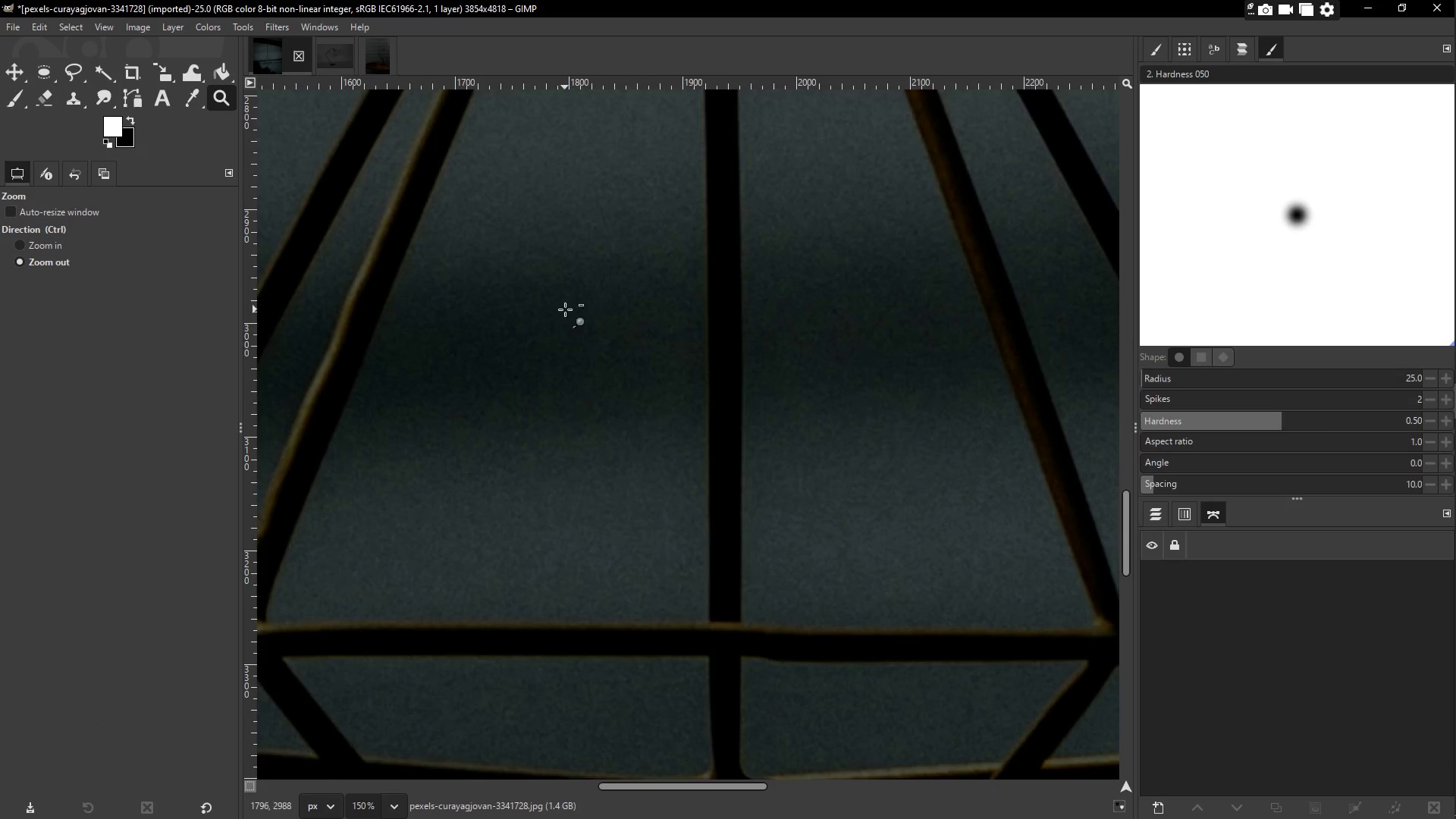 
hold_key(key=Space, duration=0.7)
 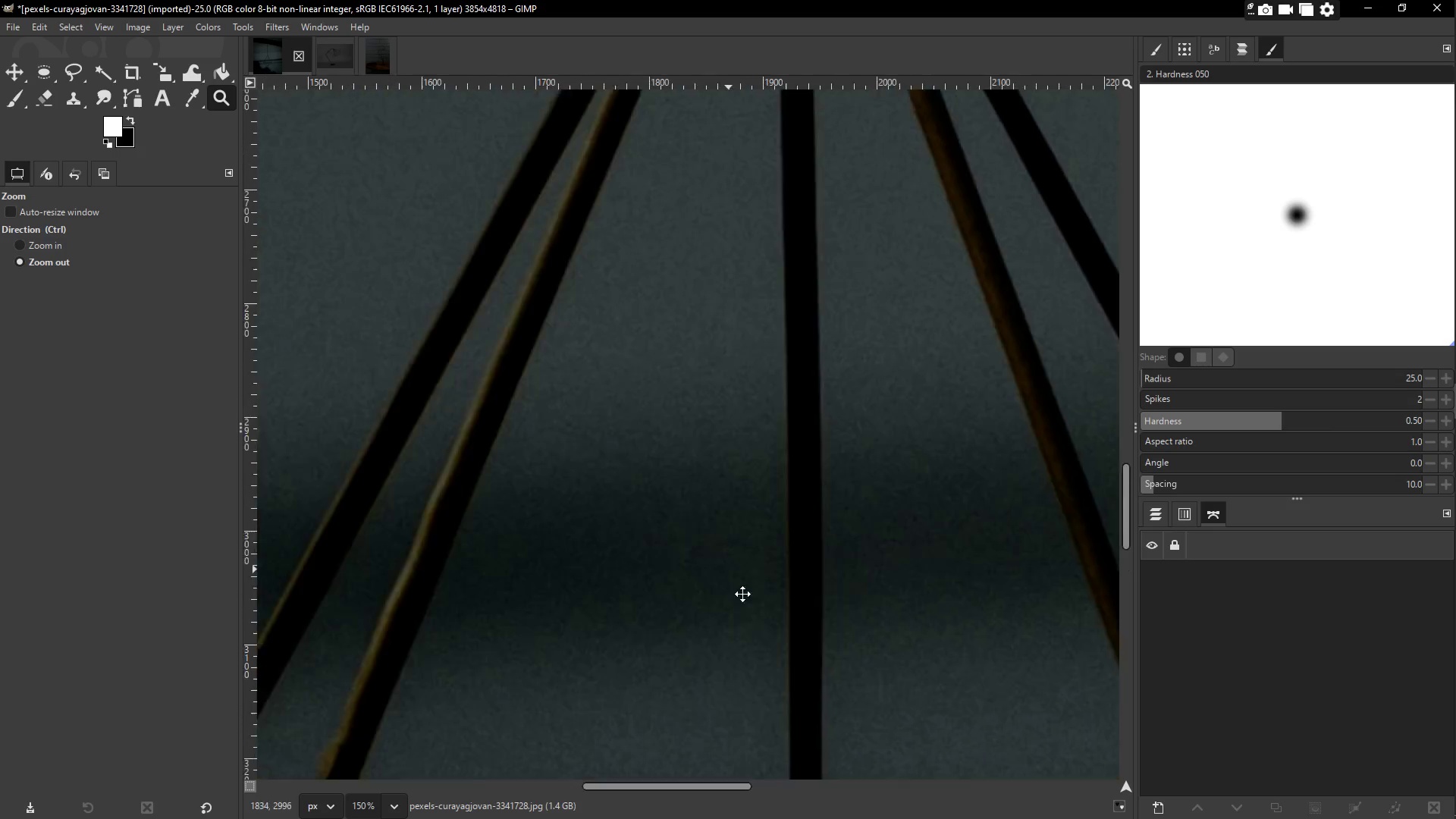 
hold_key(key=Space, duration=0.77)
 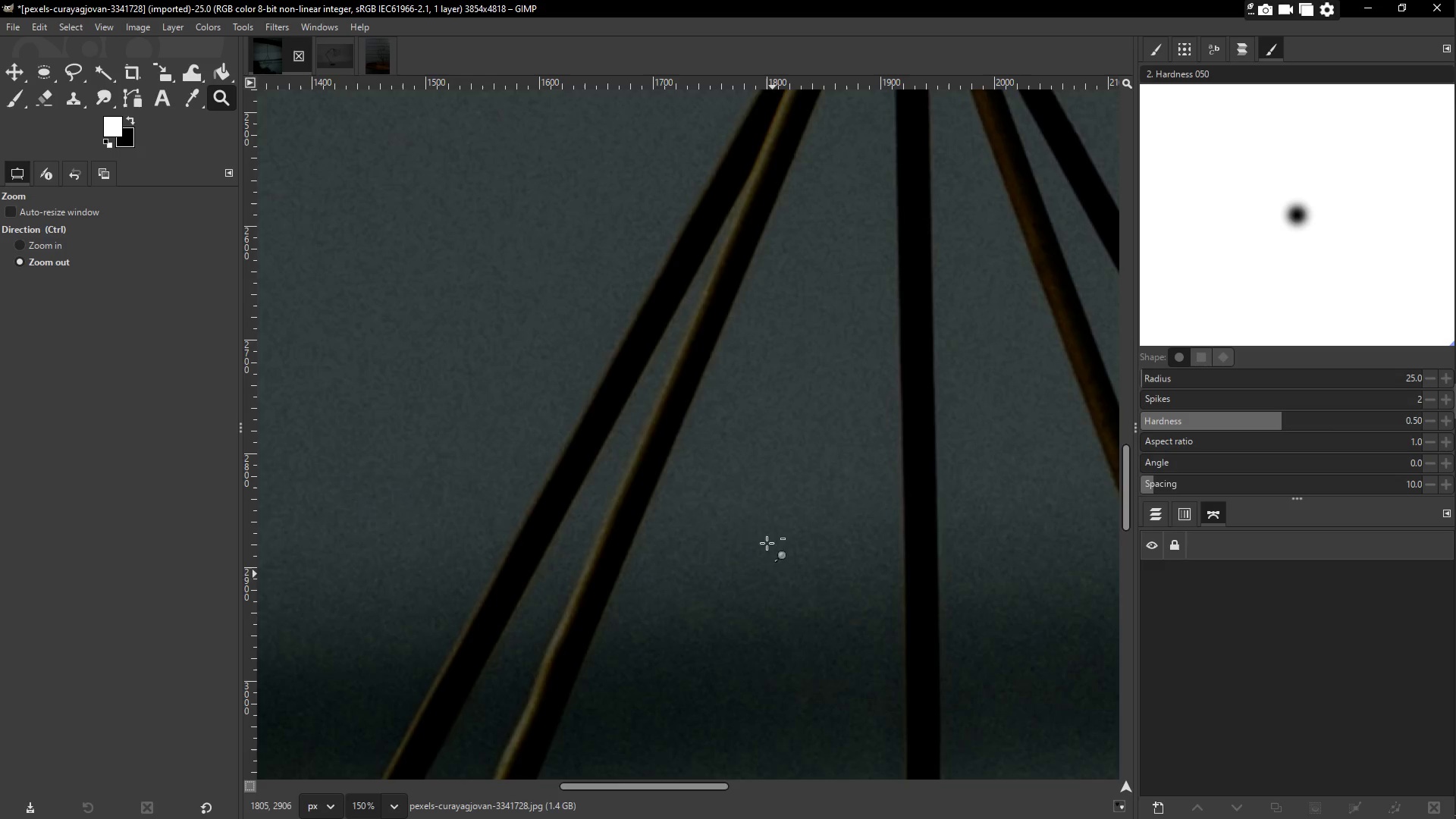 
hold_key(key=Space, duration=0.5)
 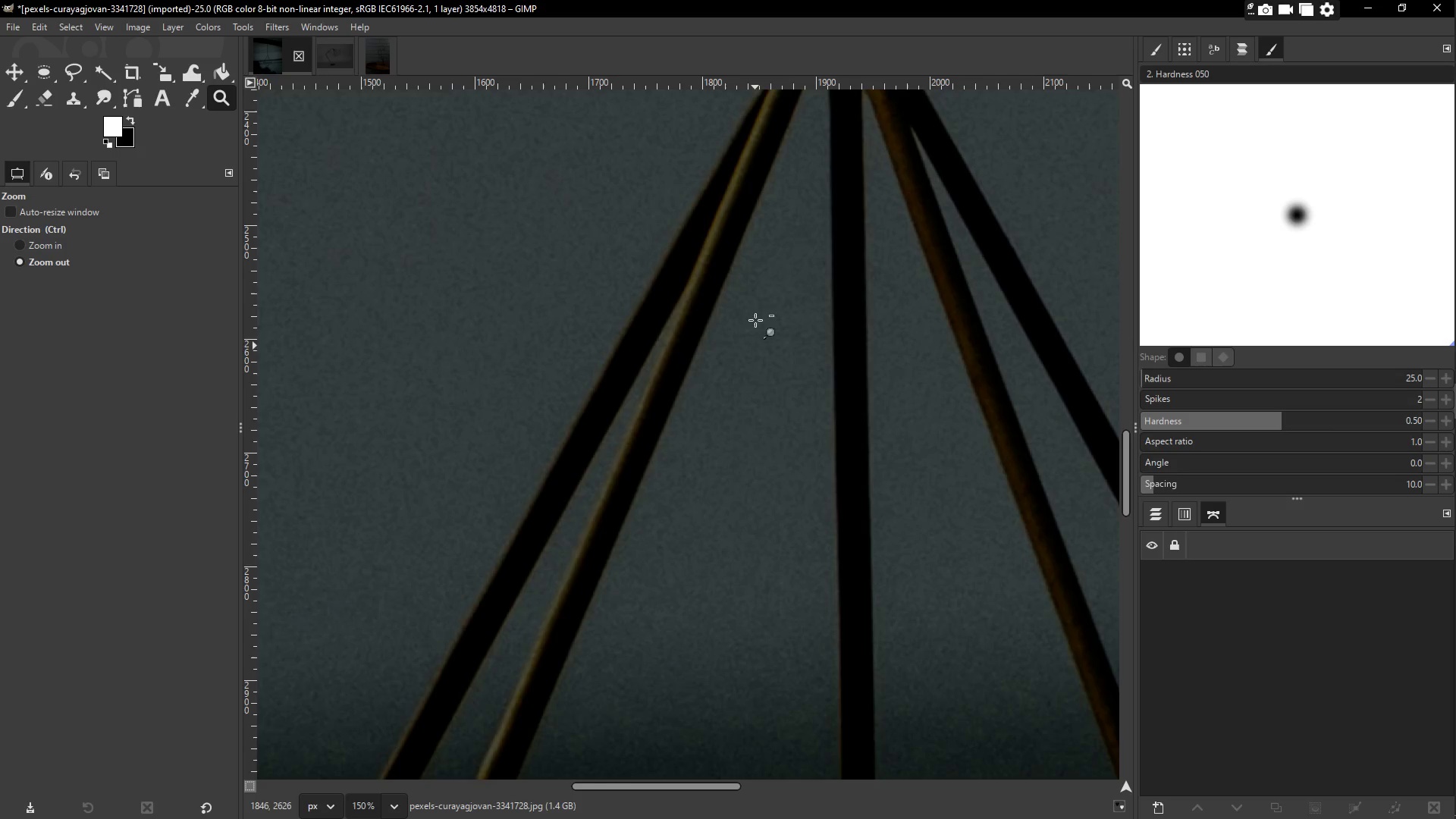 
hold_key(key=Space, duration=0.62)
 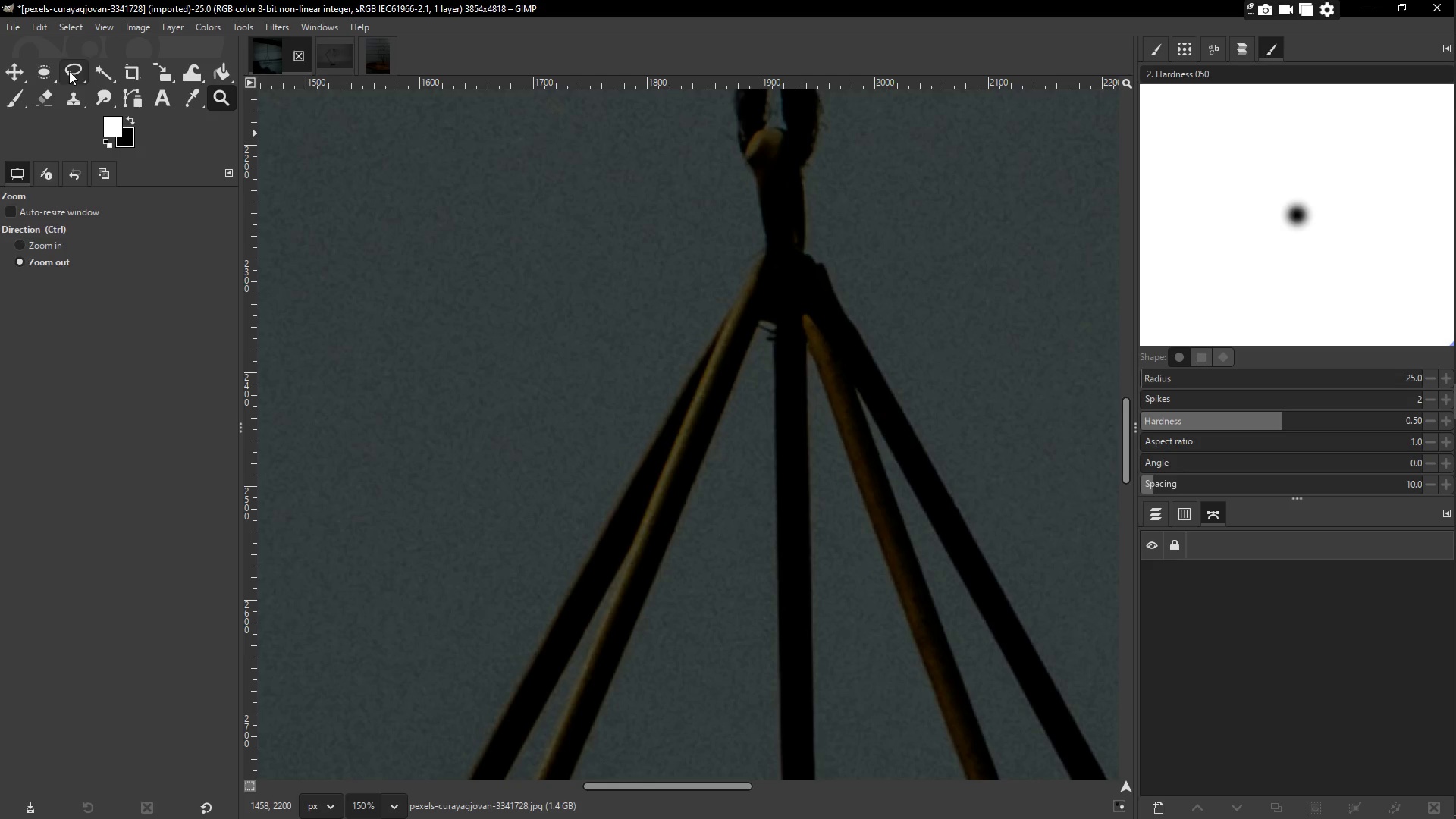 
hold_key(key=Space, duration=0.98)
 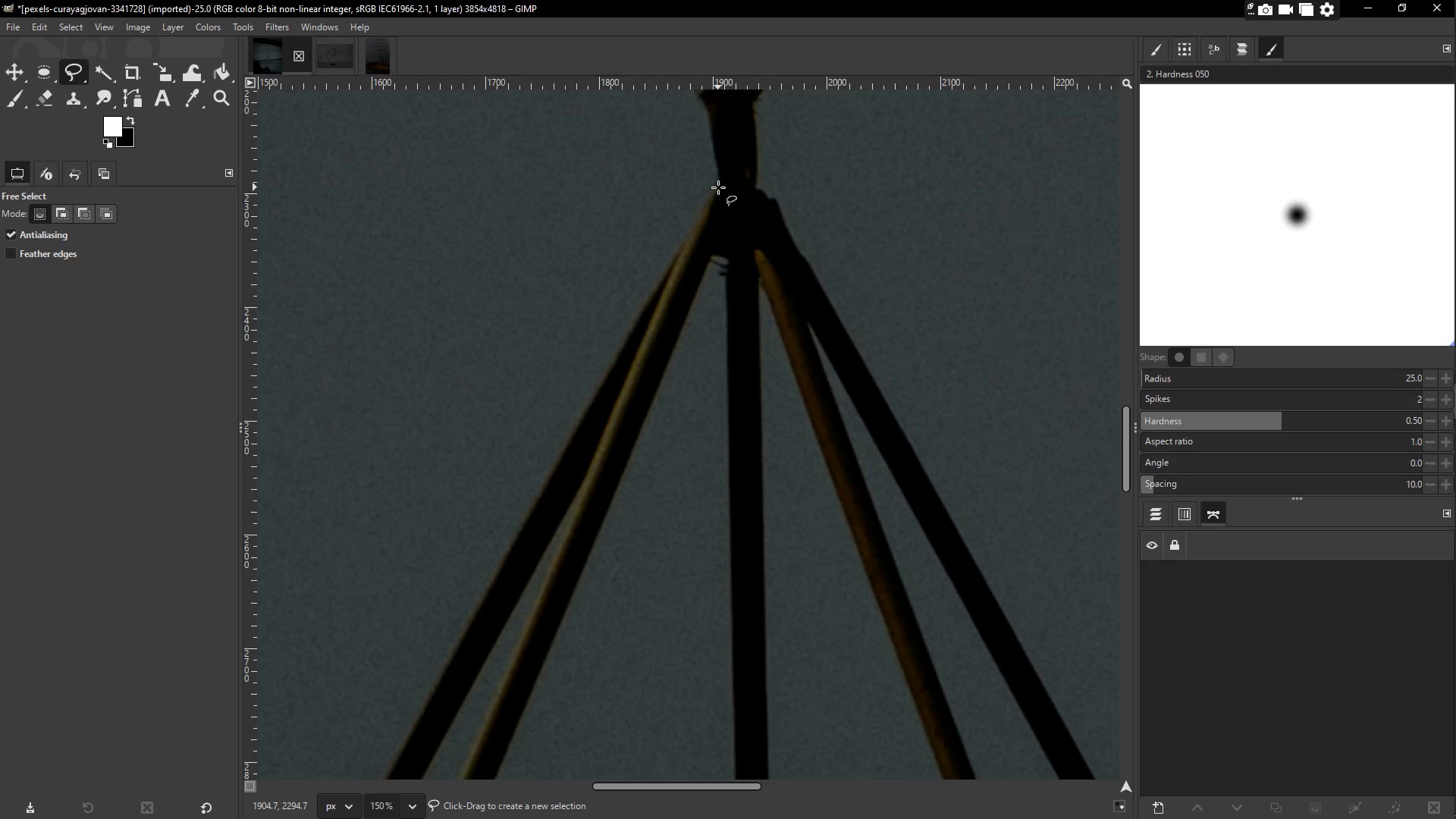 
hold_key(key=Space, duration=0.47)
 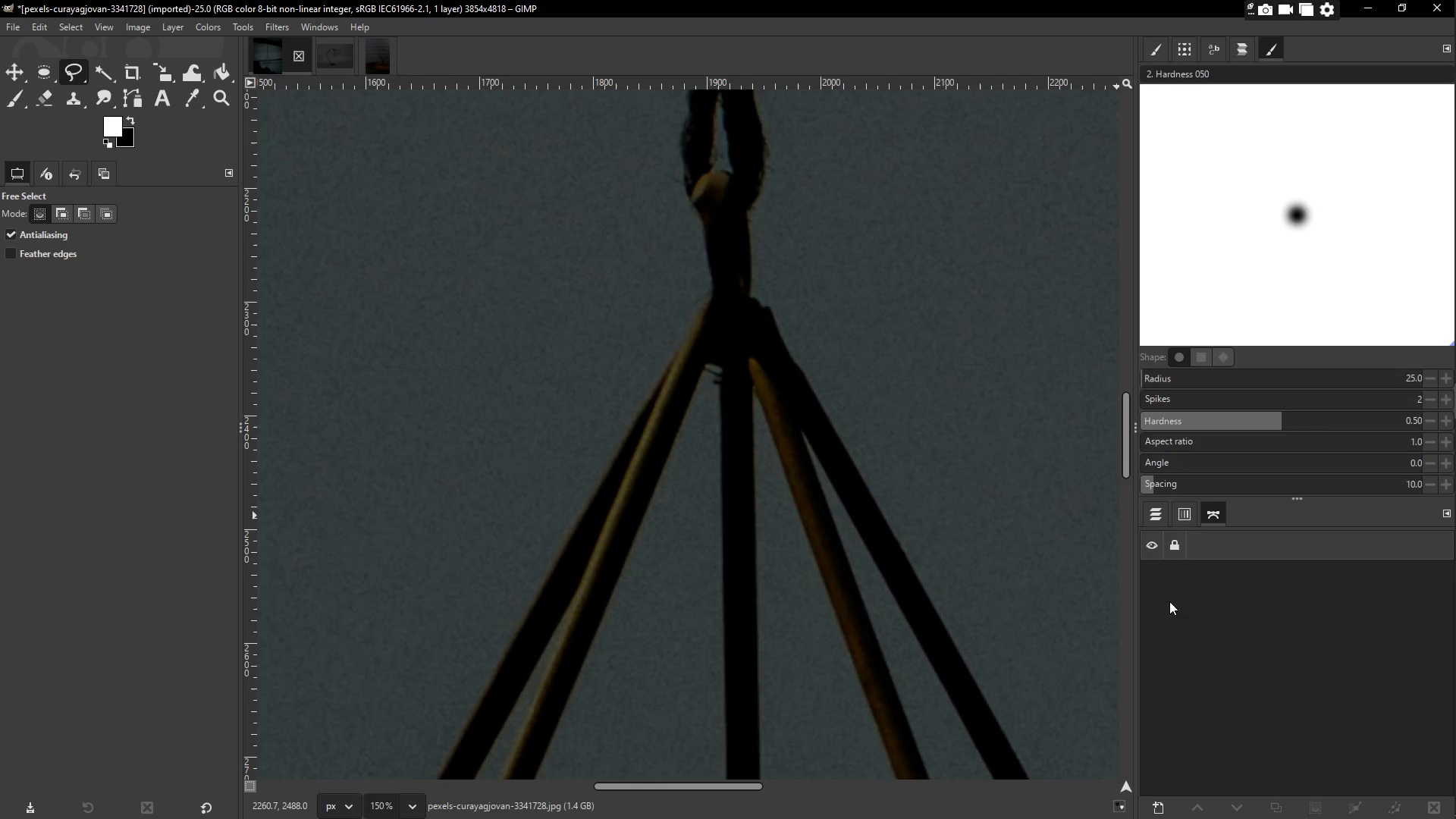 
left_click([1152, 511])
 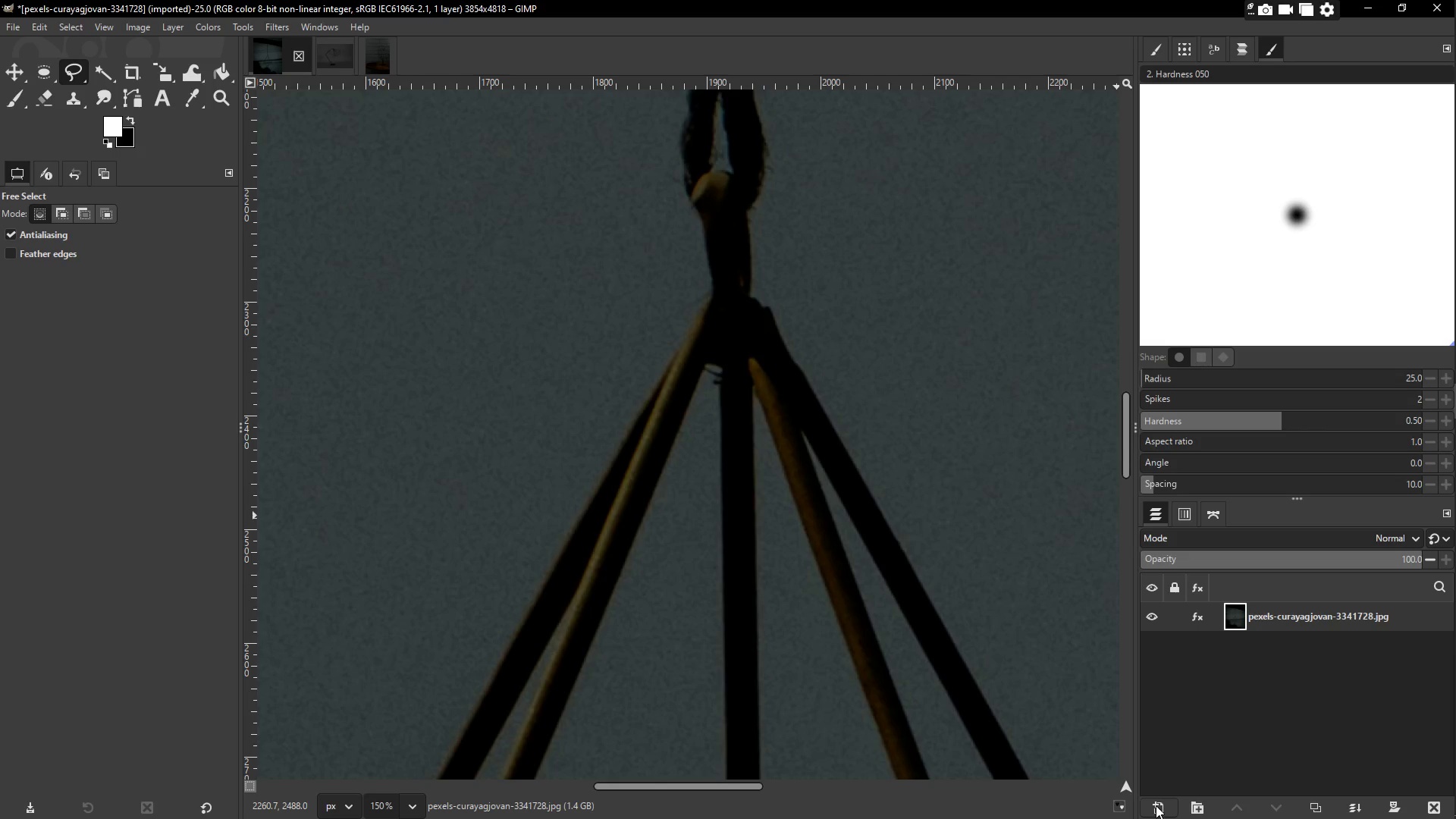 
left_click([1155, 804])
 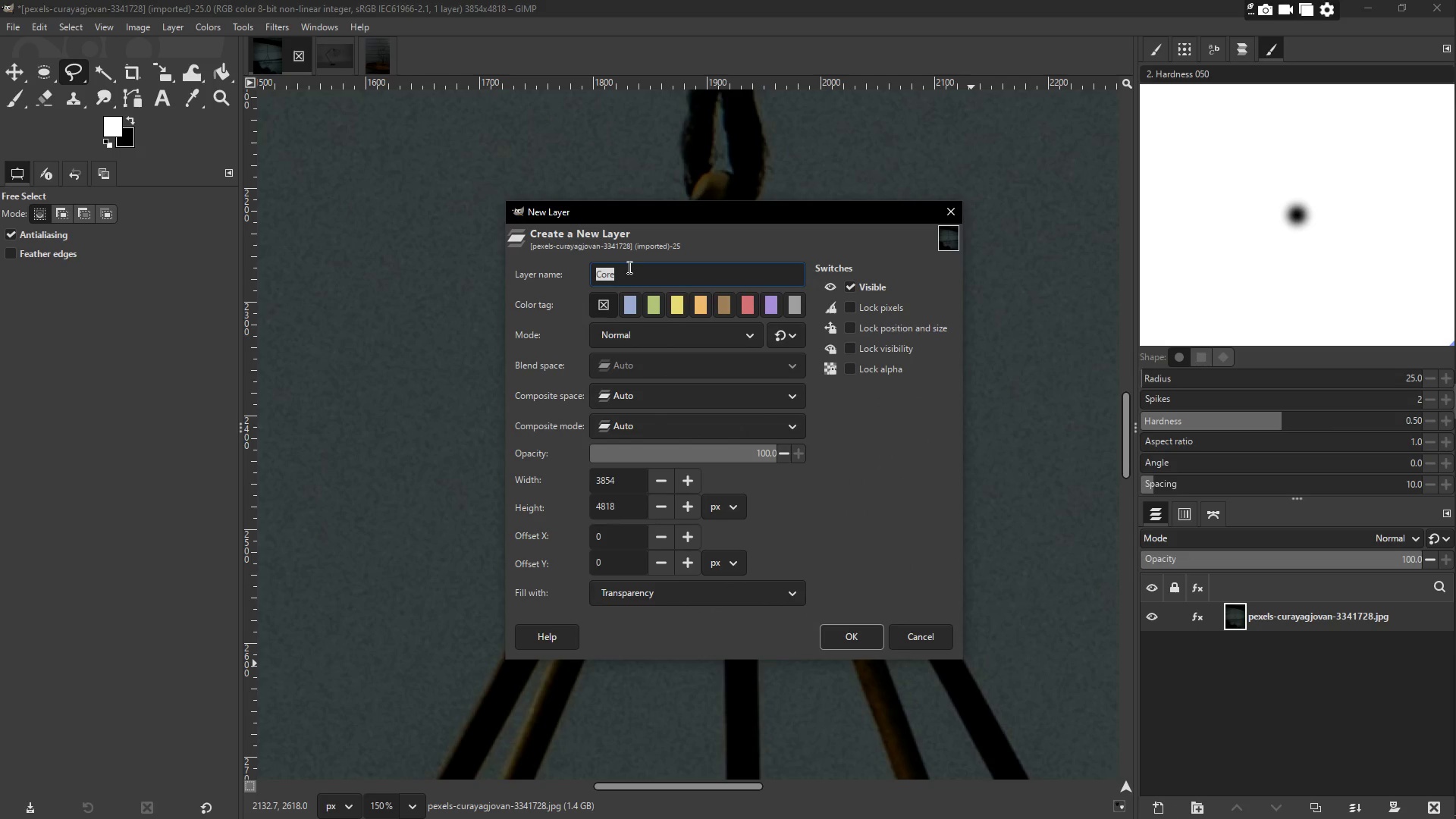 
key(Enter)
 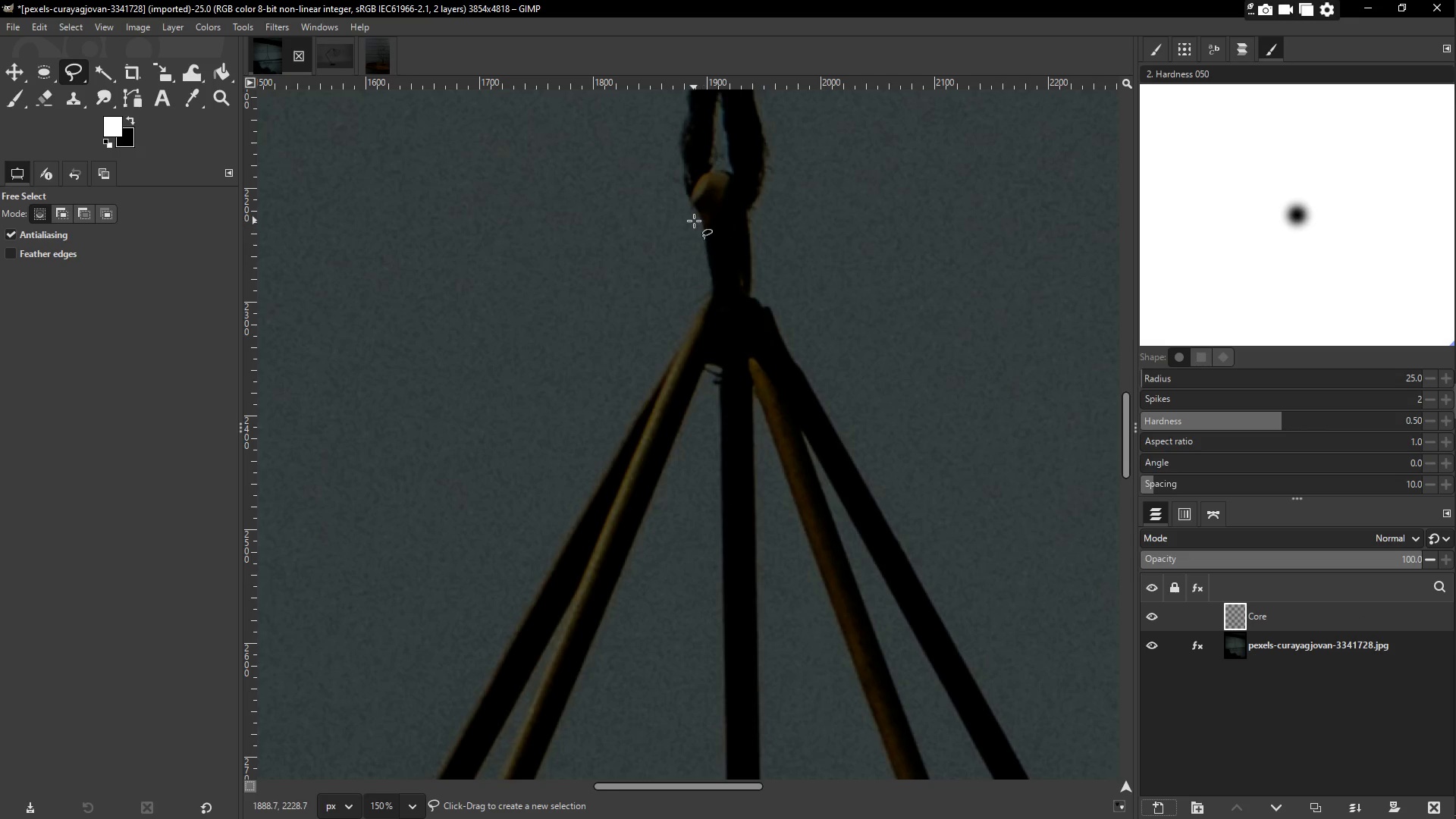 
left_click([700, 218])
 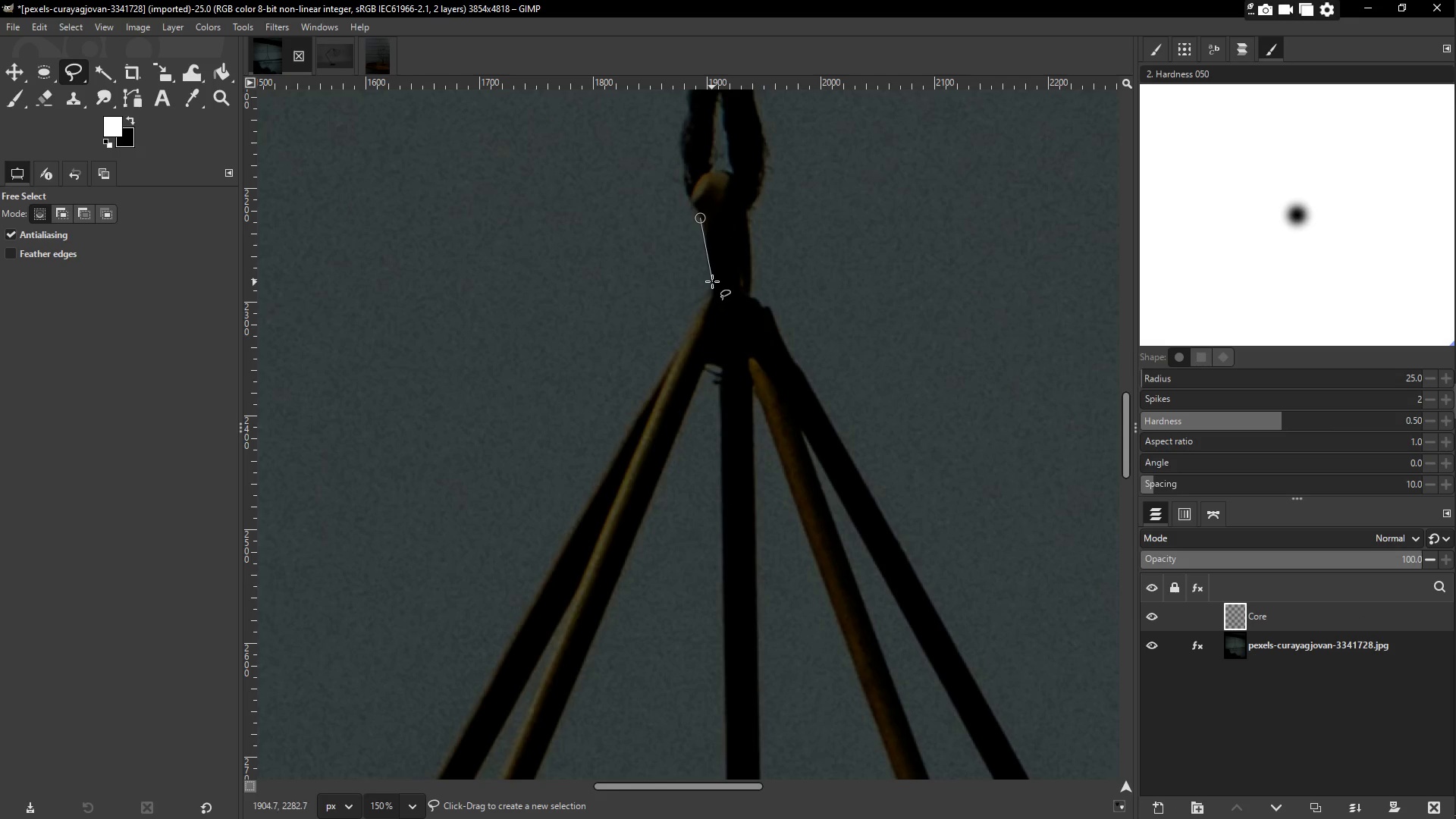 
left_click([713, 281])
 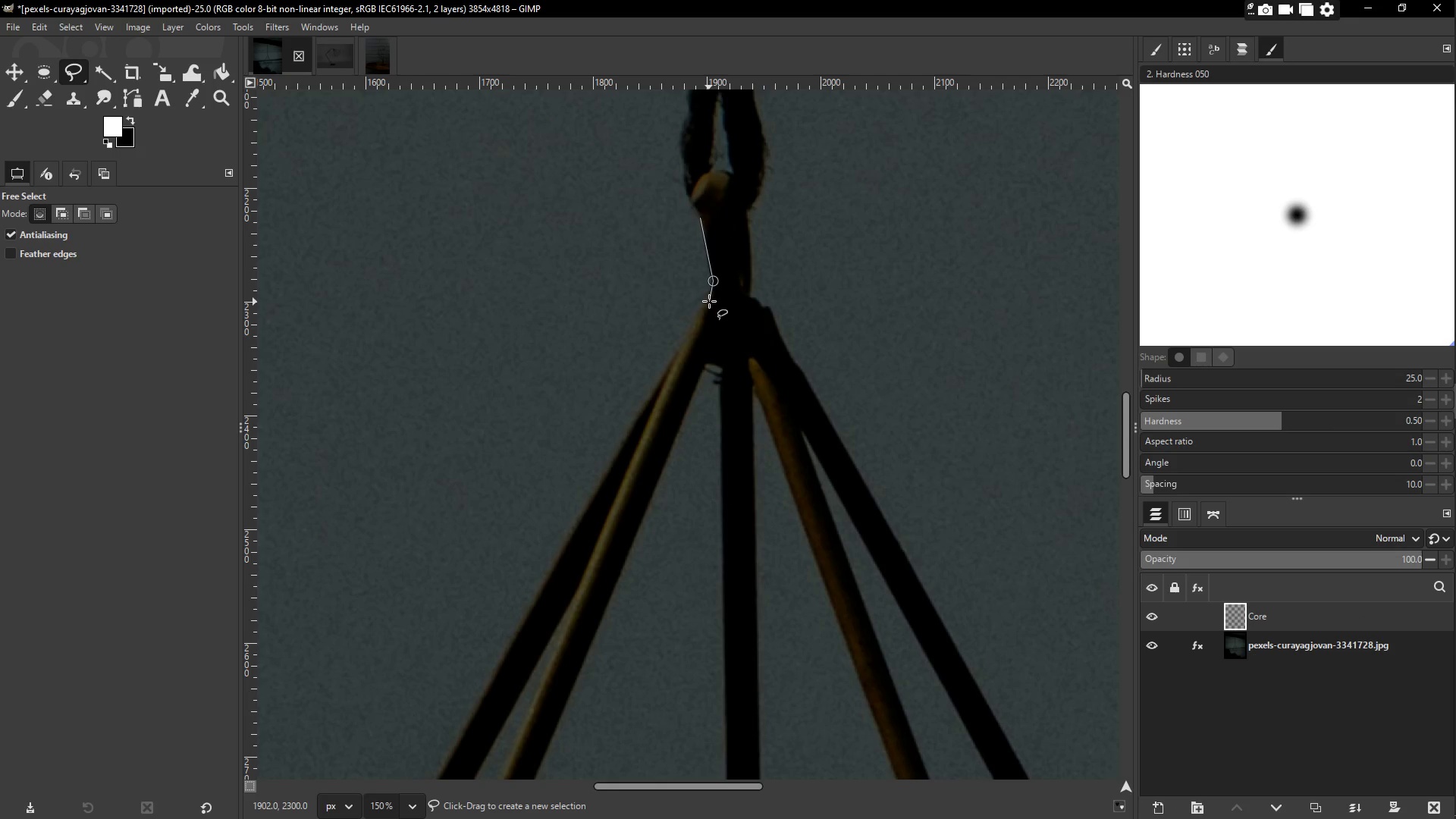 
left_click([709, 300])
 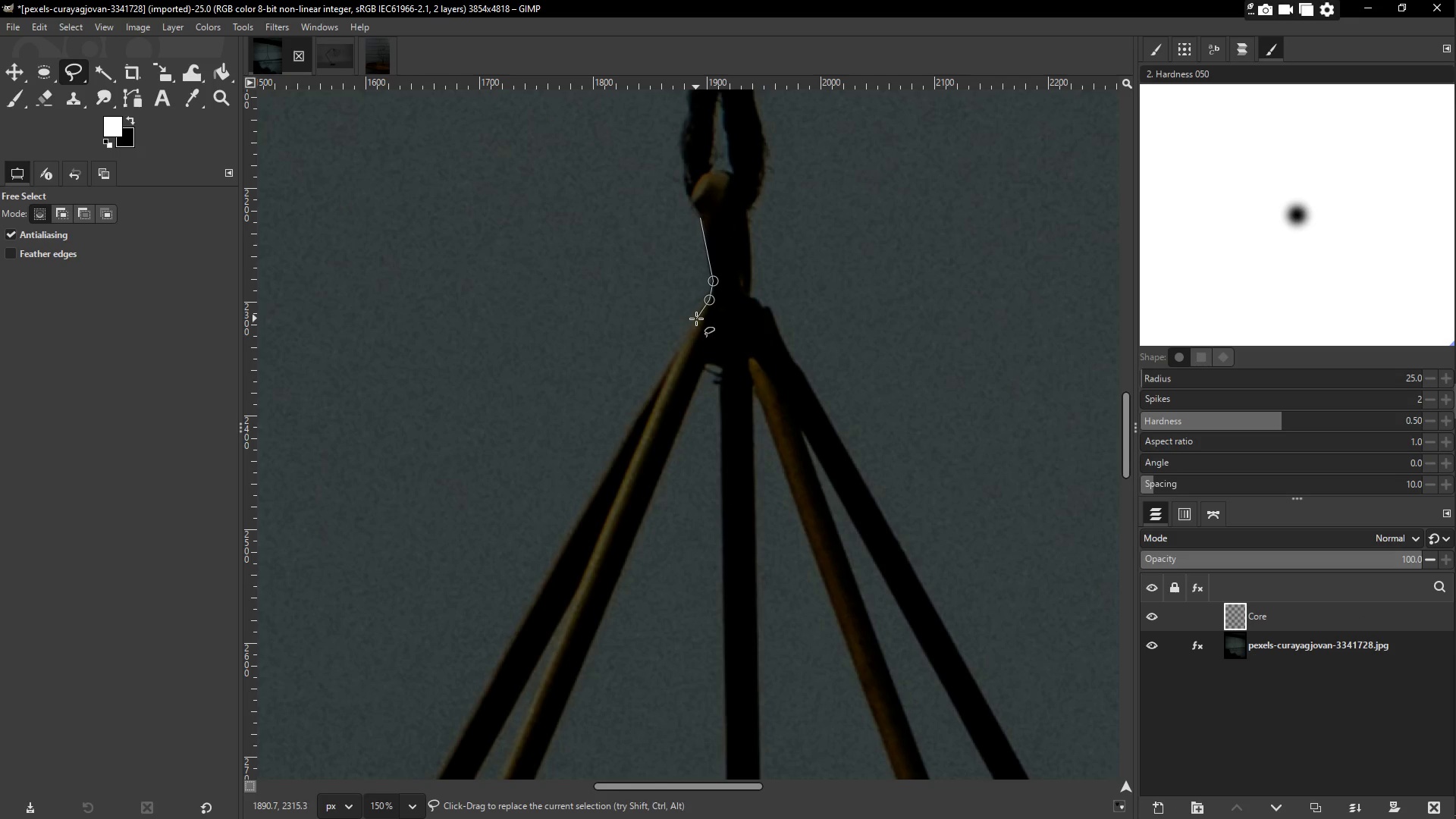 
left_click([696, 316])
 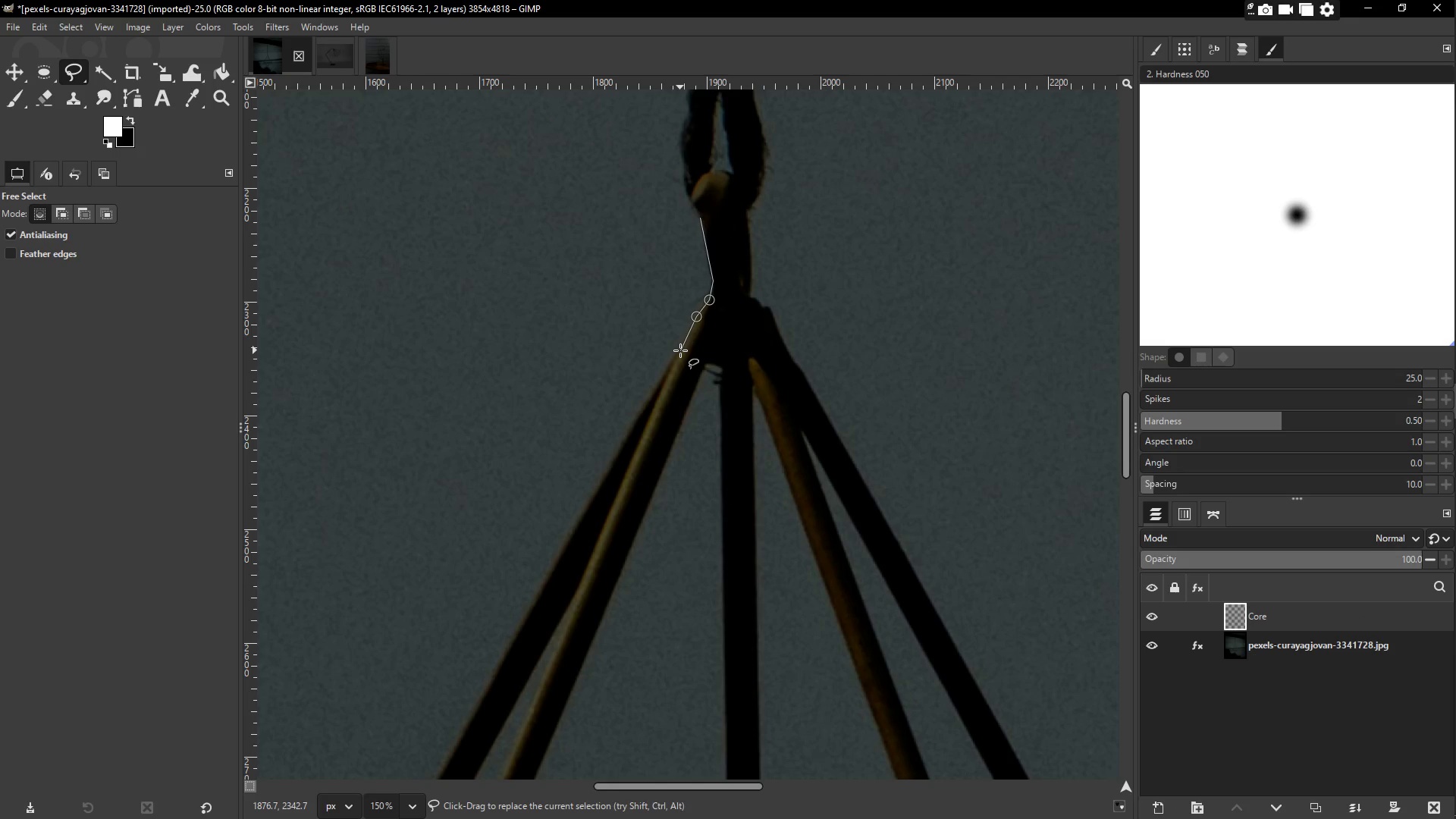 
left_click([679, 350])
 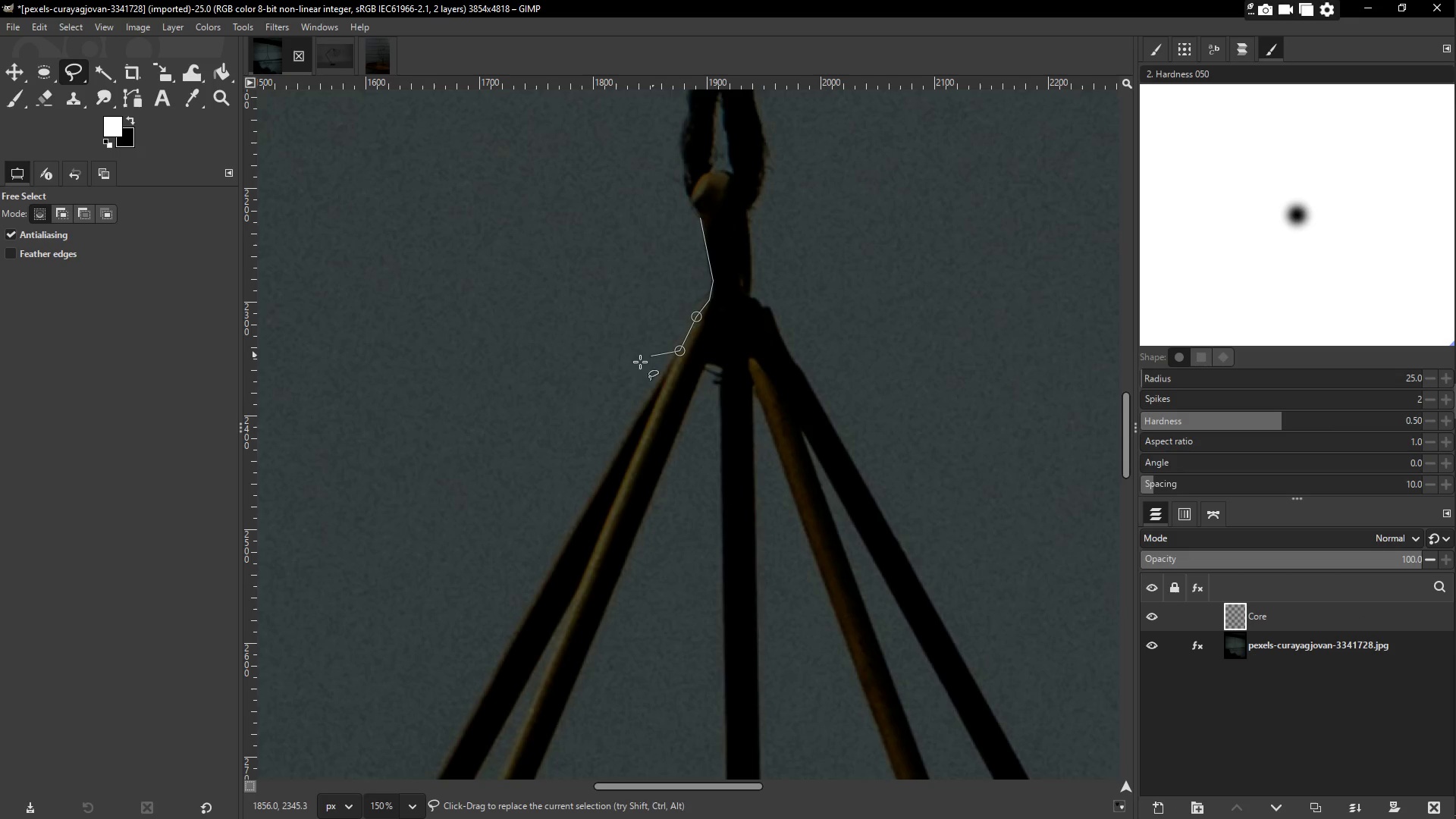 
hold_key(key=Space, duration=0.47)
 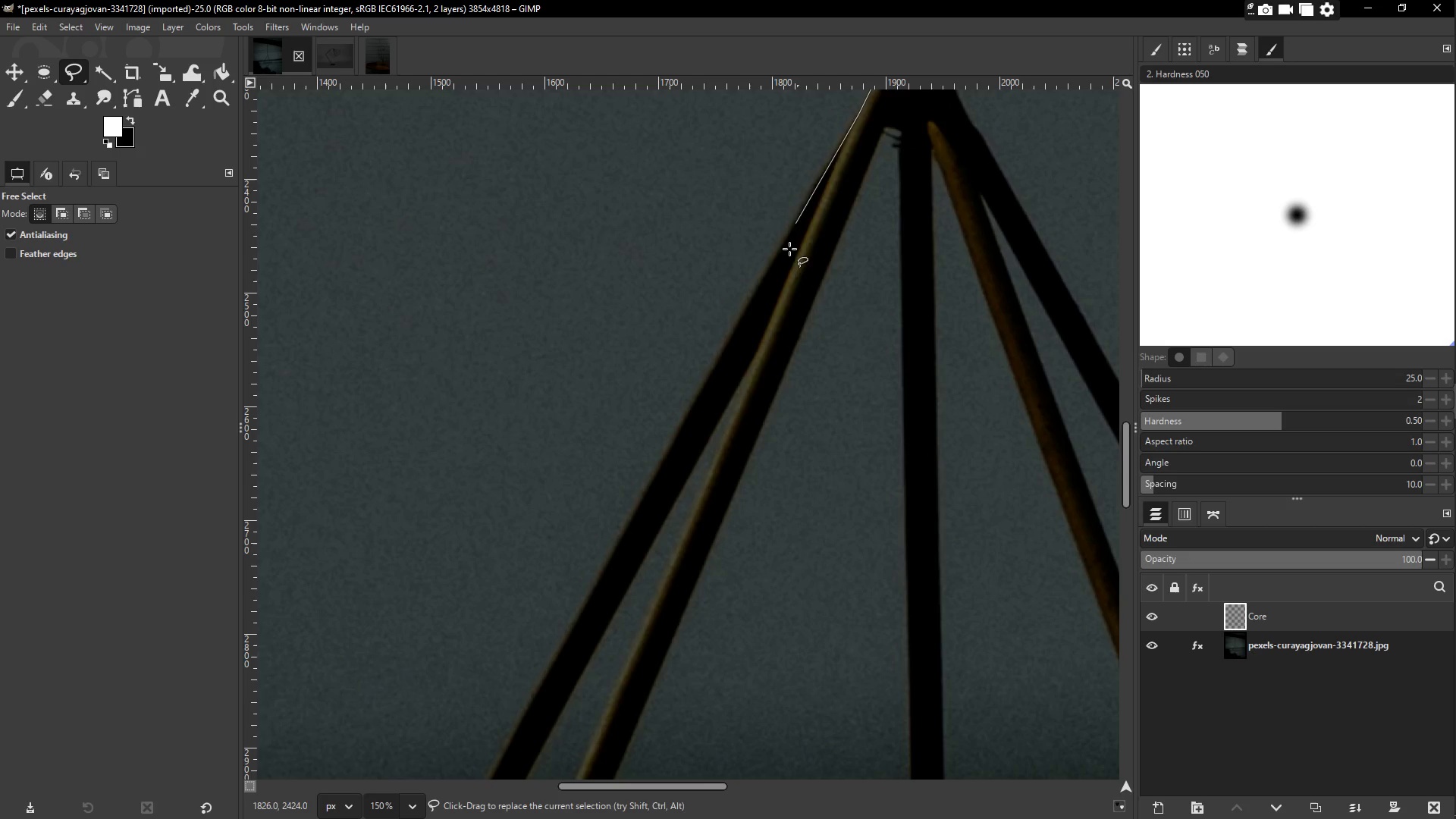 
left_click([723, 440])
 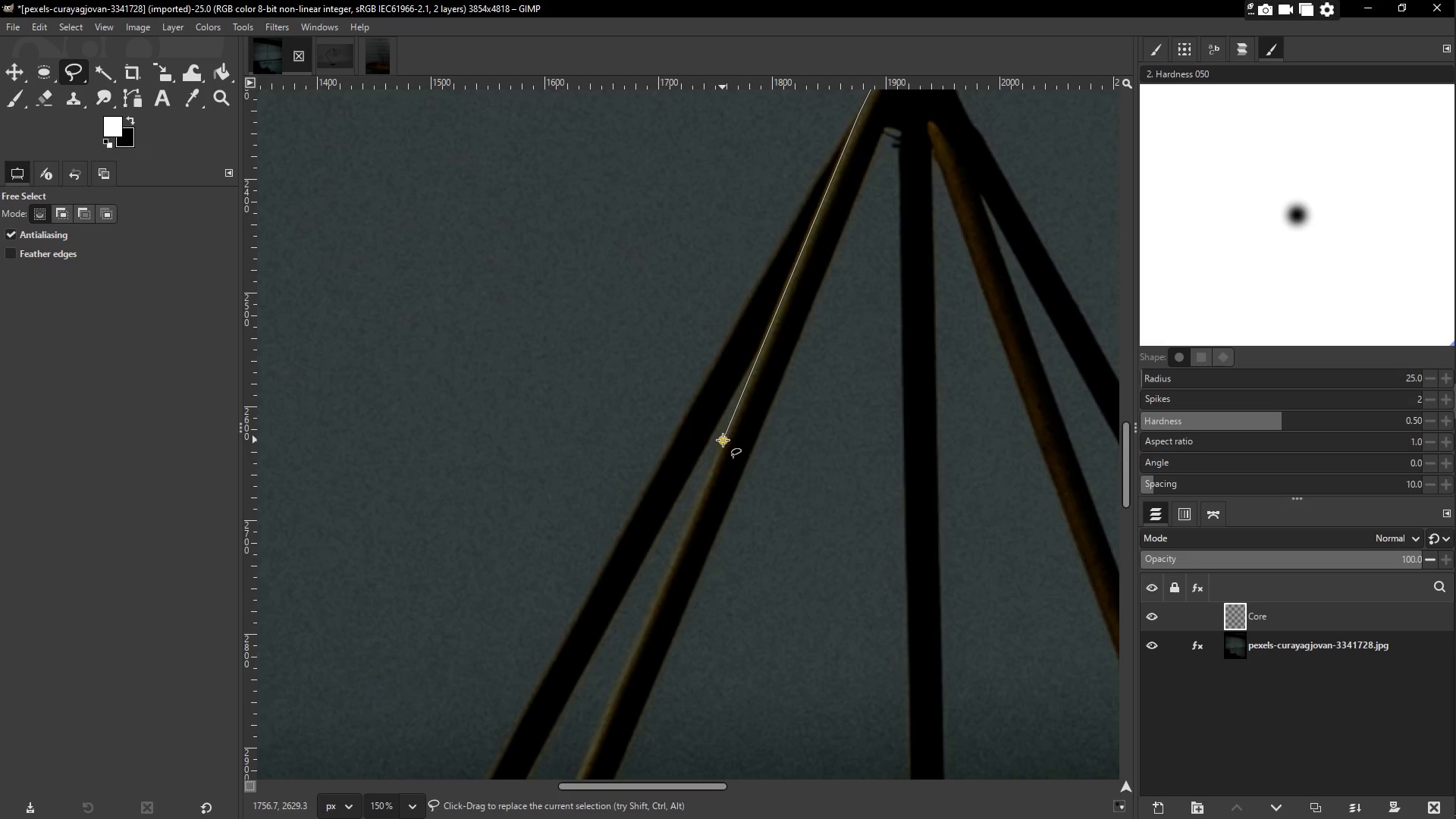 
hold_key(key=Space, duration=0.34)
 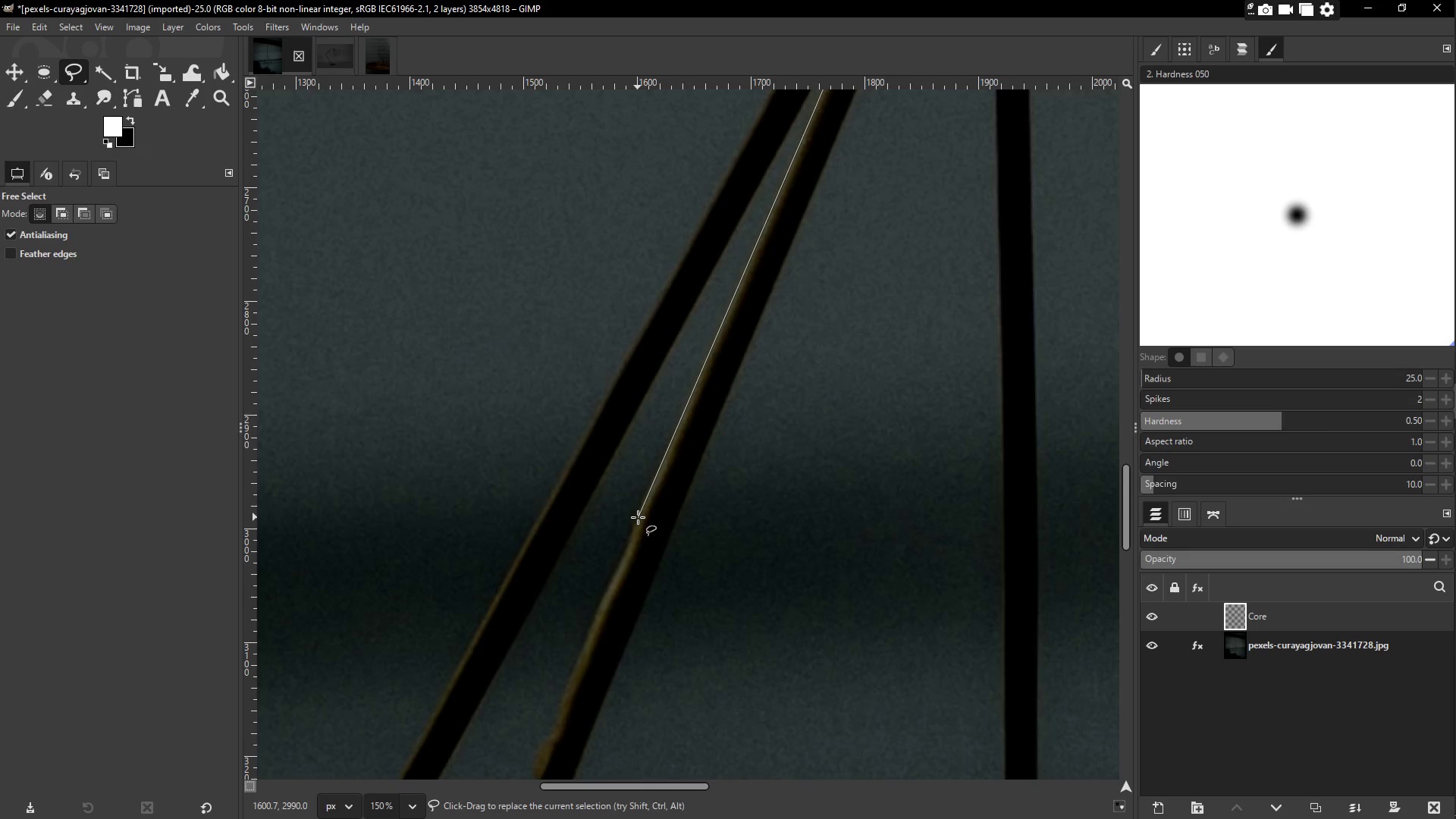 
left_click([637, 517])
 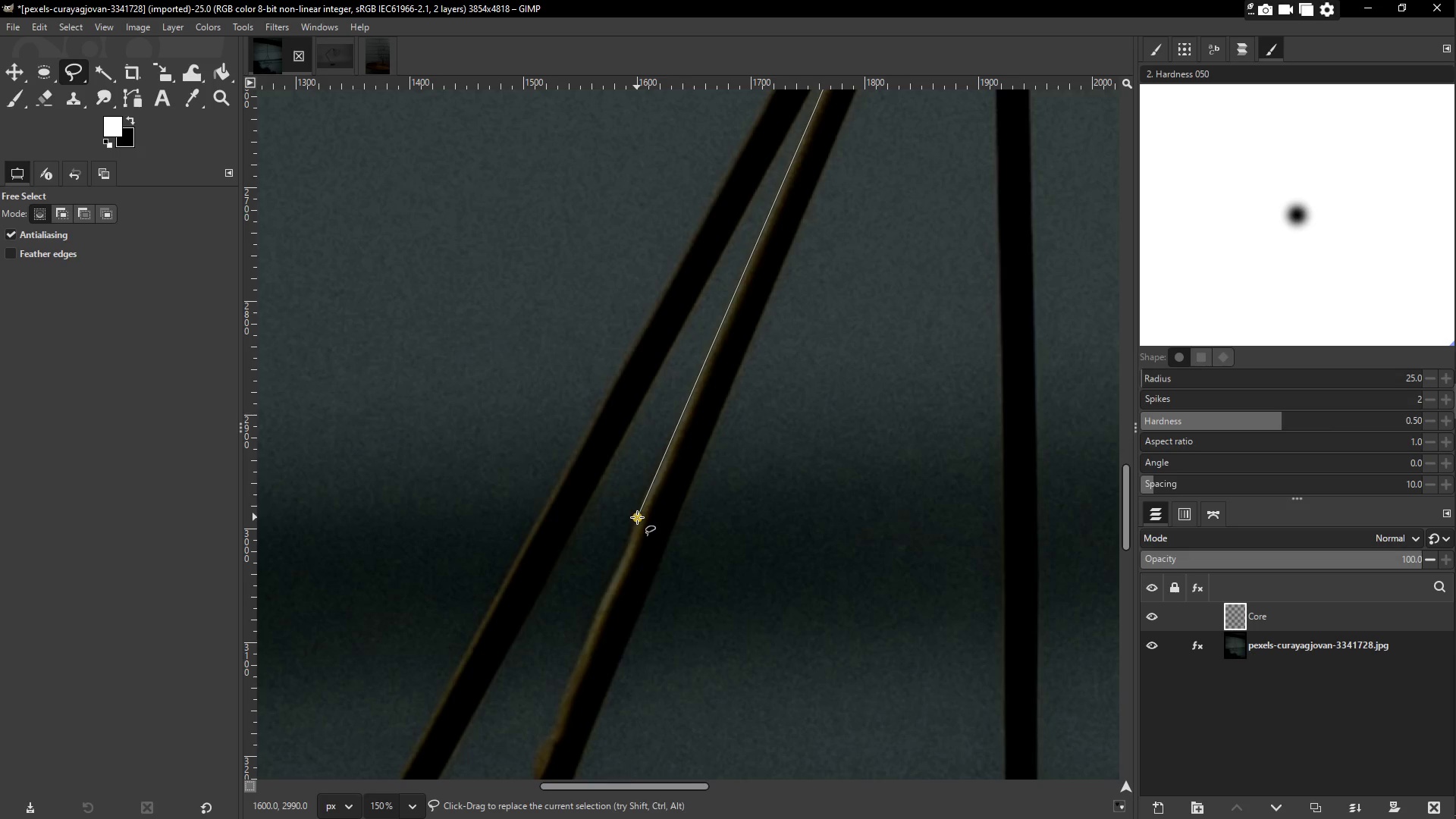 
hold_key(key=Space, duration=0.38)
 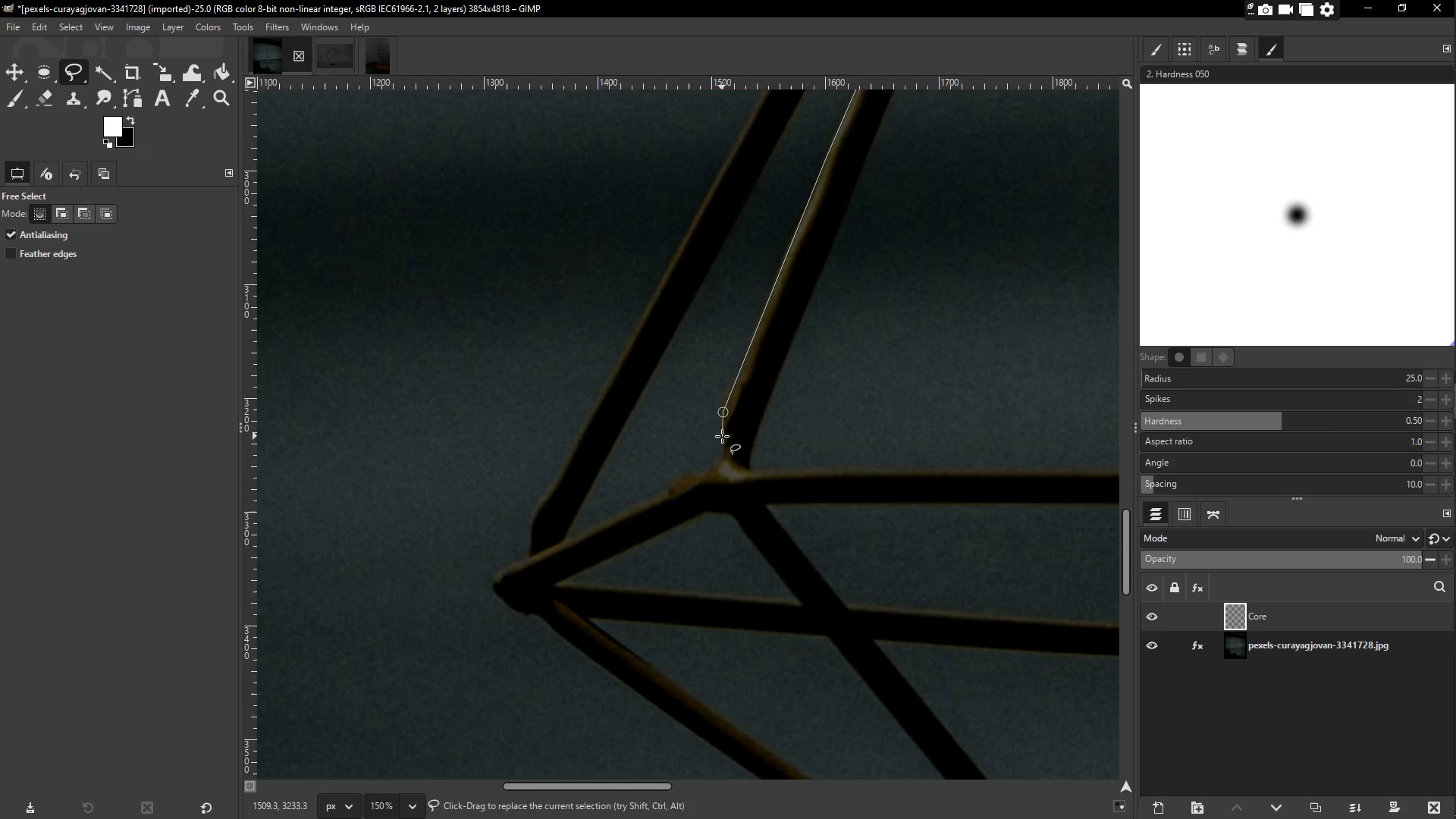 
double_click([721, 453])
 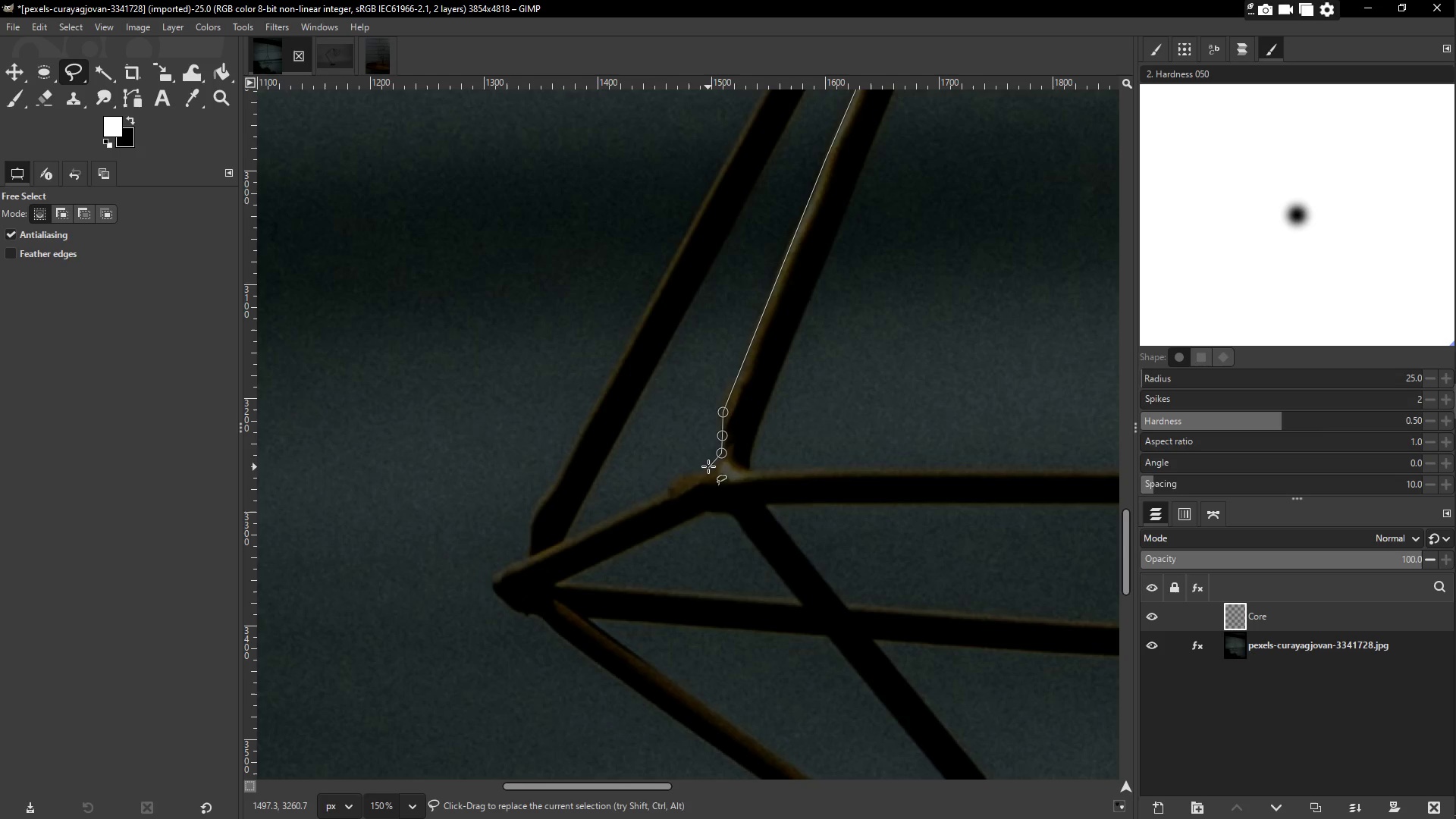 
left_click([709, 466])
 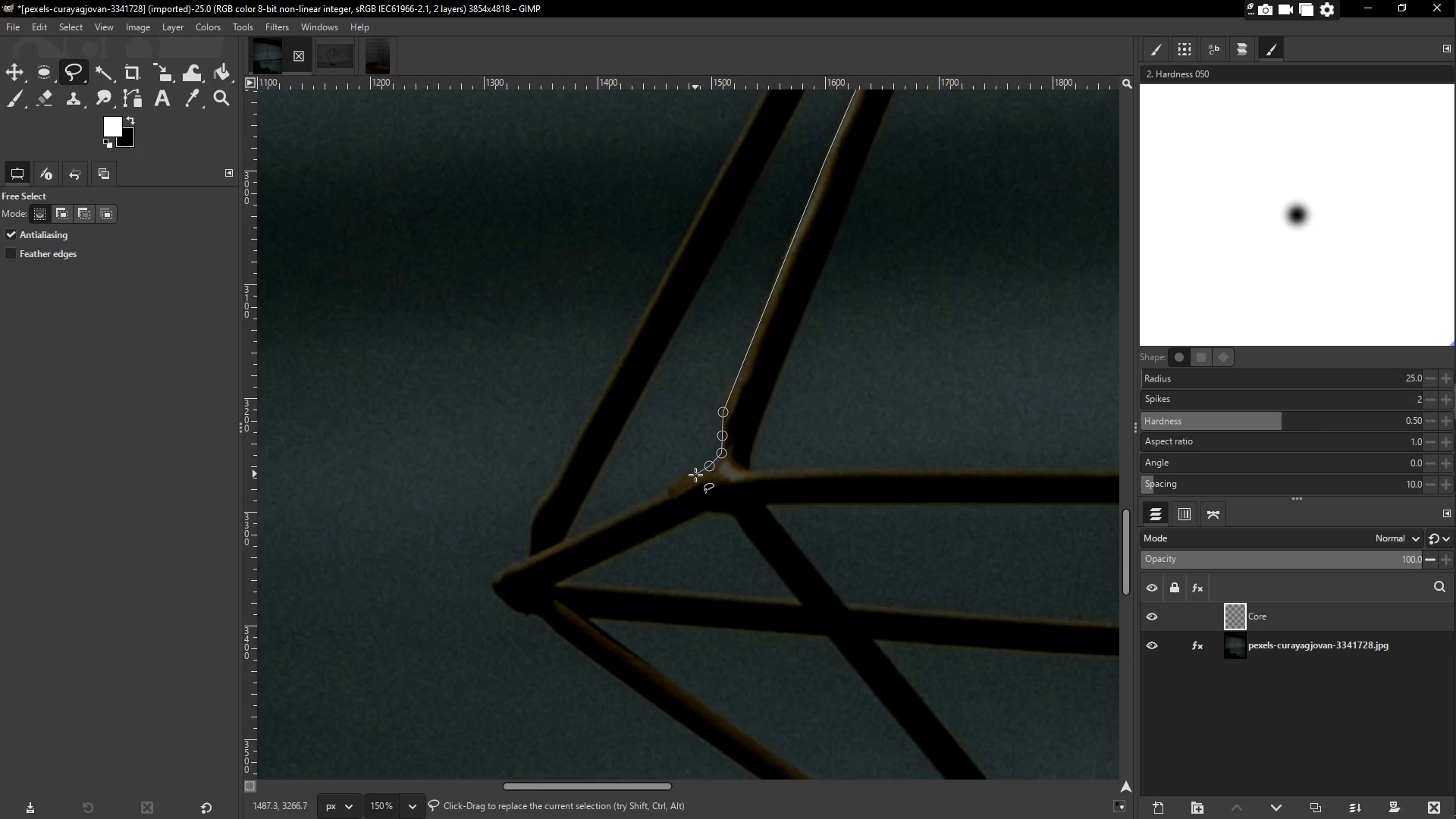 
left_click([688, 479])
 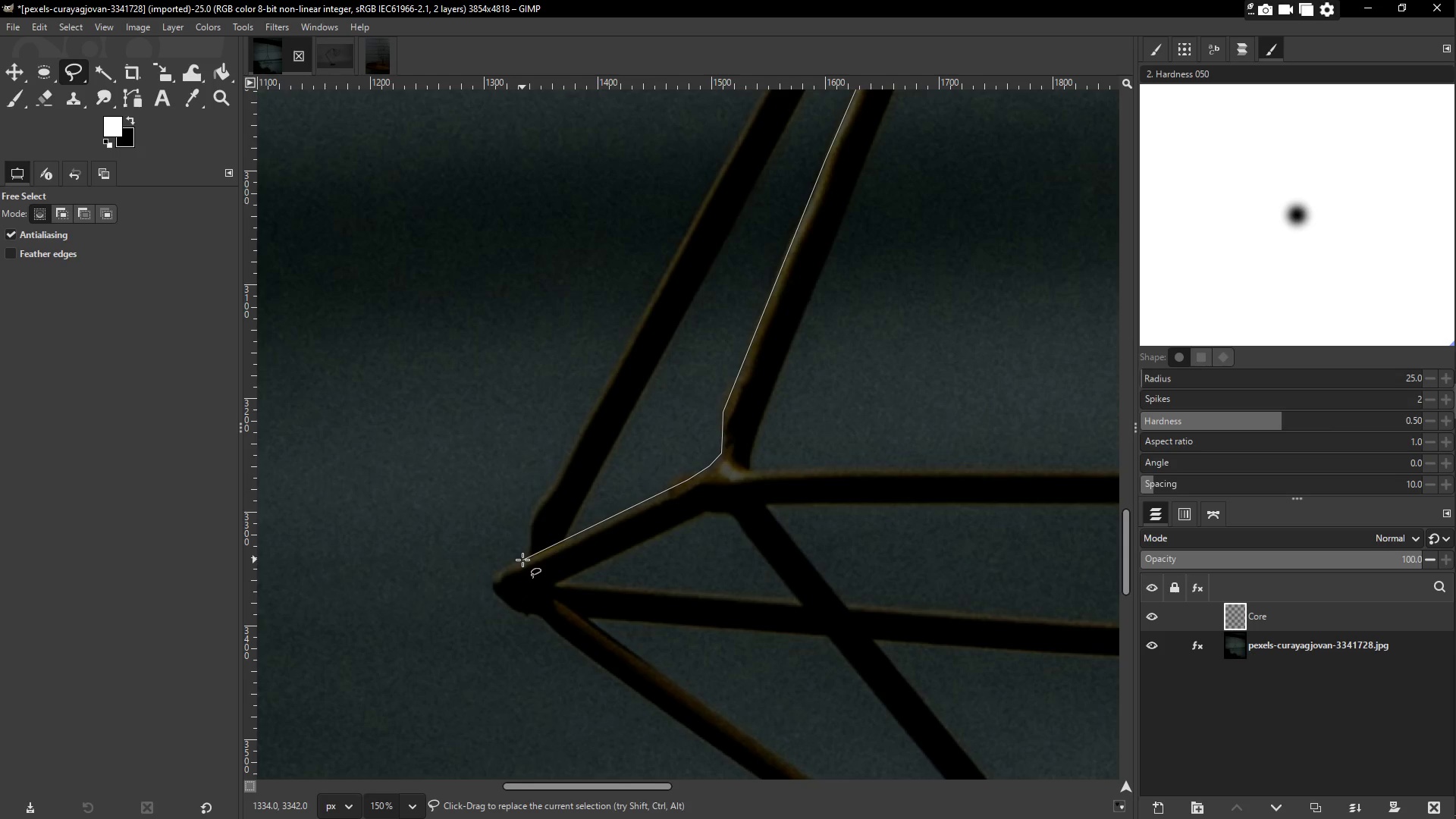 
left_click([522, 560])
 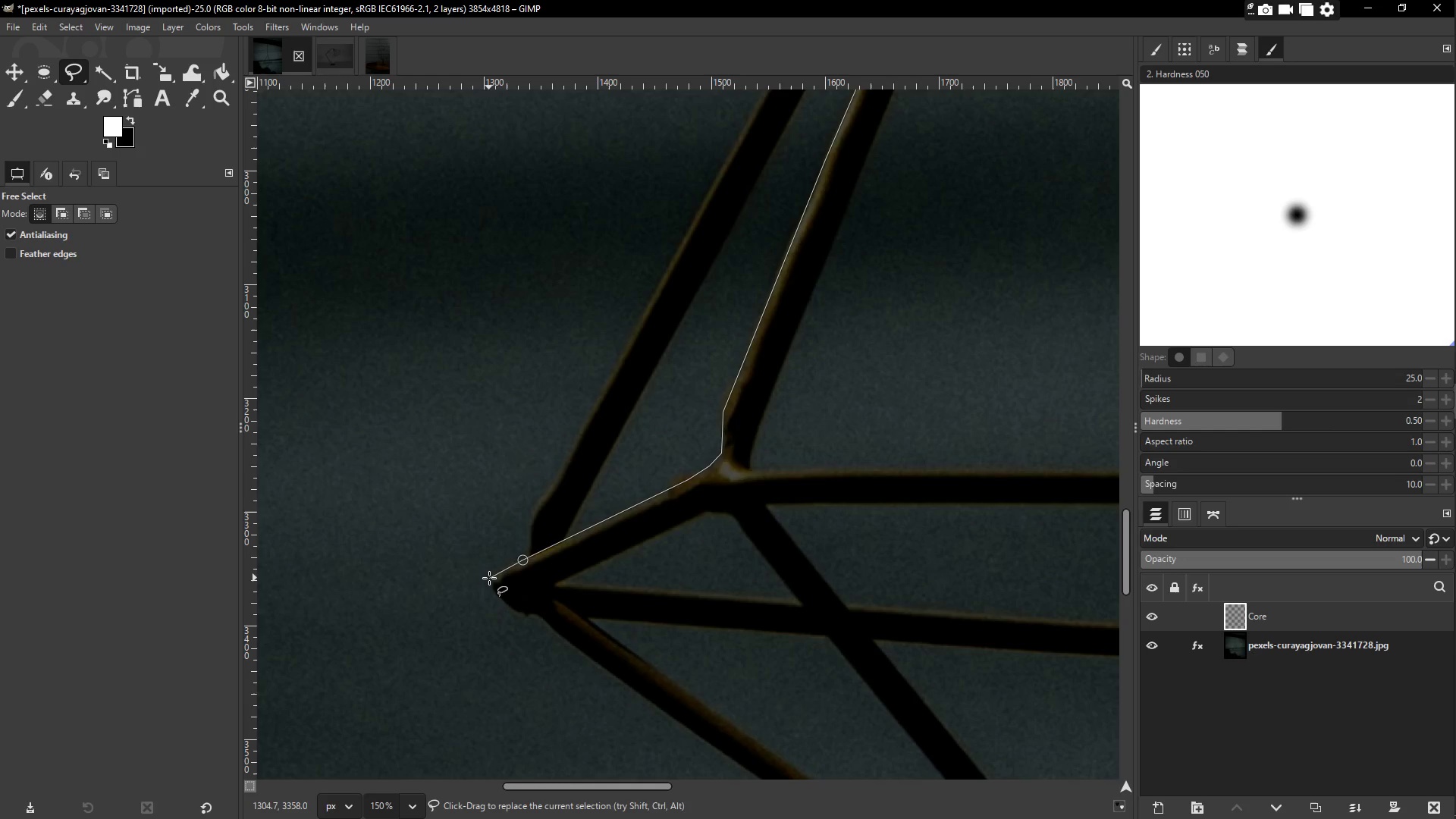 
left_click([490, 578])
 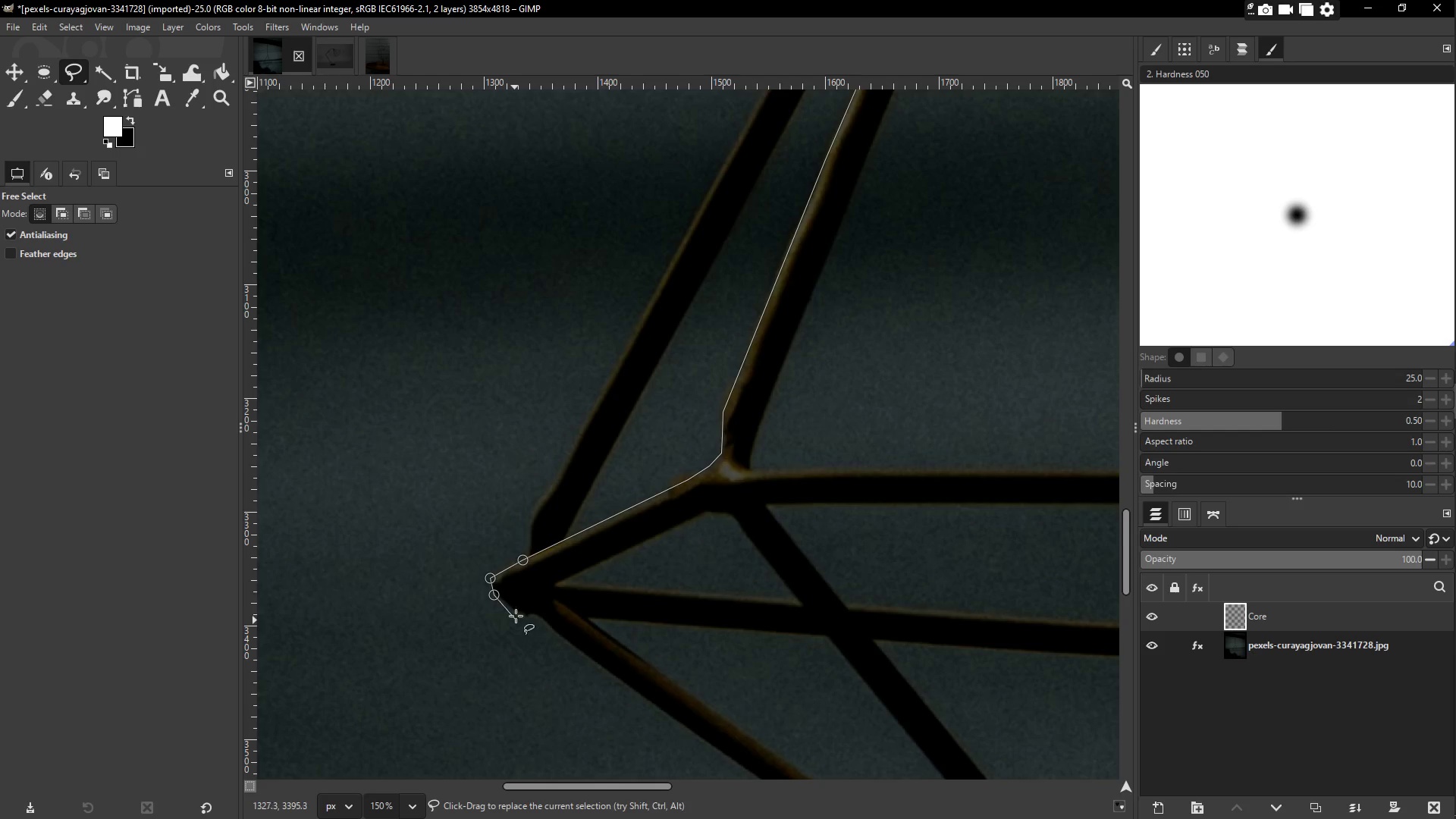 
left_click([513, 607])
 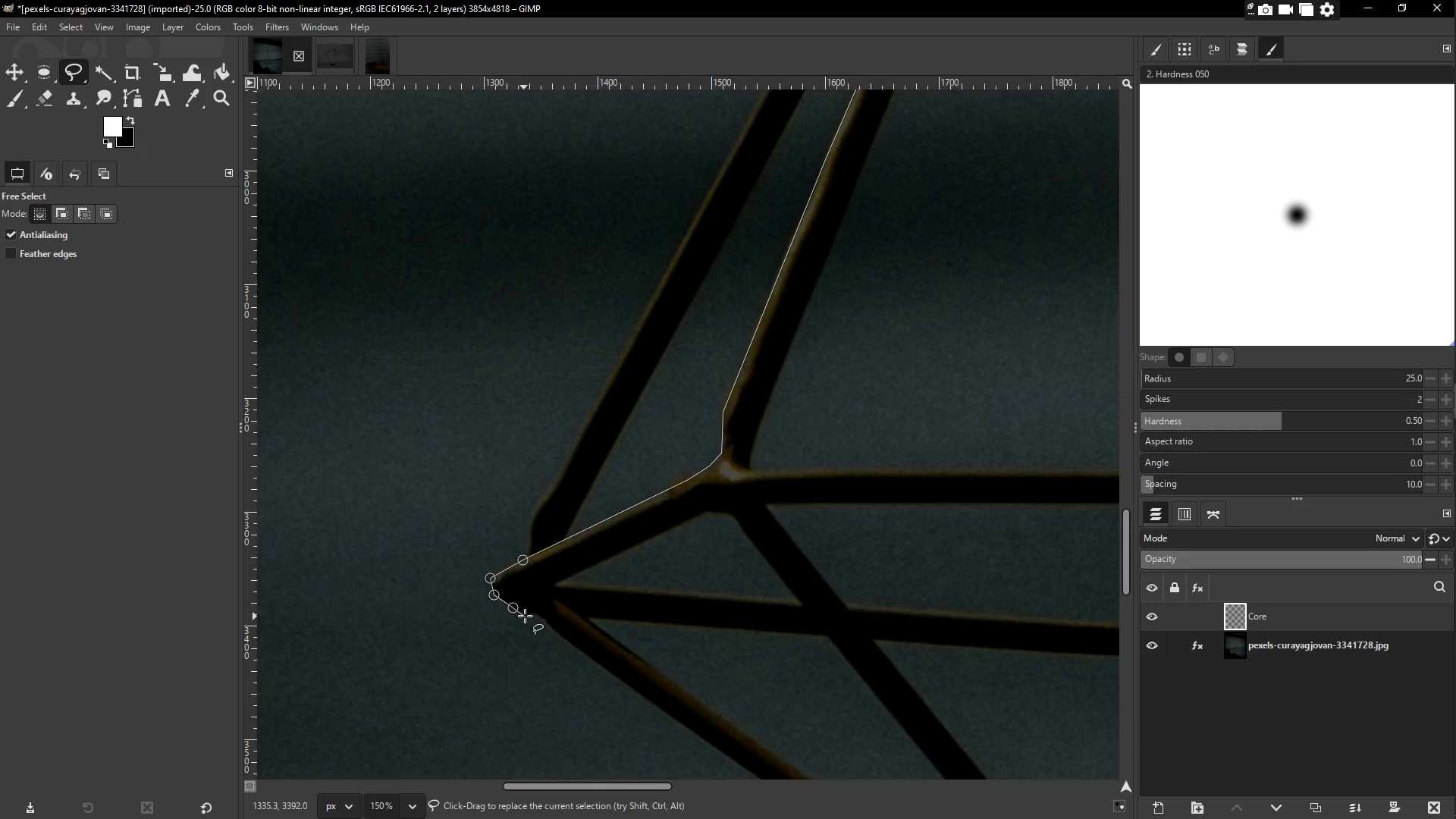 
left_click([528, 613])
 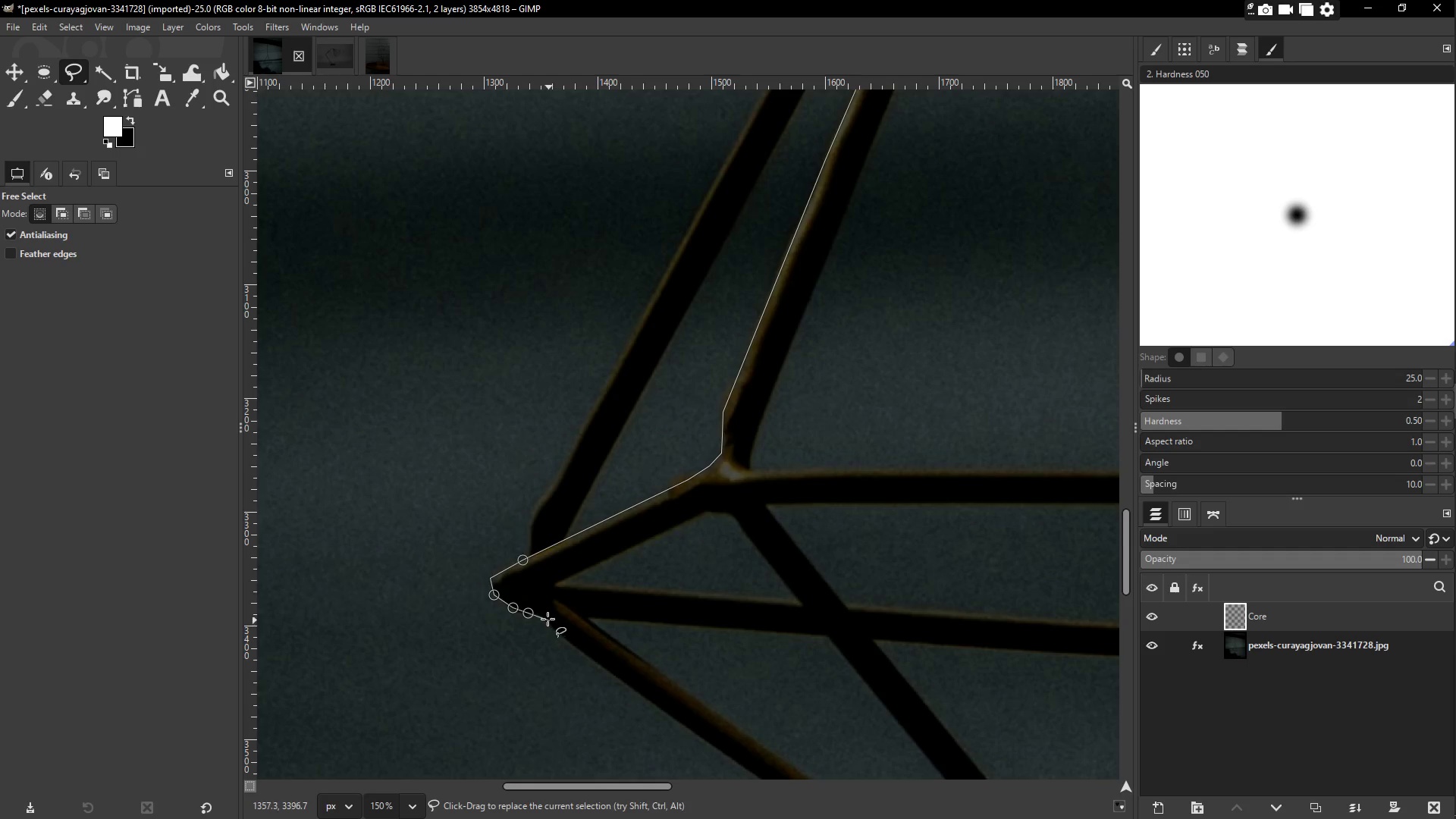 
left_click([545, 617])
 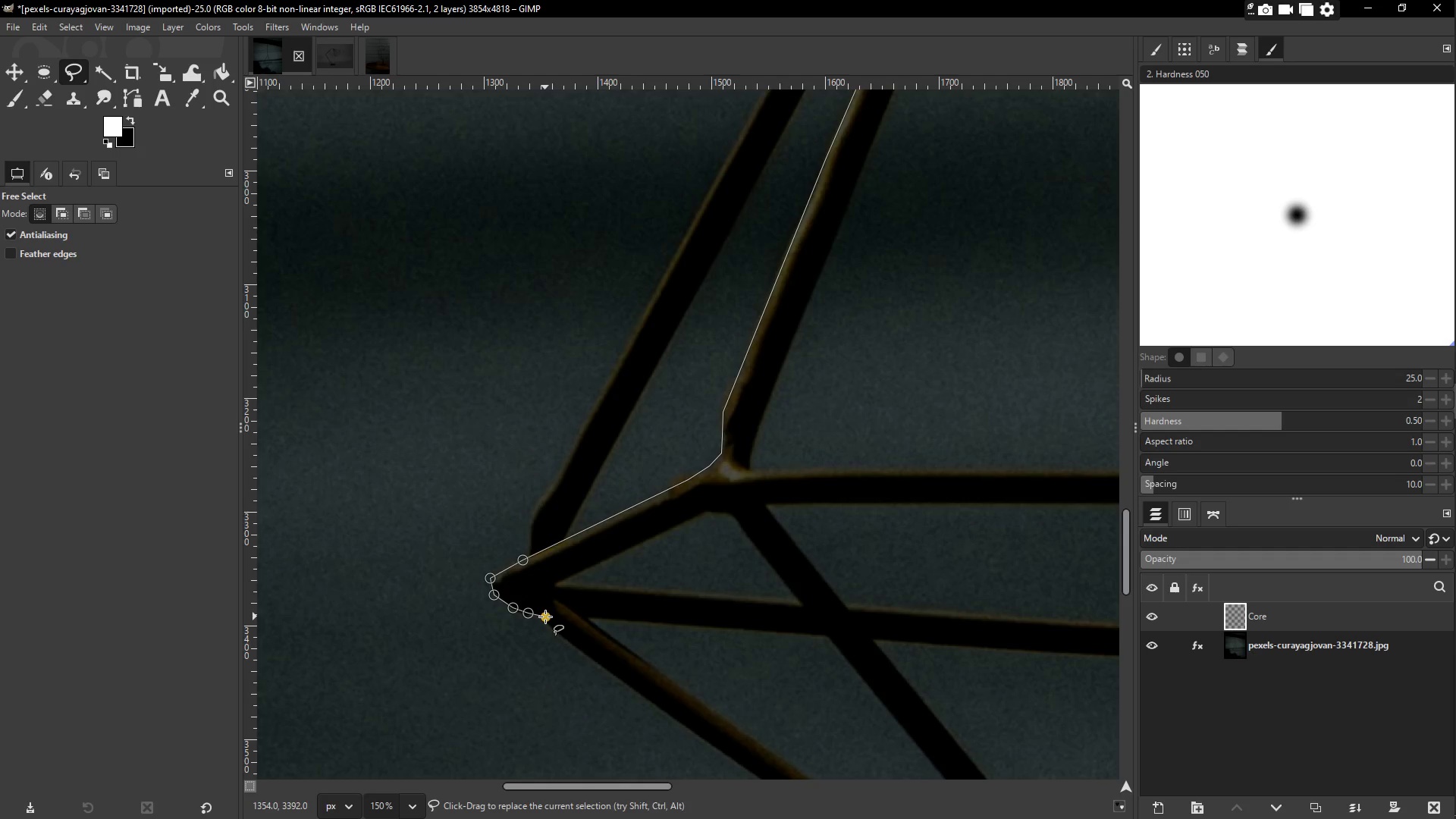 
hold_key(key=Space, duration=0.45)
 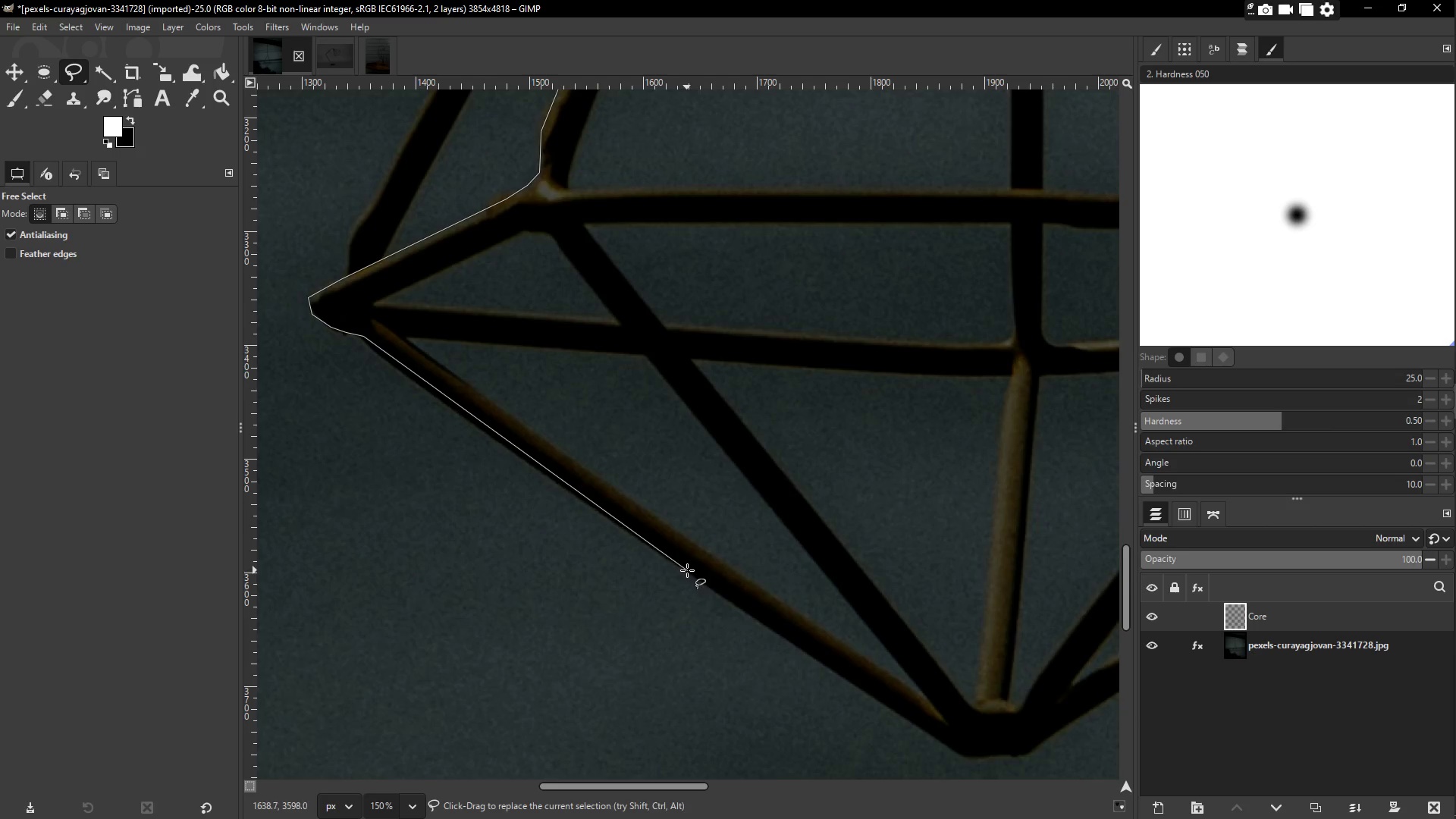 
left_click([680, 569])
 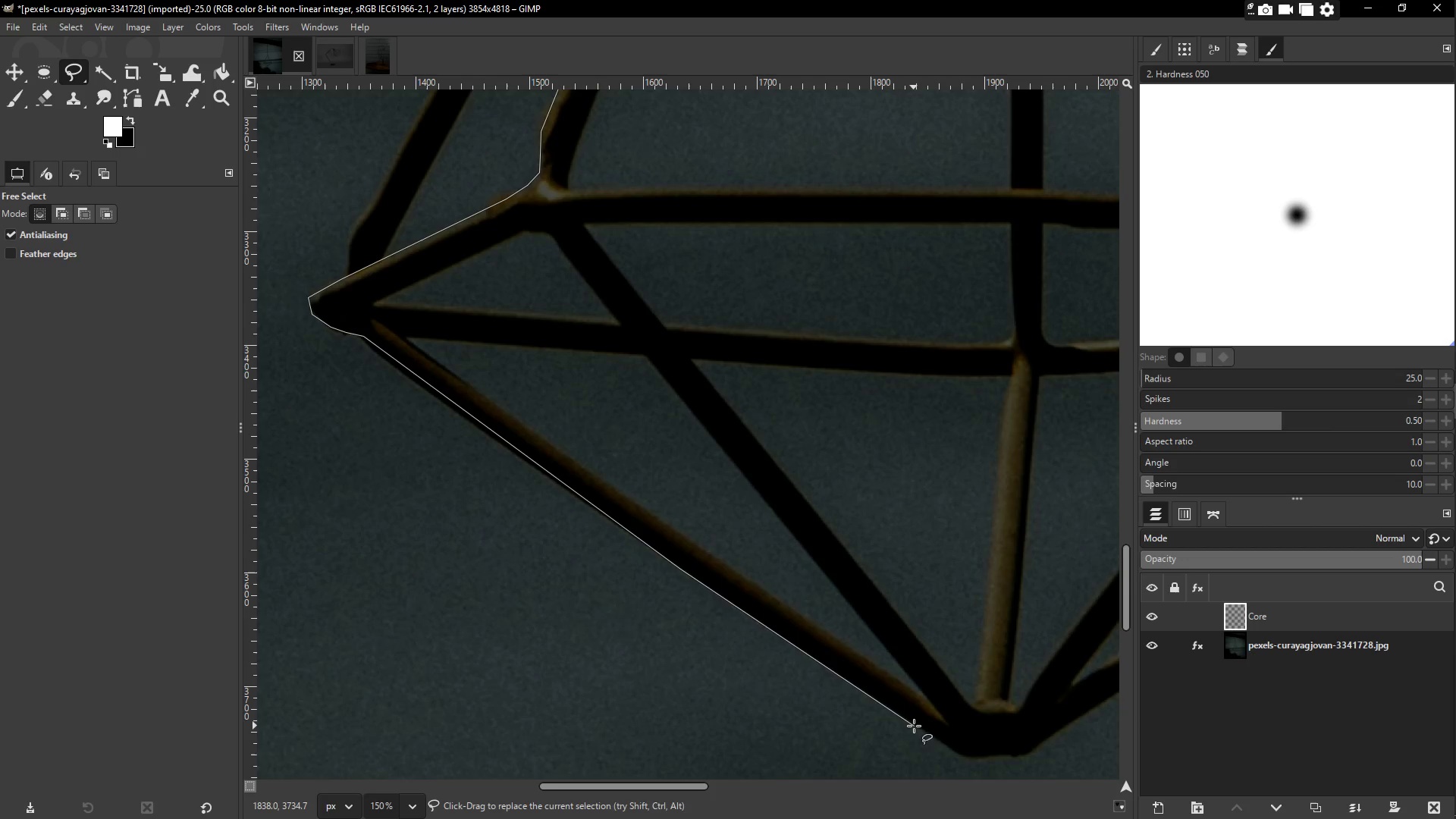 
left_click([915, 726])
 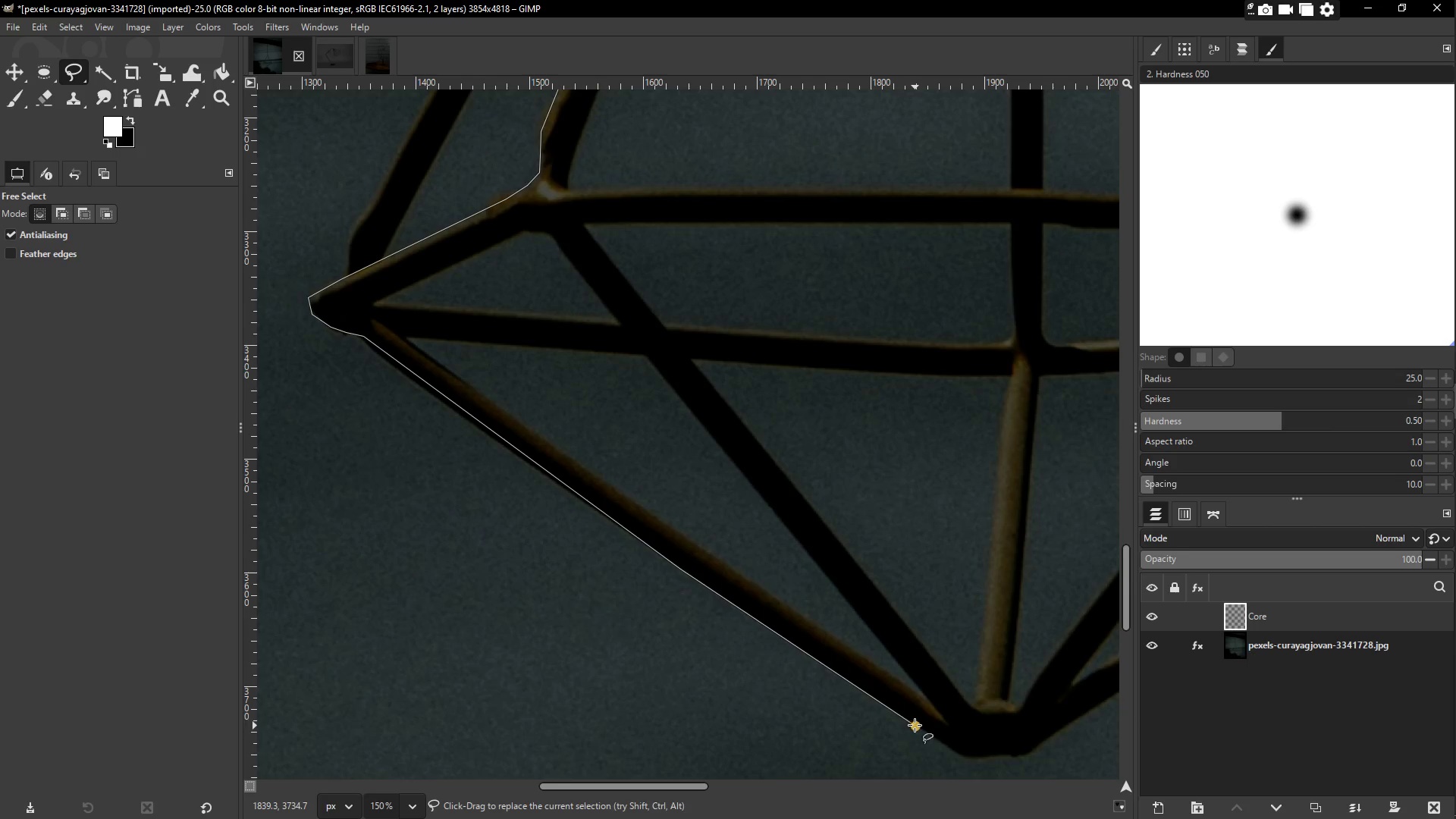 
hold_key(key=Space, duration=0.38)
 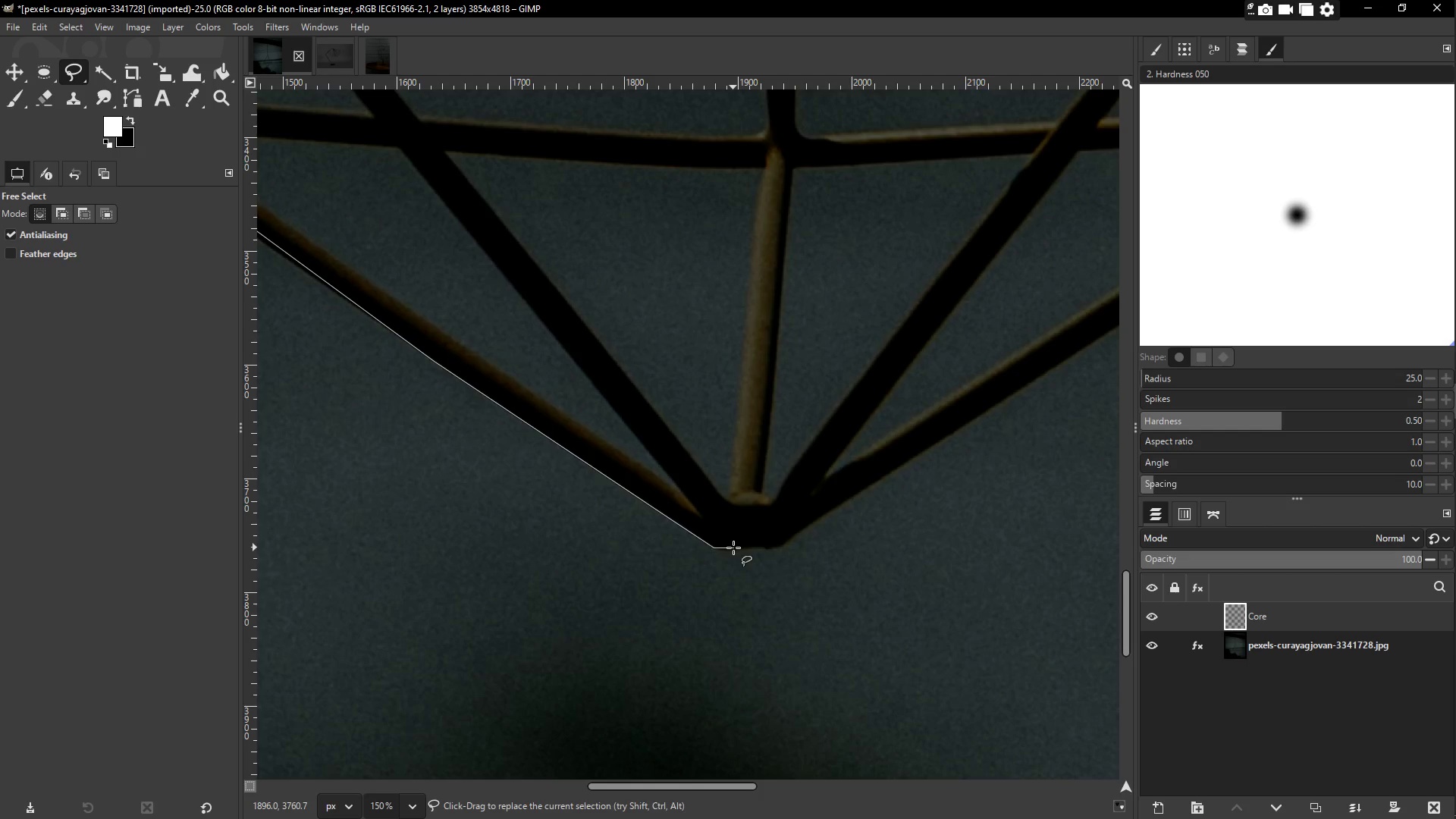 
double_click([768, 548])
 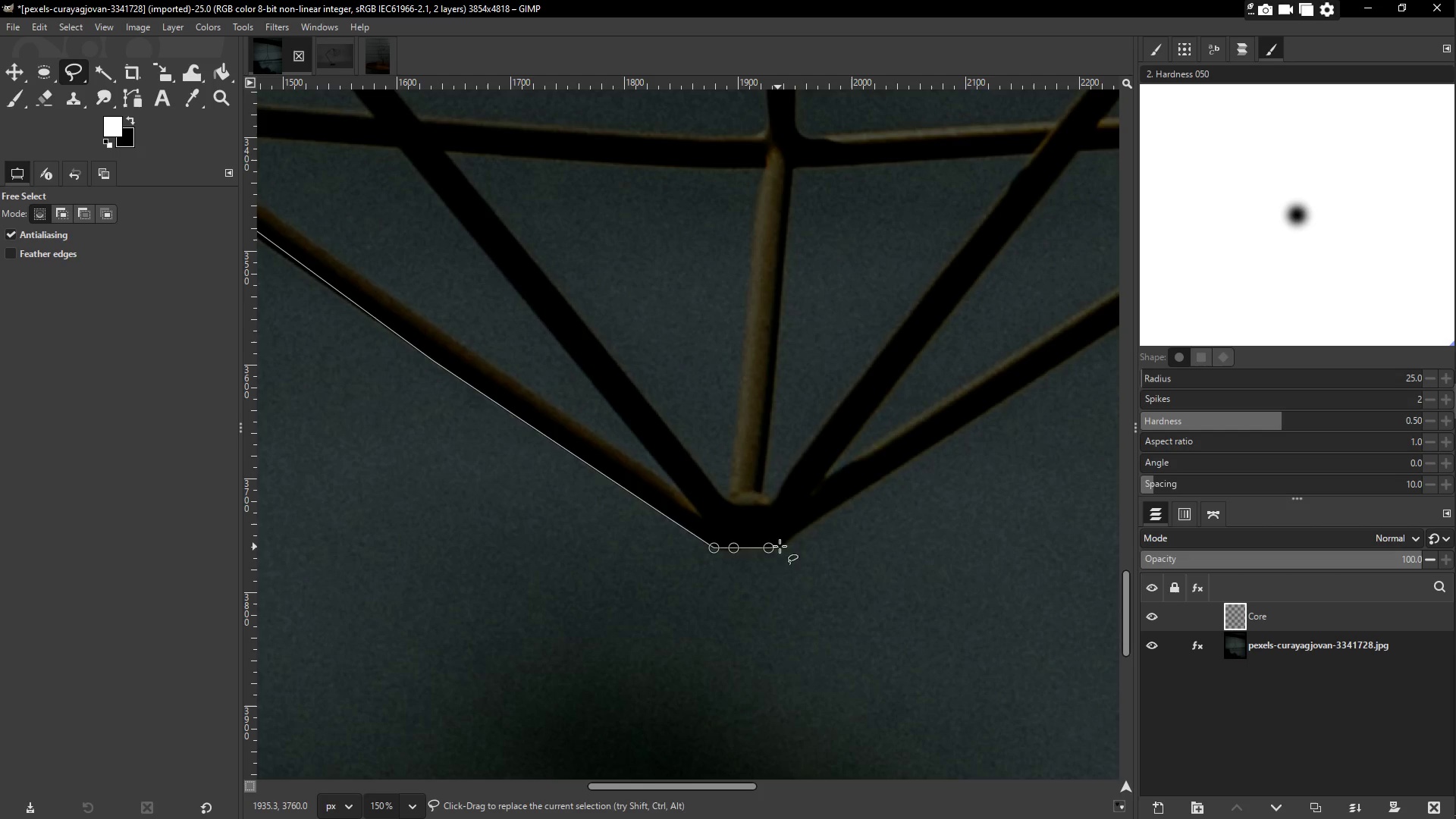 
left_click([780, 545])
 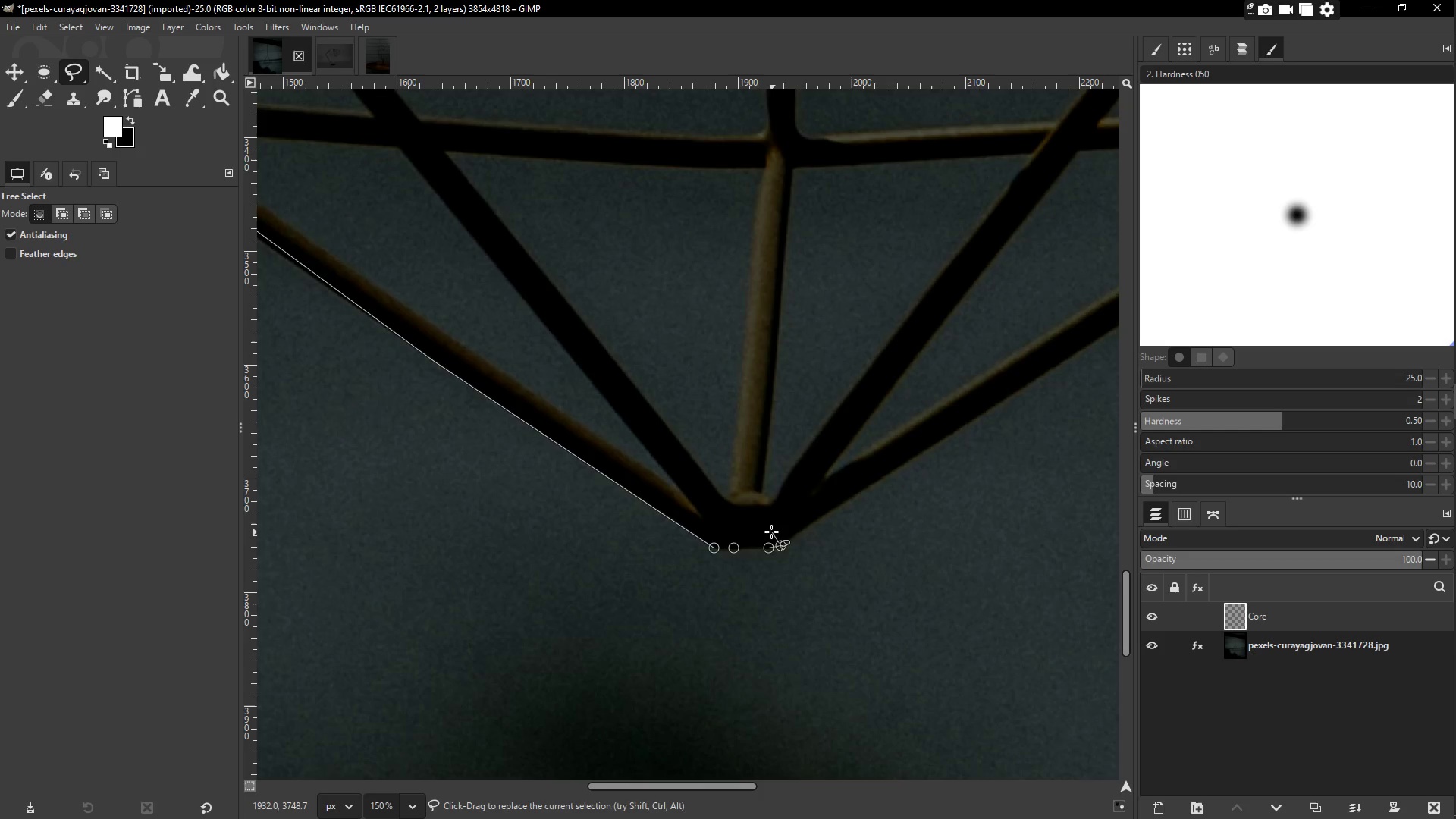 
hold_key(key=Space, duration=0.39)
 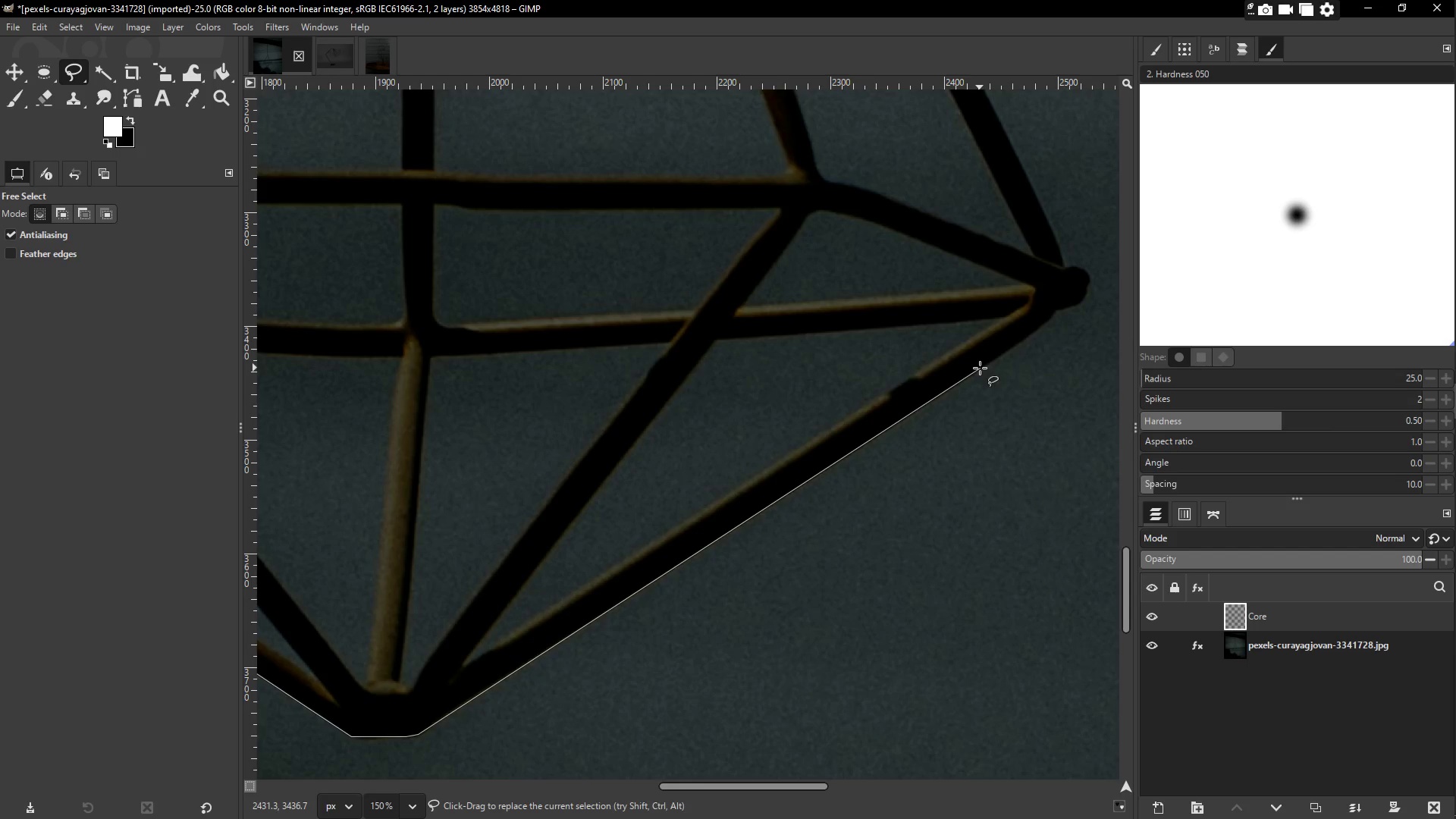 
left_click([980, 368])
 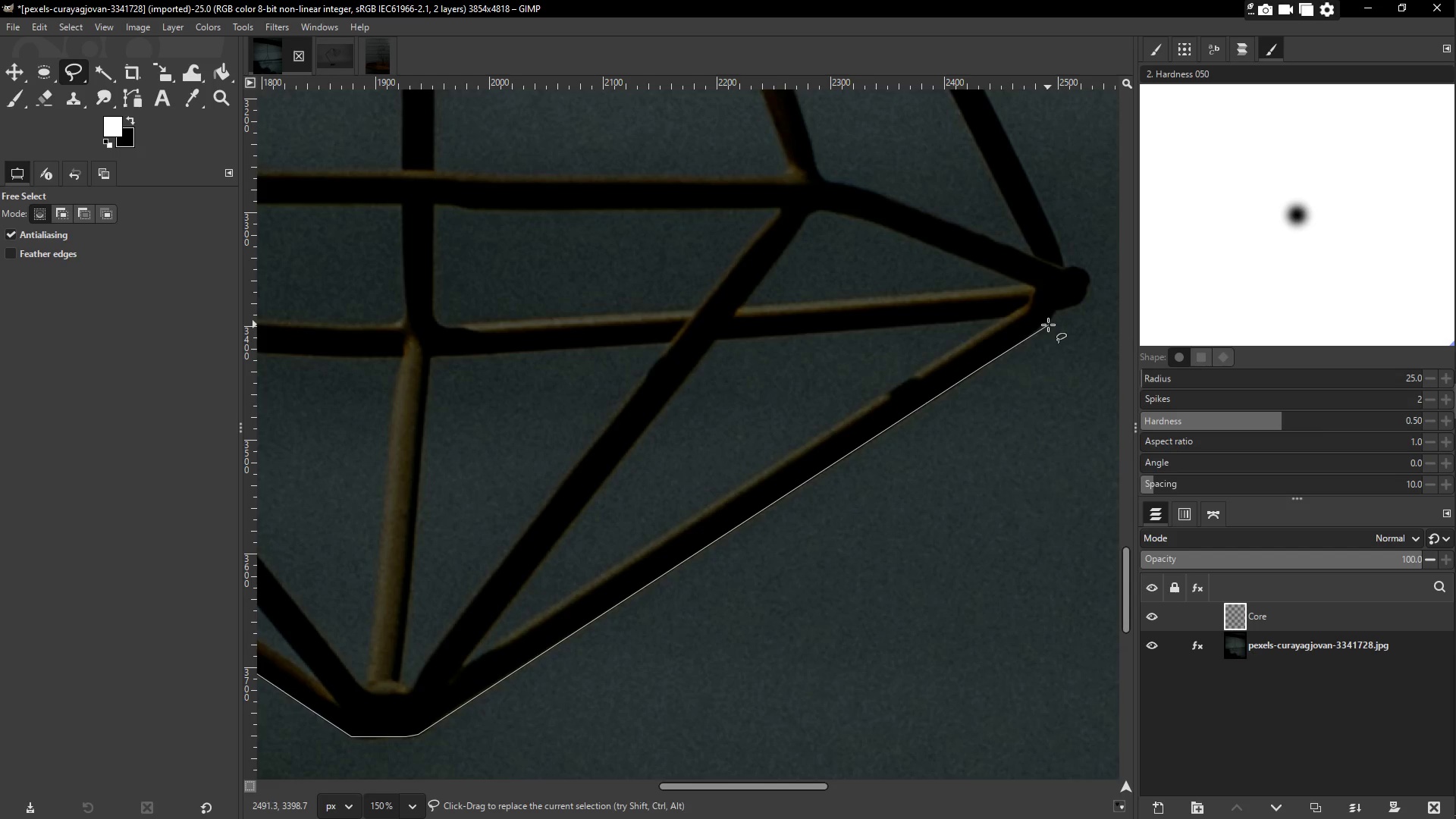 
left_click([1049, 321])
 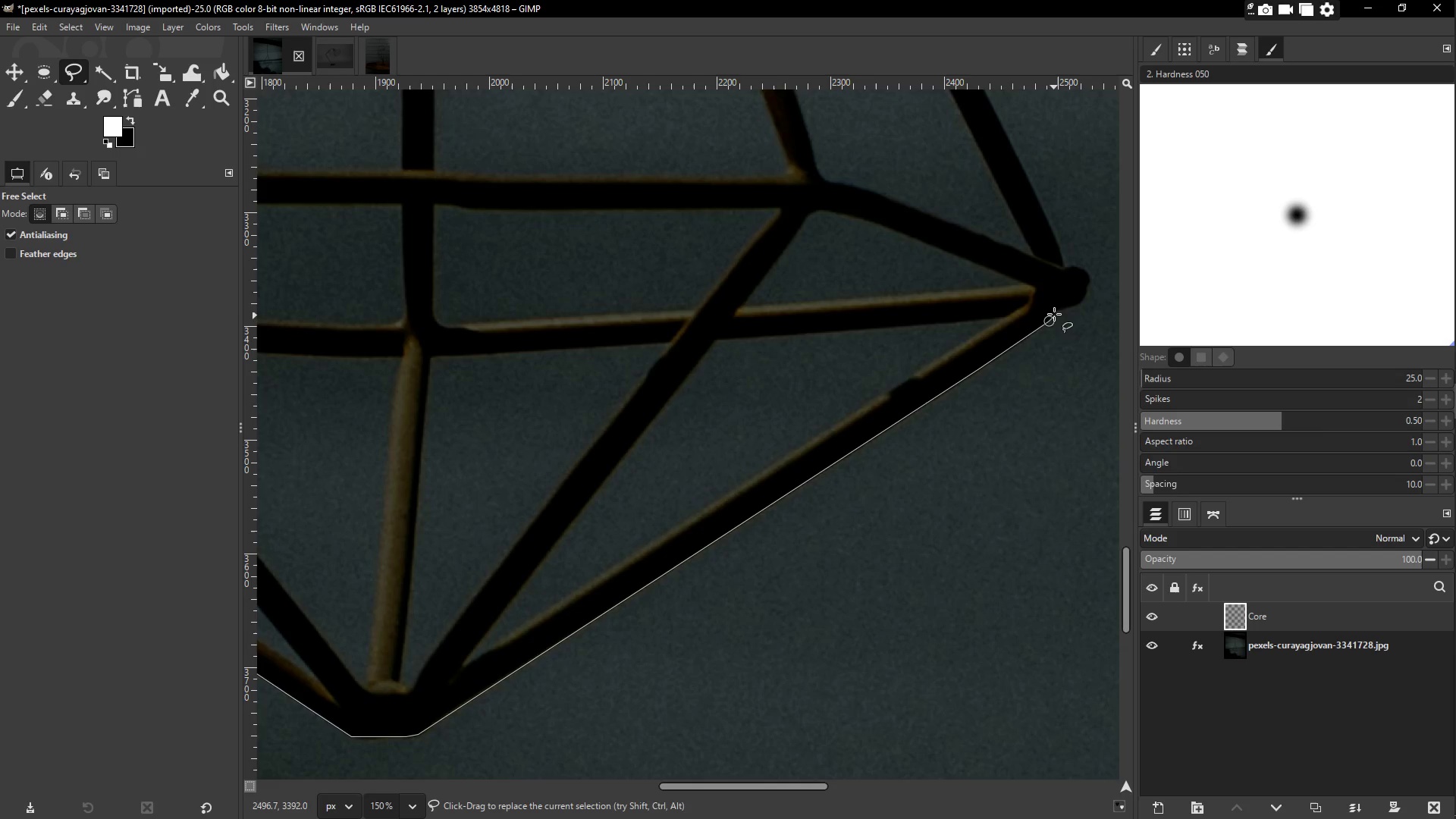 
left_click([1054, 309])
 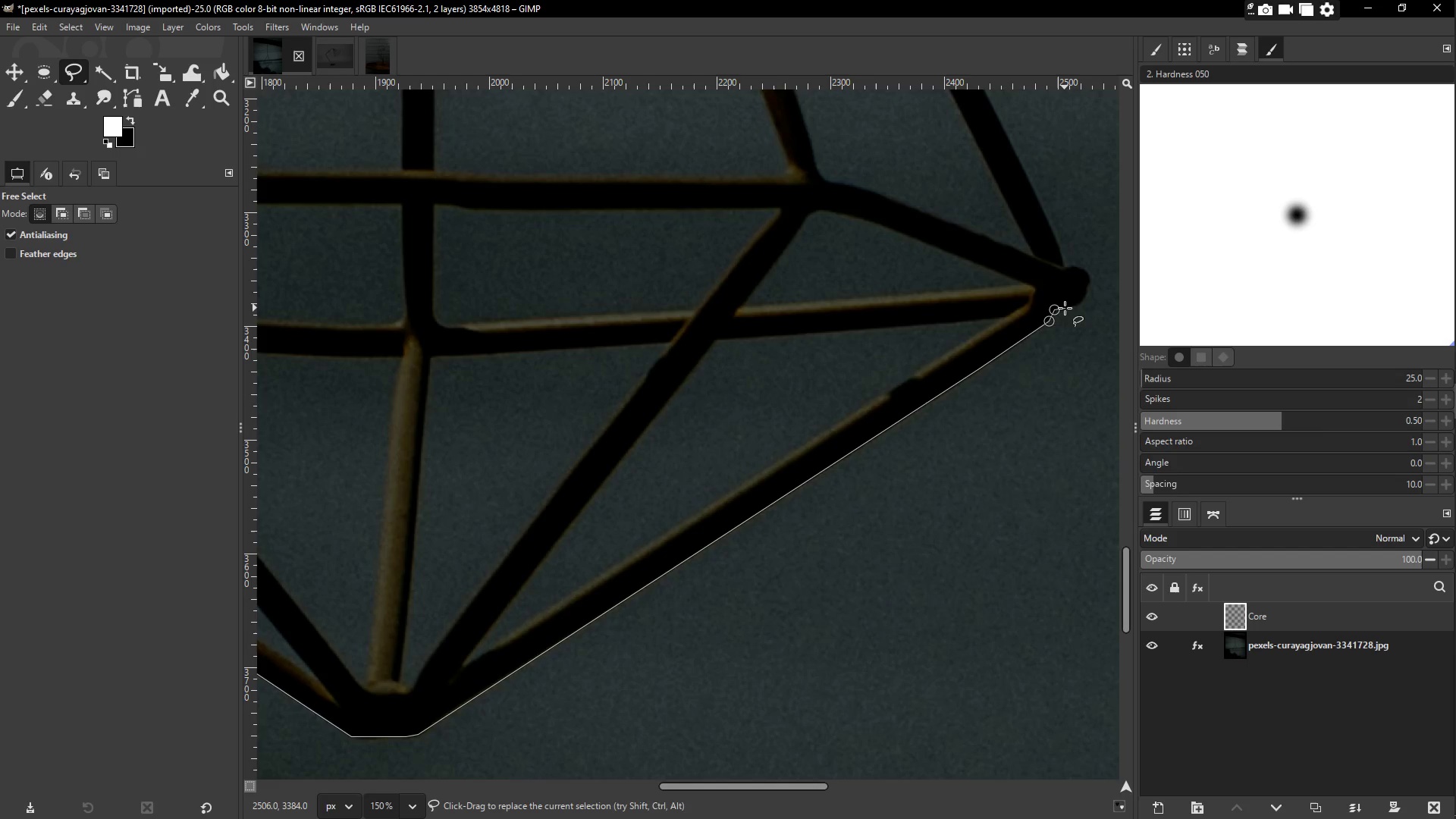 
left_click([1065, 308])
 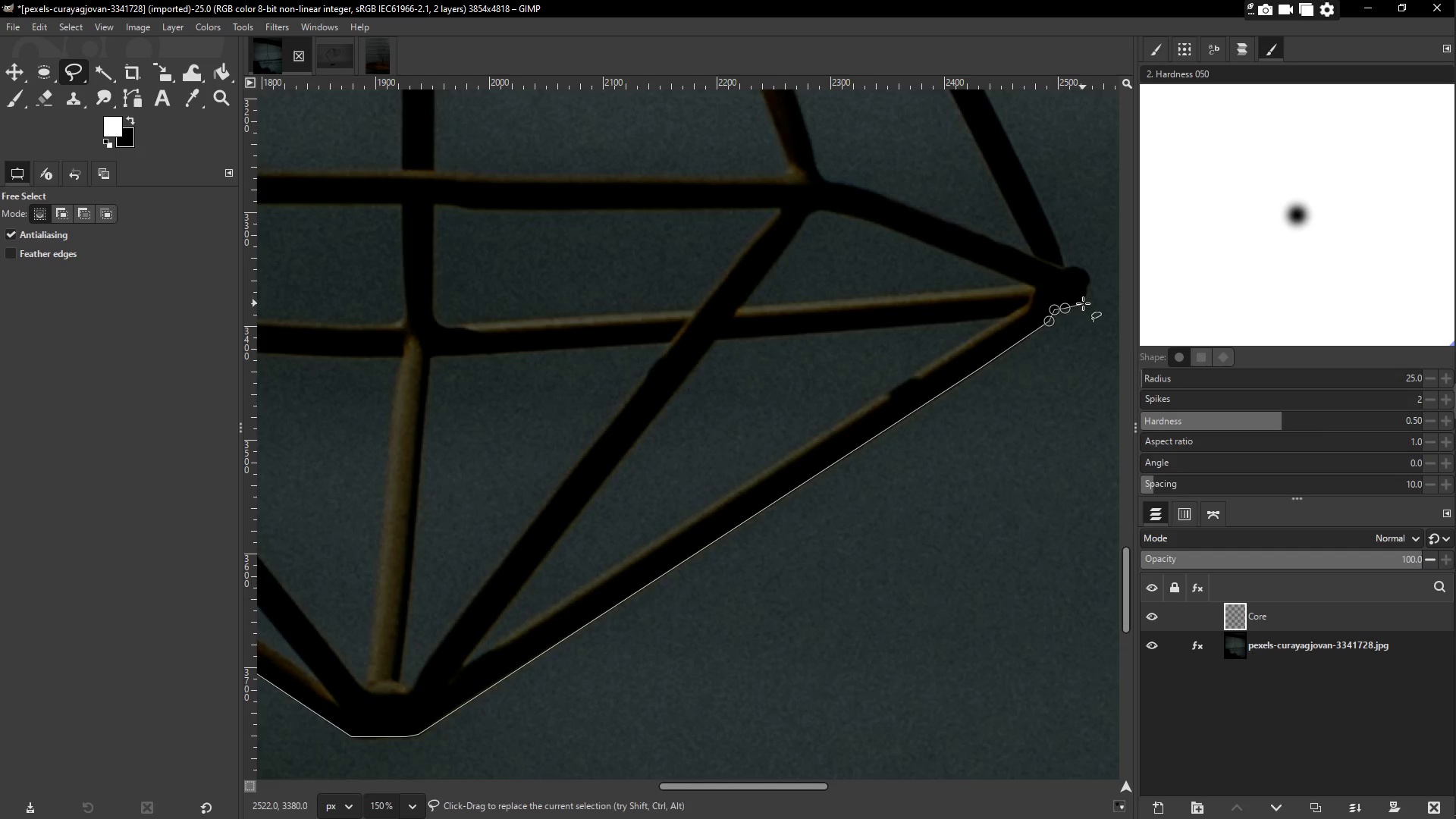 
left_click([1083, 303])
 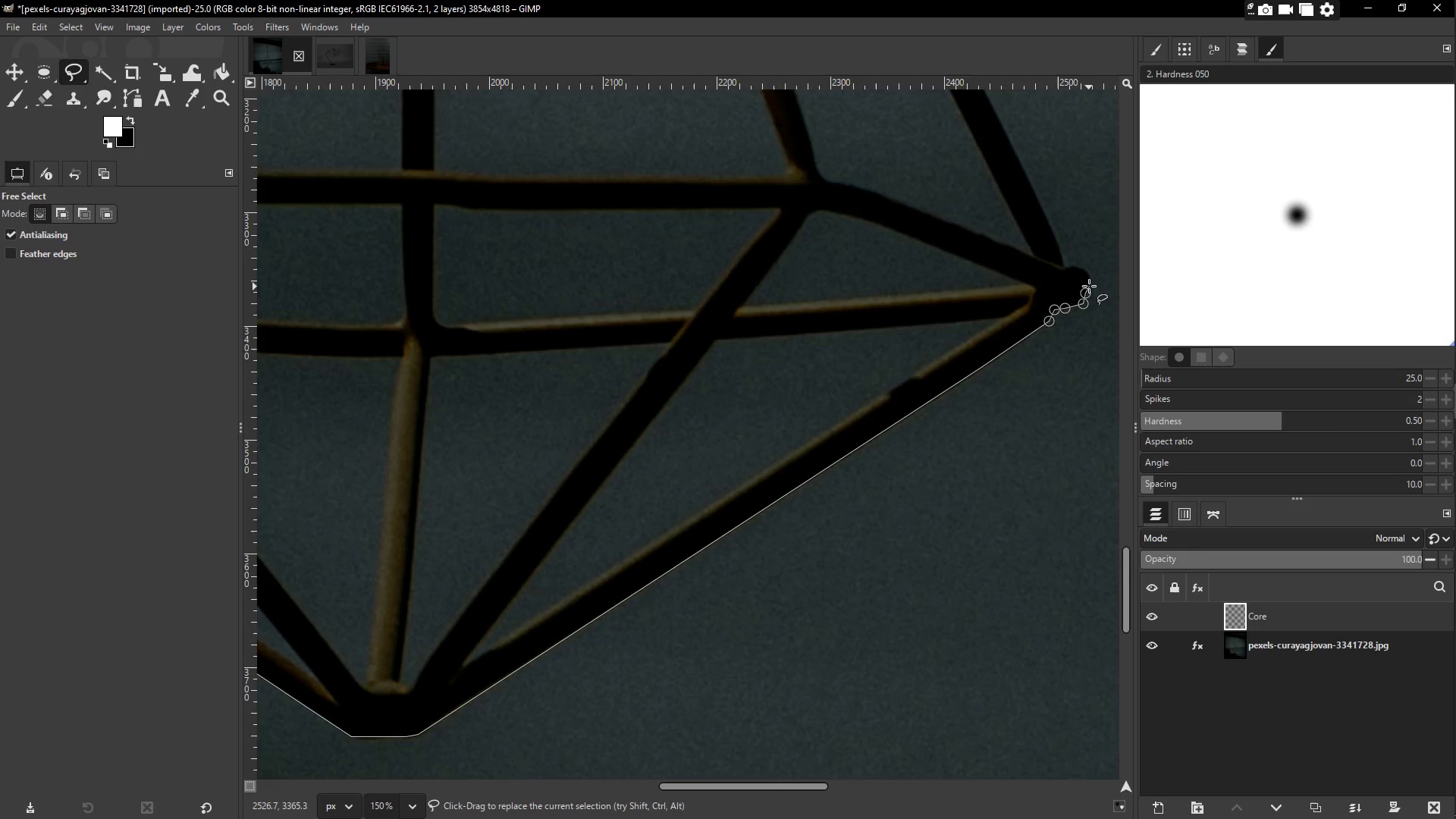 
double_click([1090, 275])
 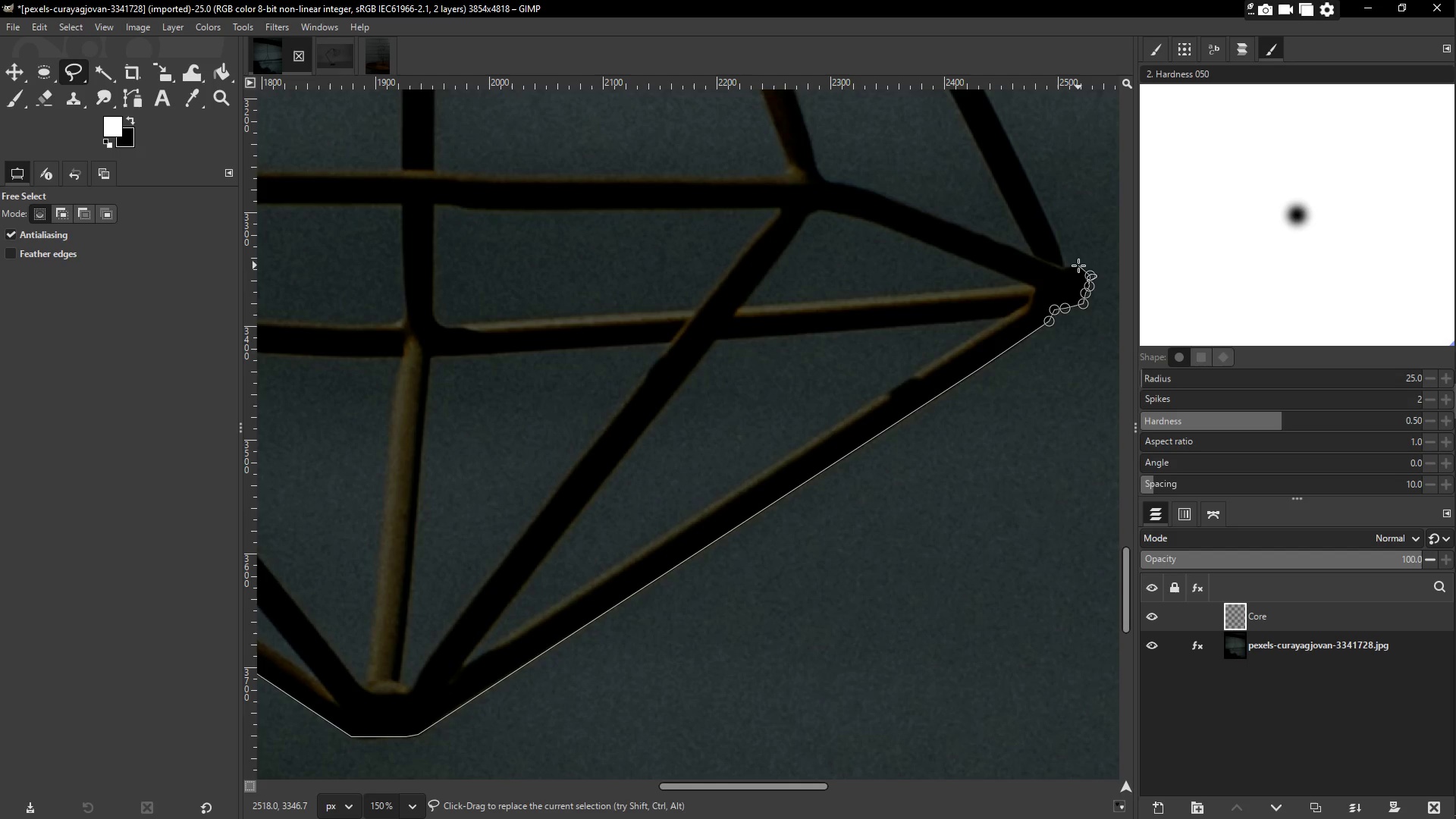 
triple_click([1078, 265])
 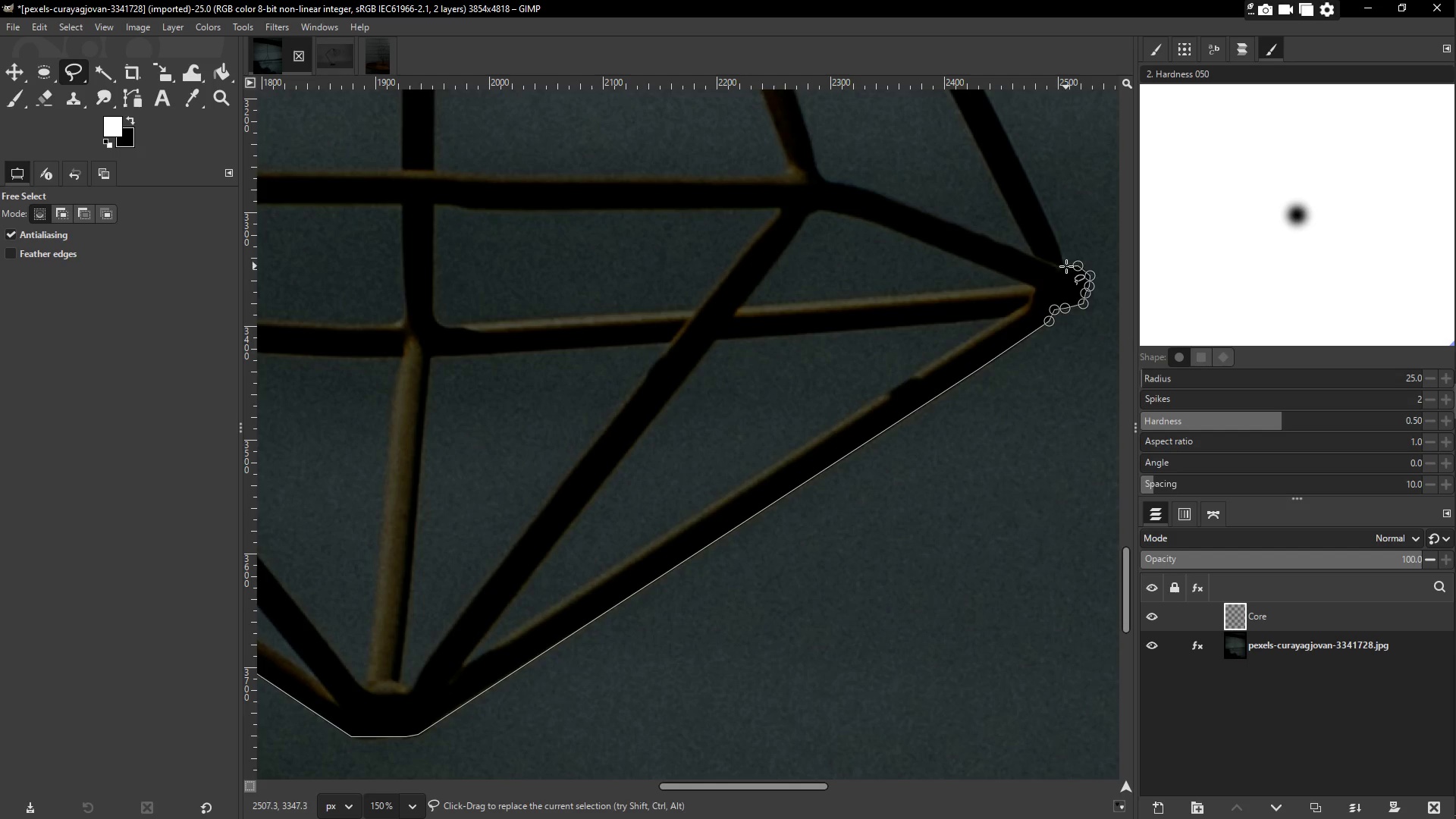 
triple_click([1066, 266])
 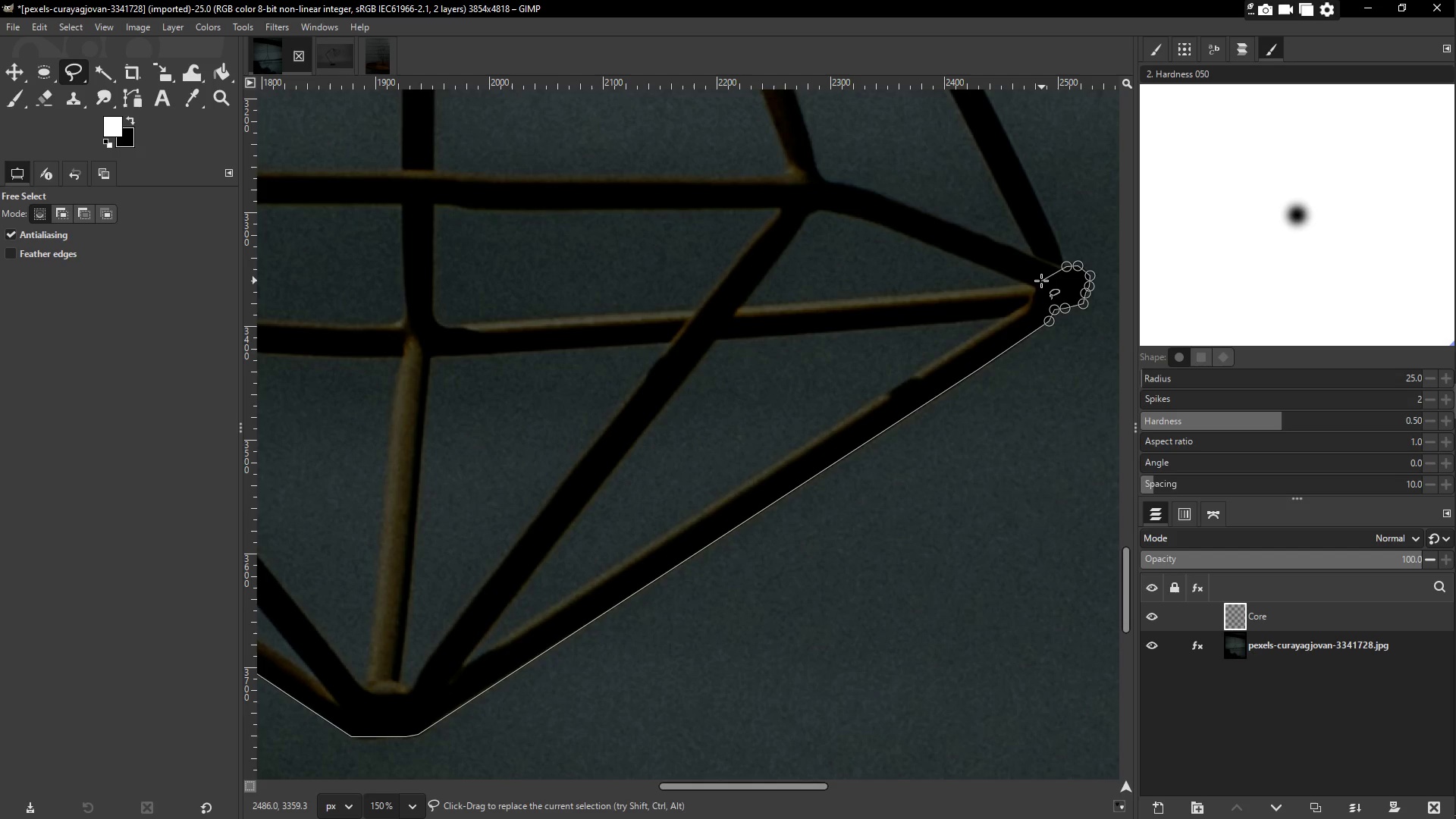 
left_click([1036, 286])
 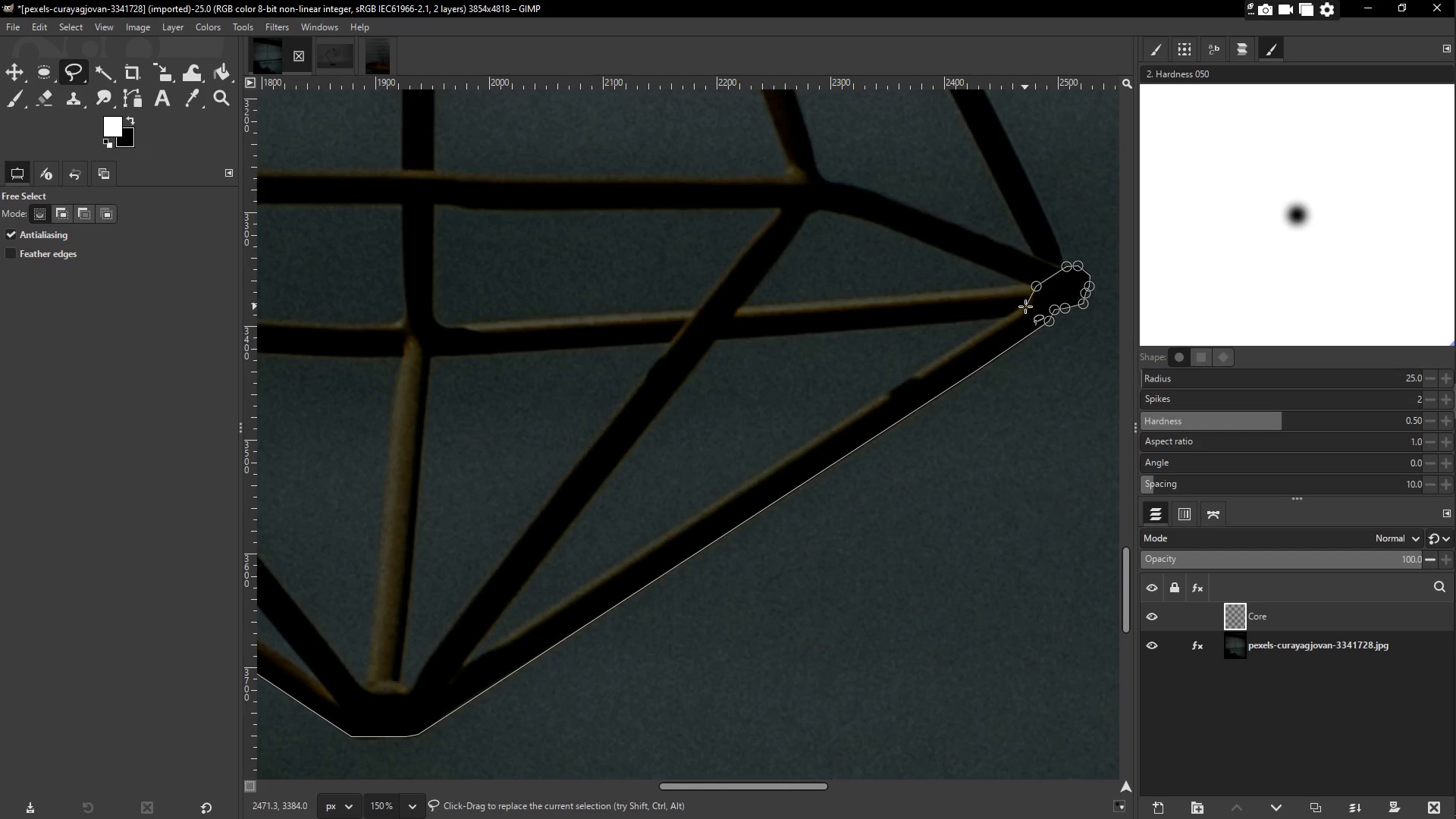 
left_click([1025, 305])
 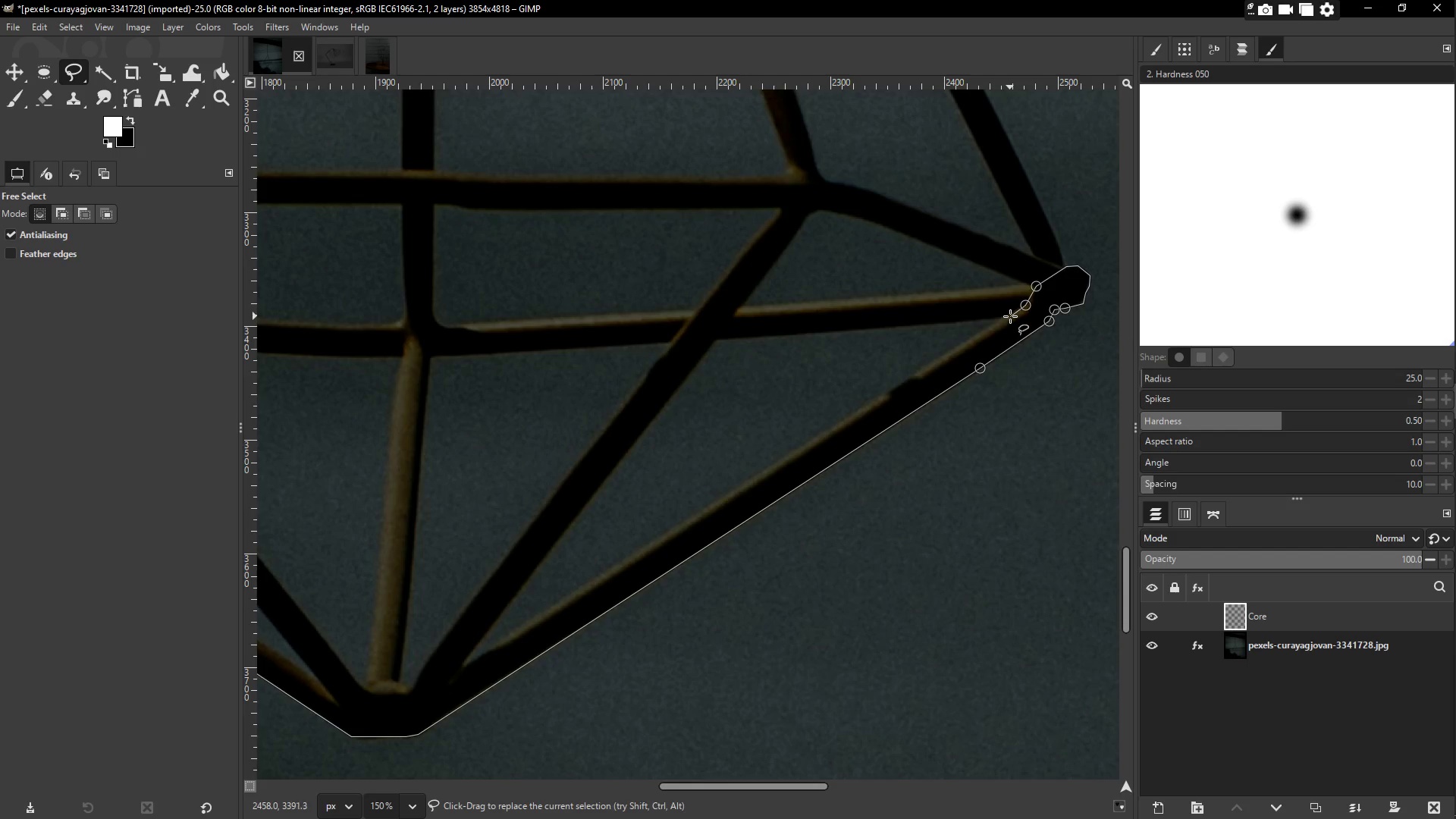 
left_click([1010, 315])
 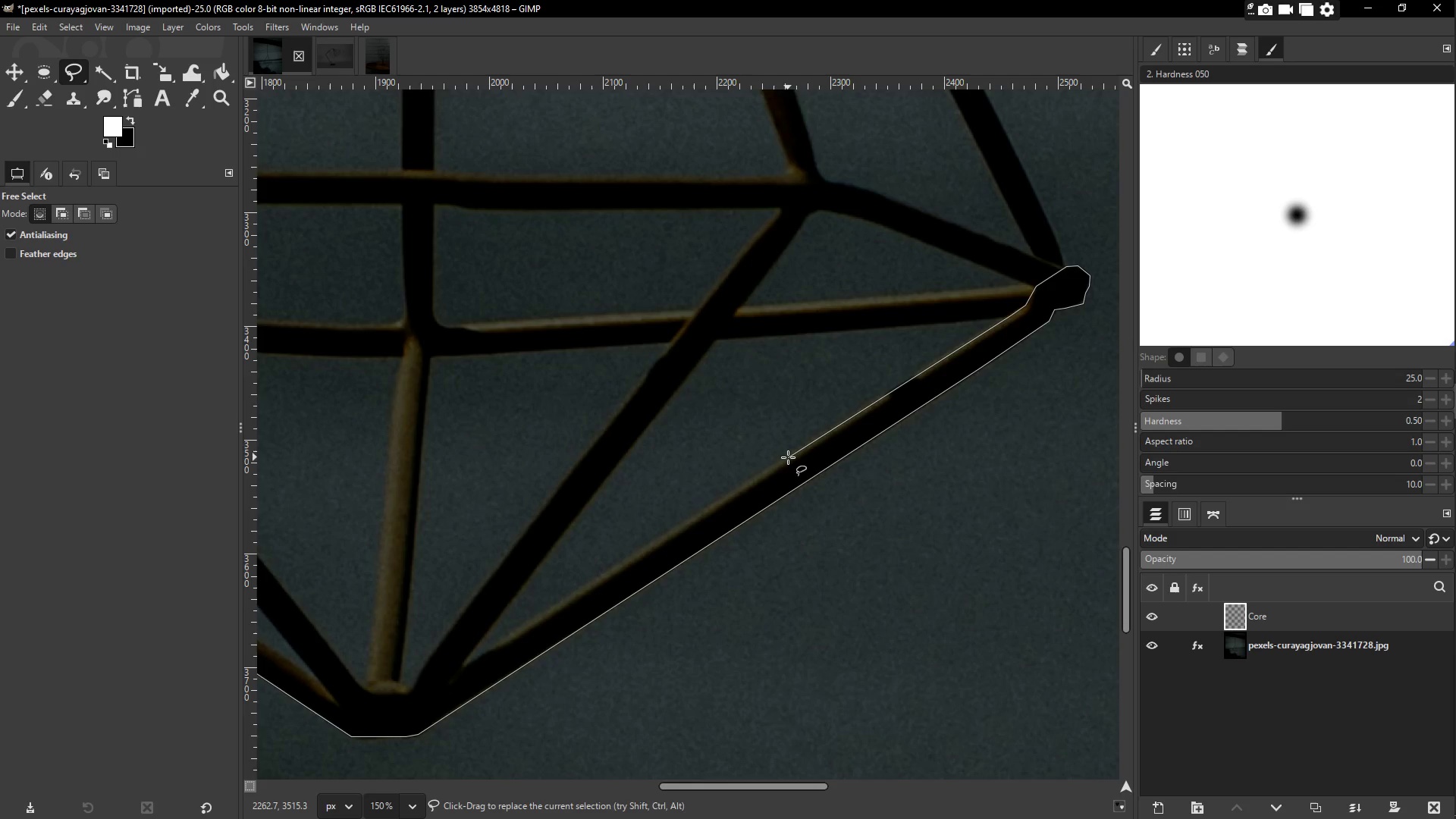 
left_click([786, 458])
 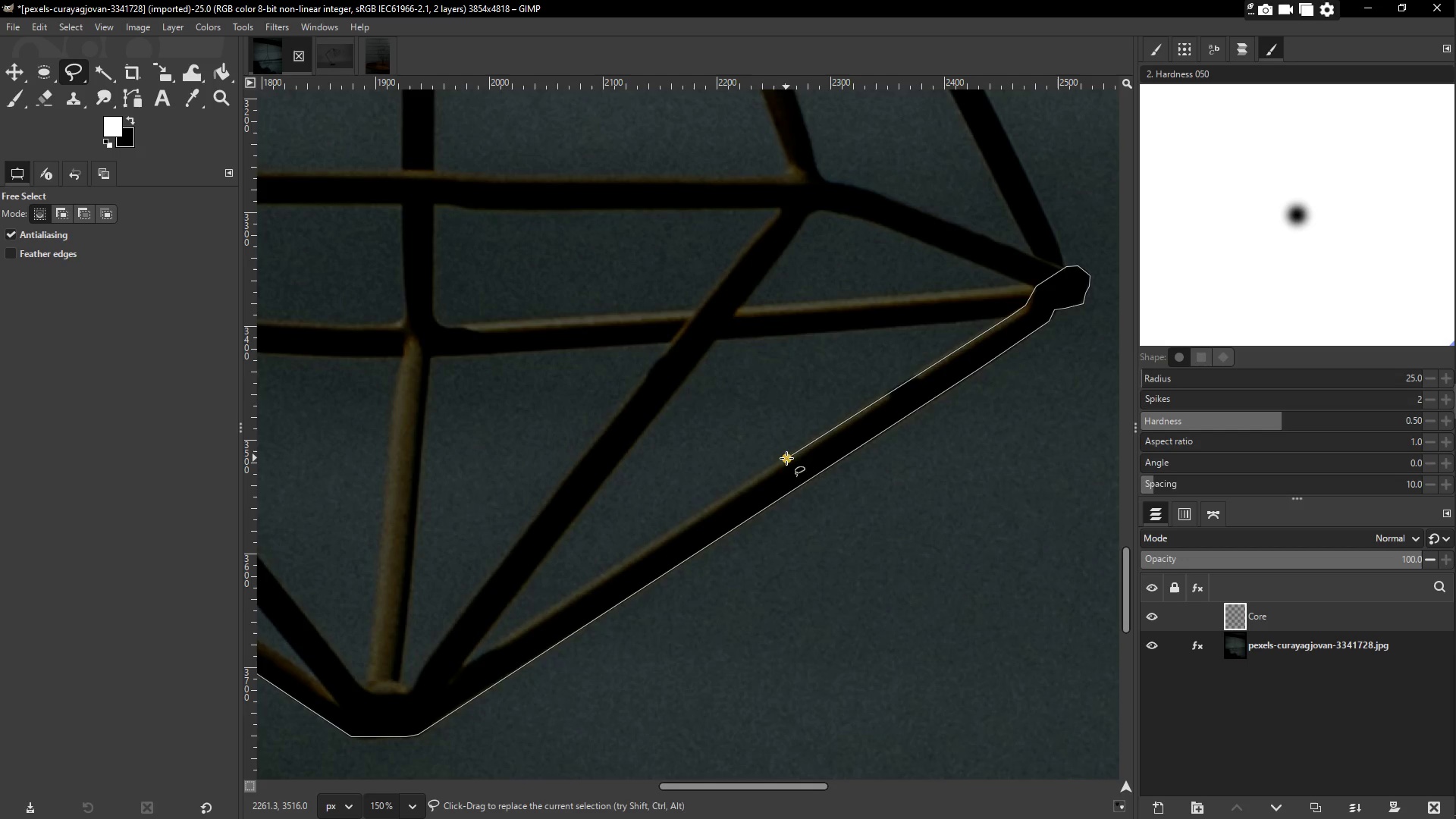 
hold_key(key=Space, duration=0.34)
 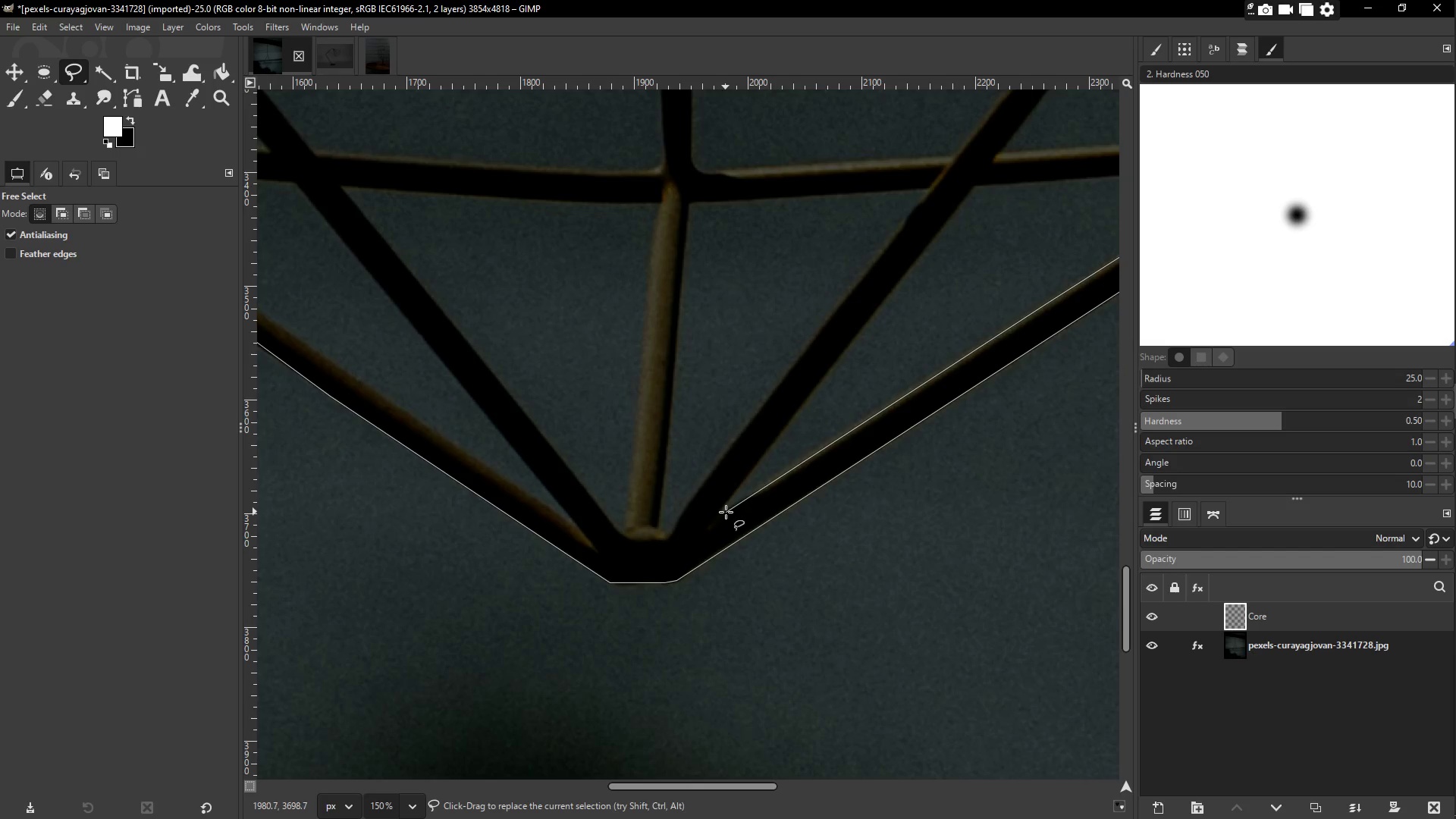 
left_click([725, 512])
 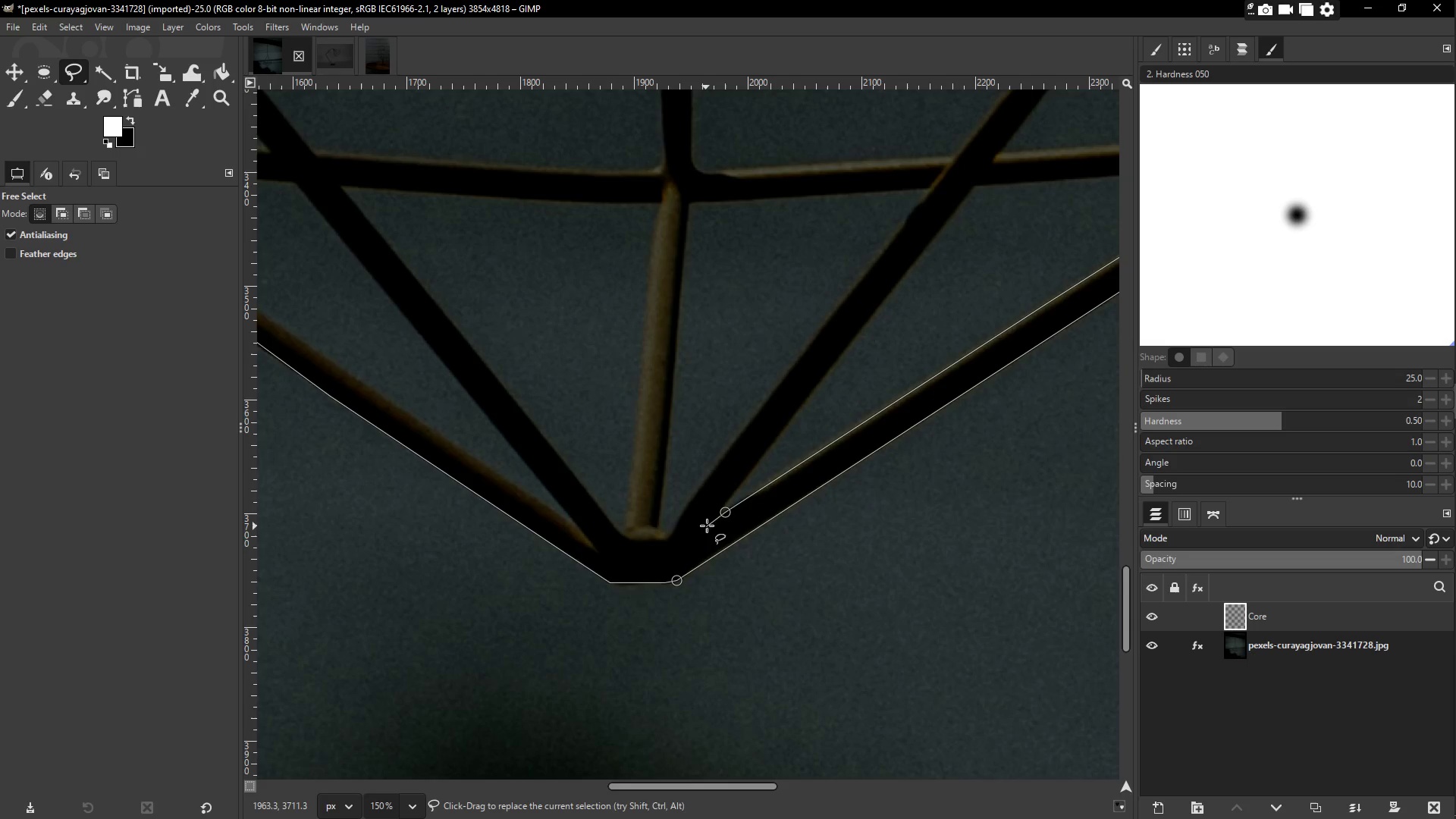 
left_click([708, 525])
 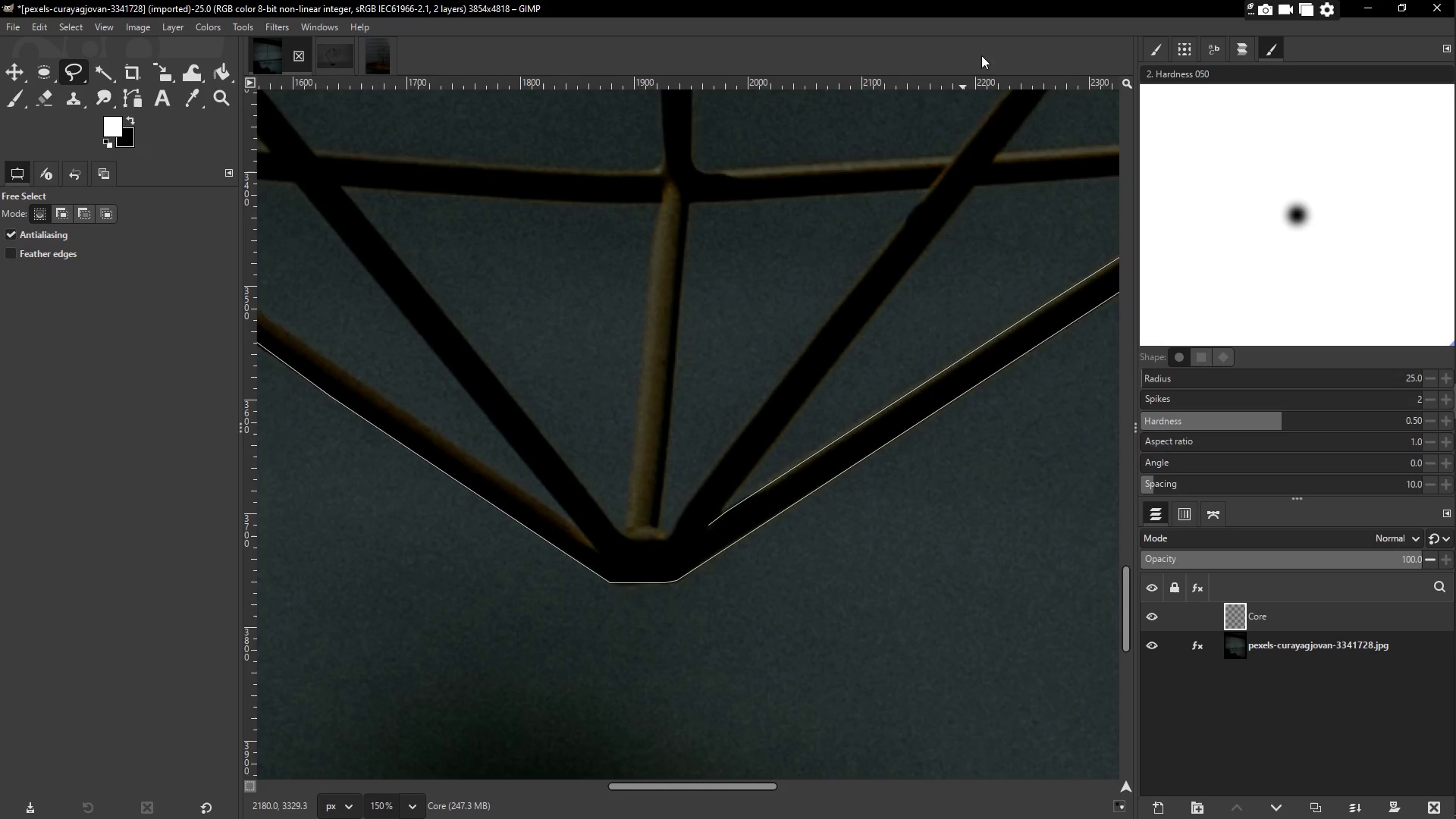 
hold_key(key=Space, duration=1.51)
 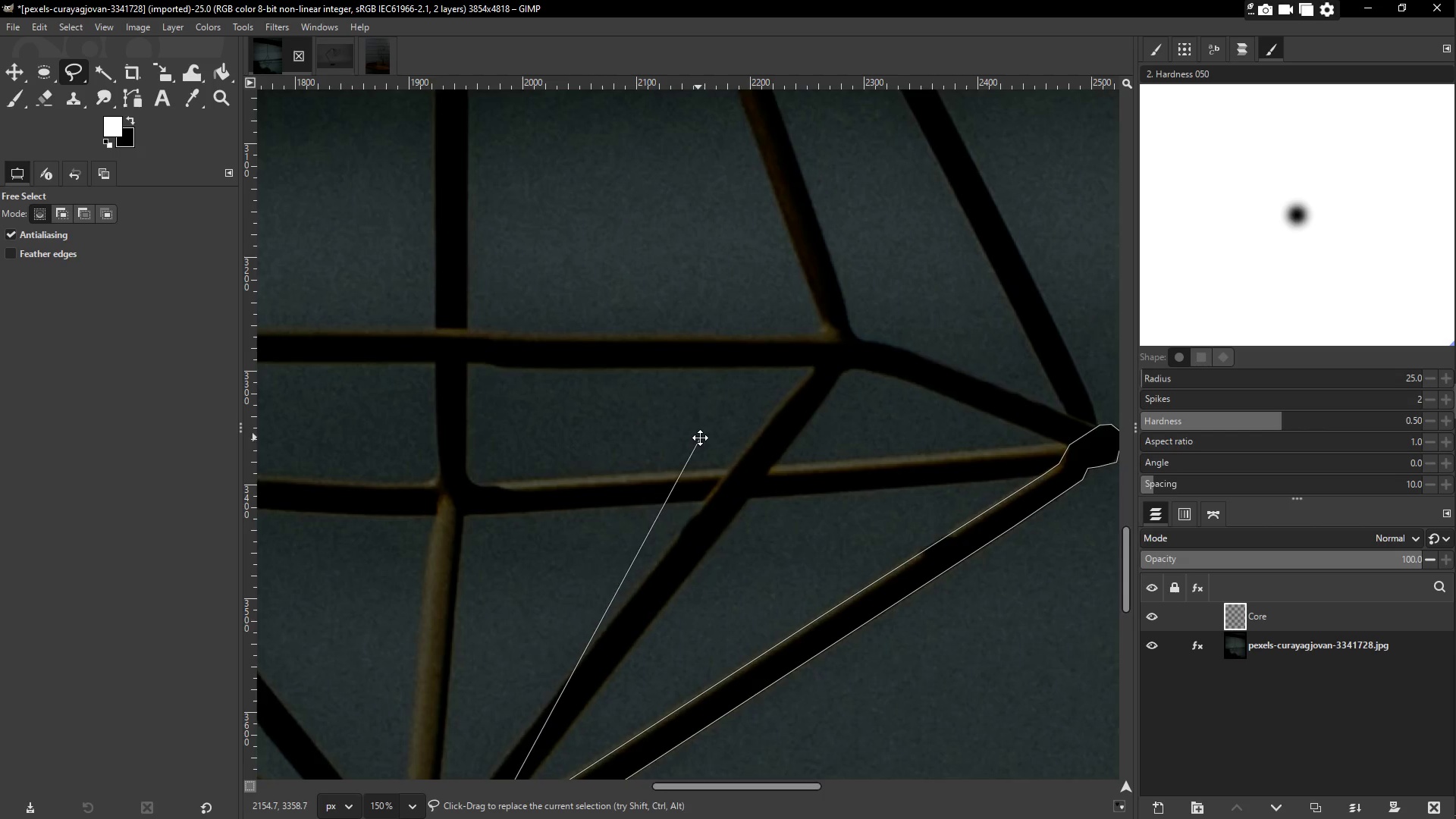 
hold_key(key=Space, duration=1.53)
 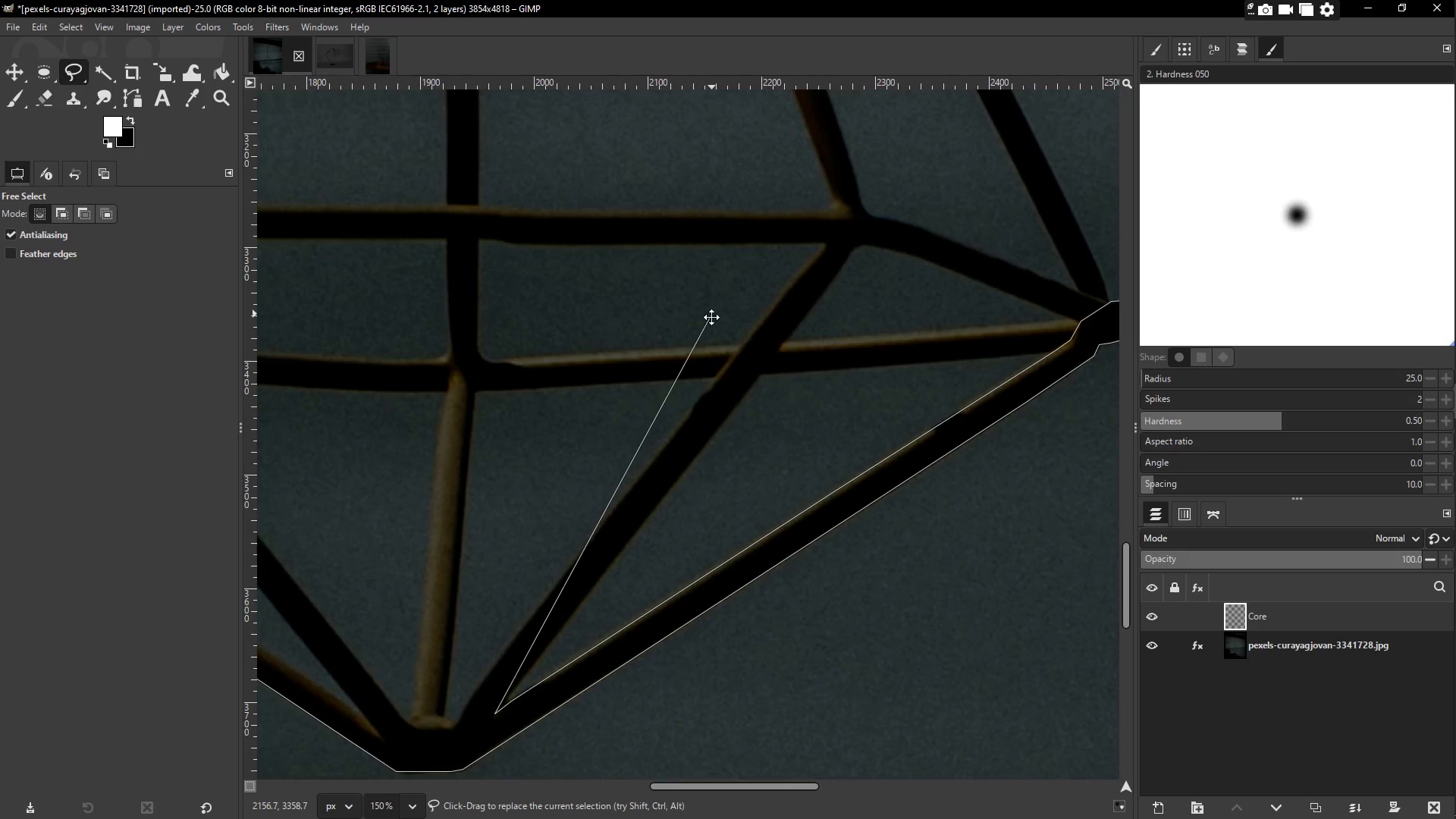 
key(Space)
 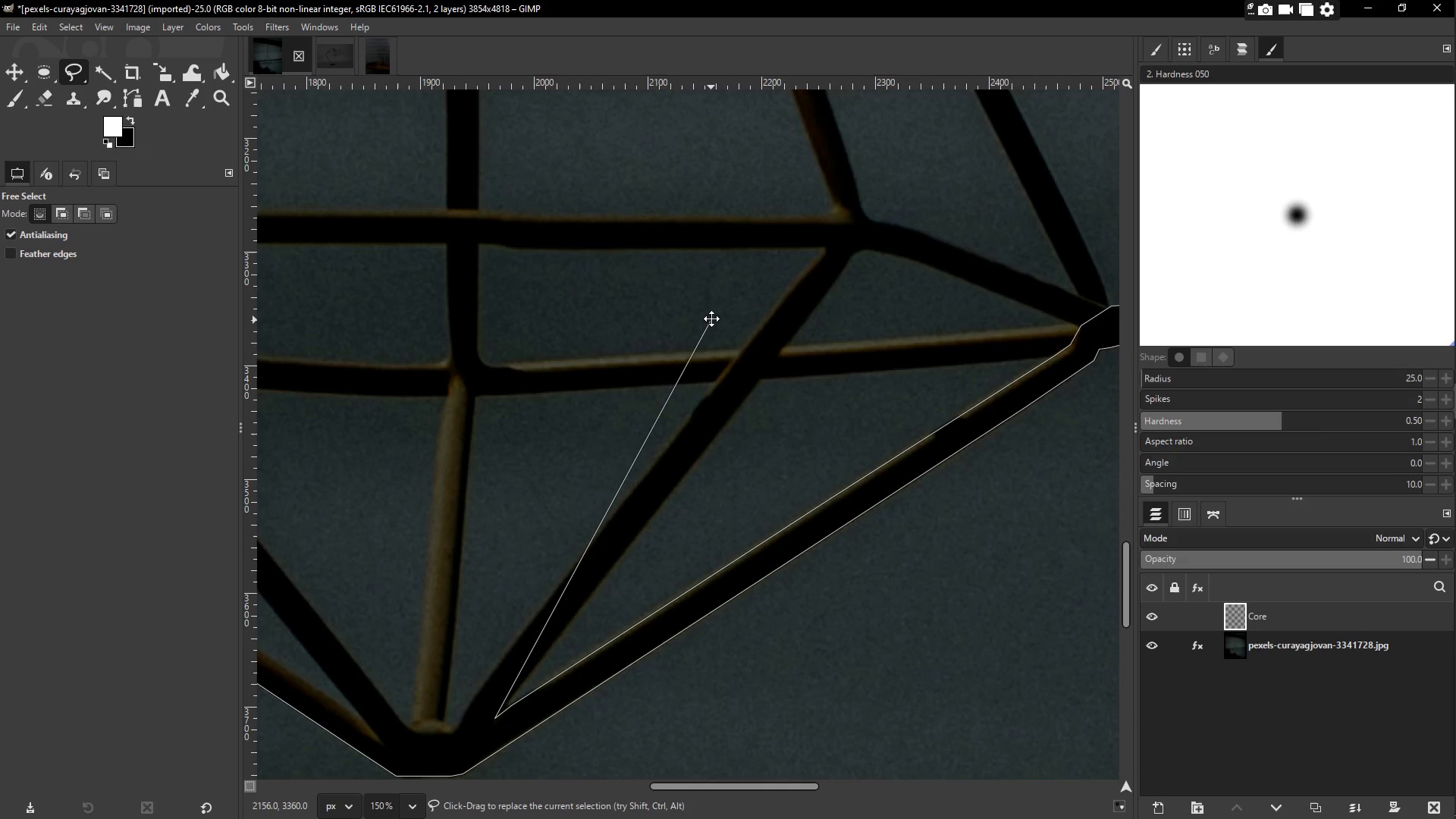 
key(Space)
 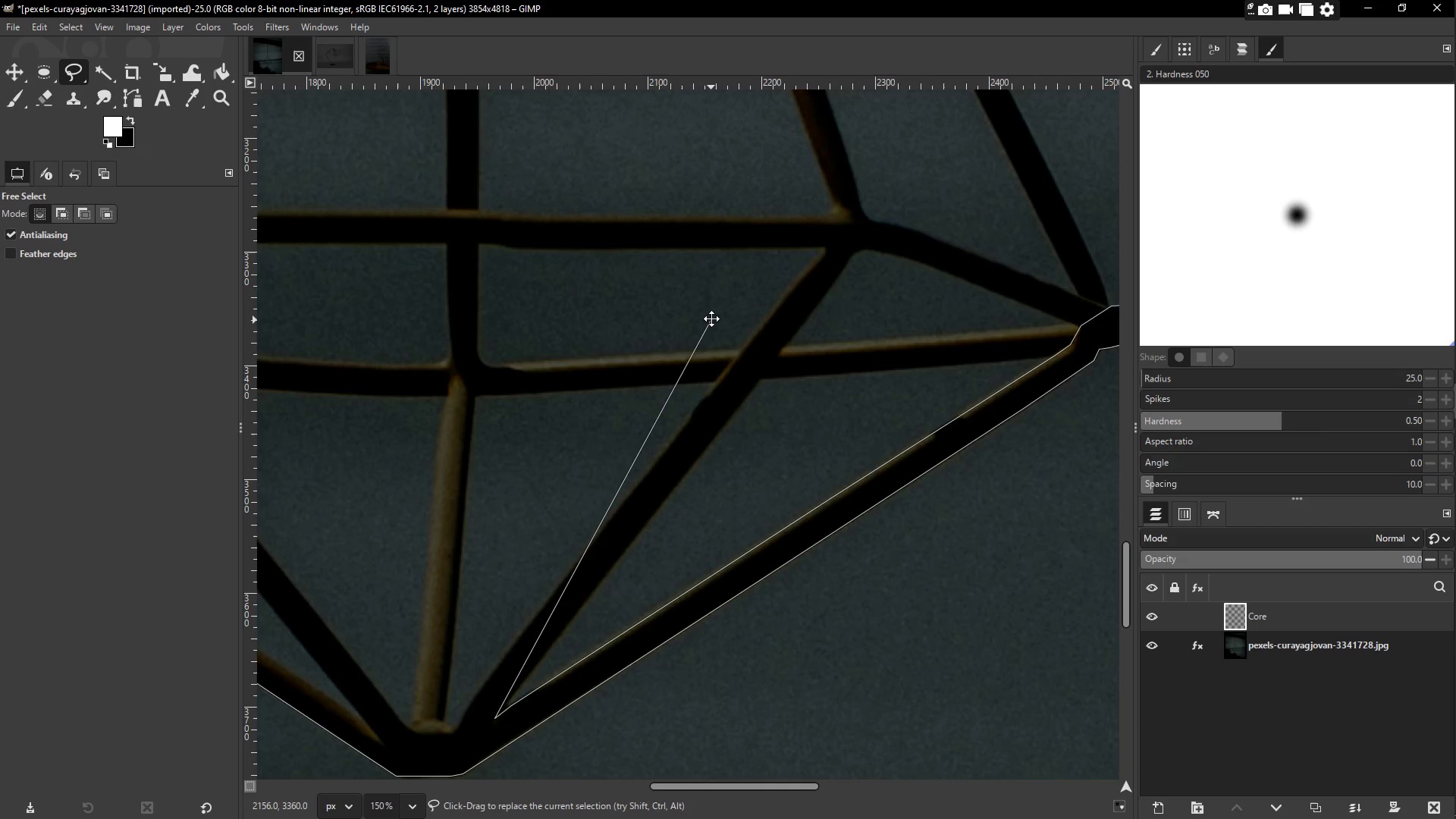 
key(Space)
 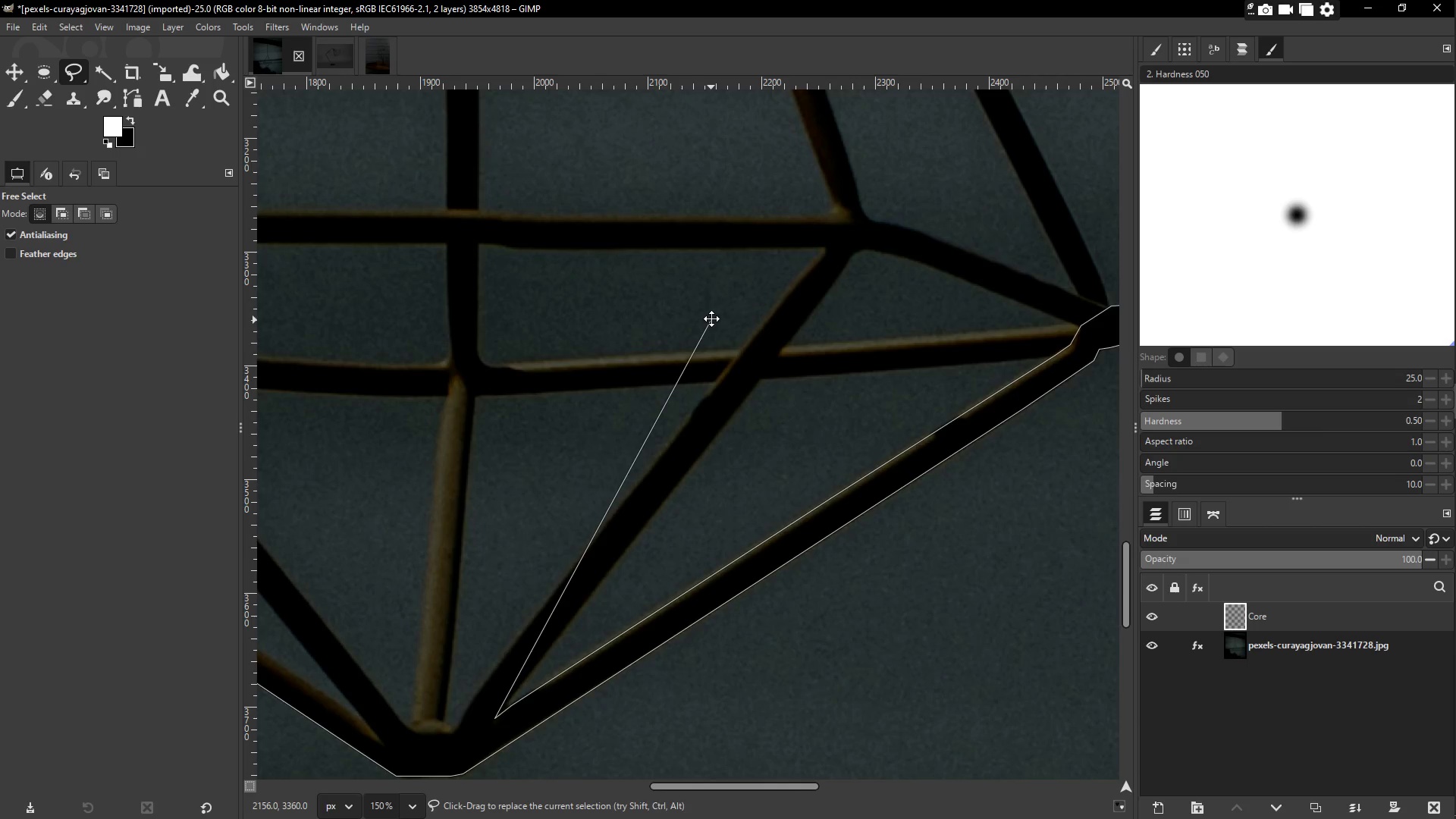 
key(Space)
 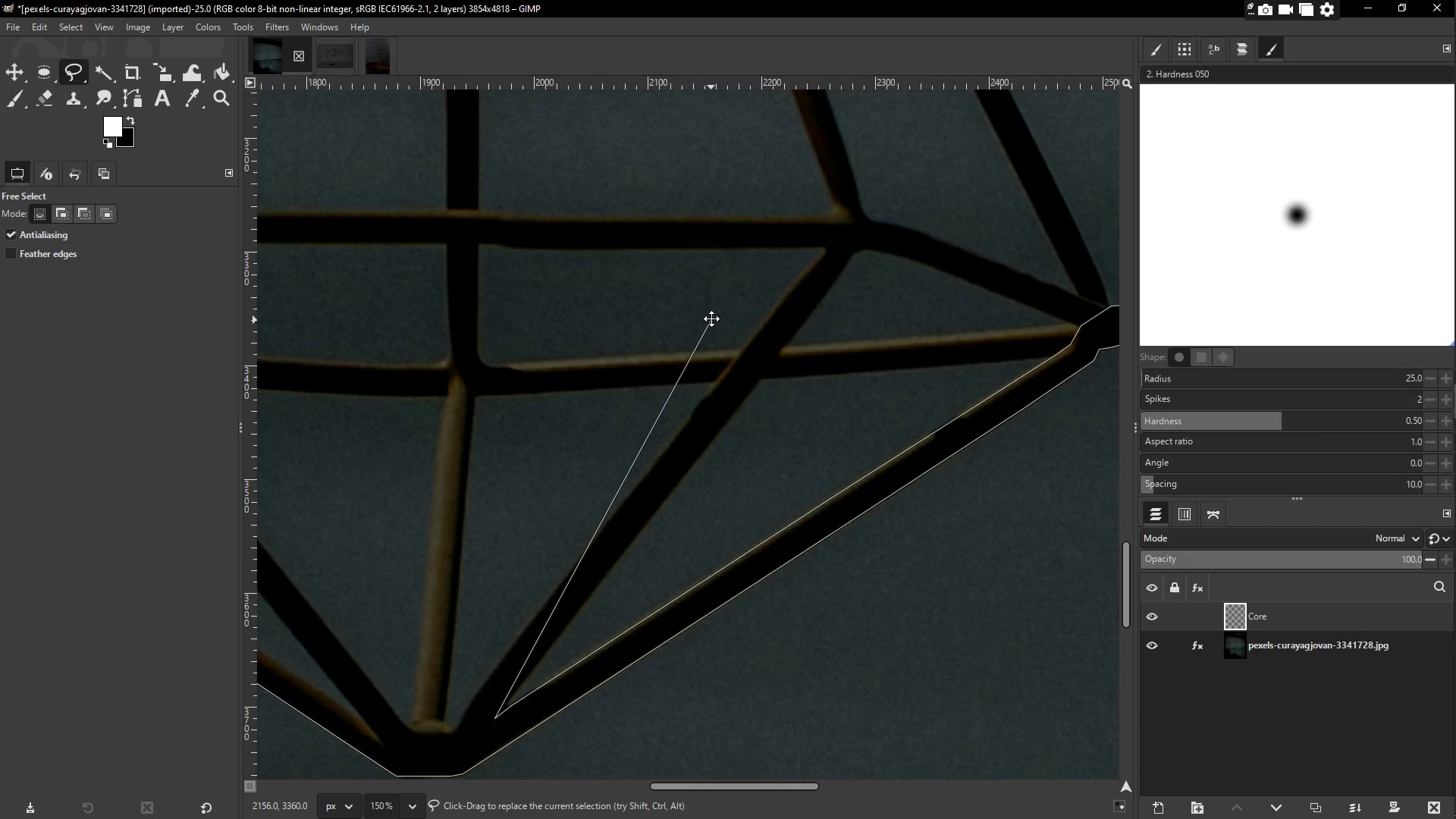 
key(Space)
 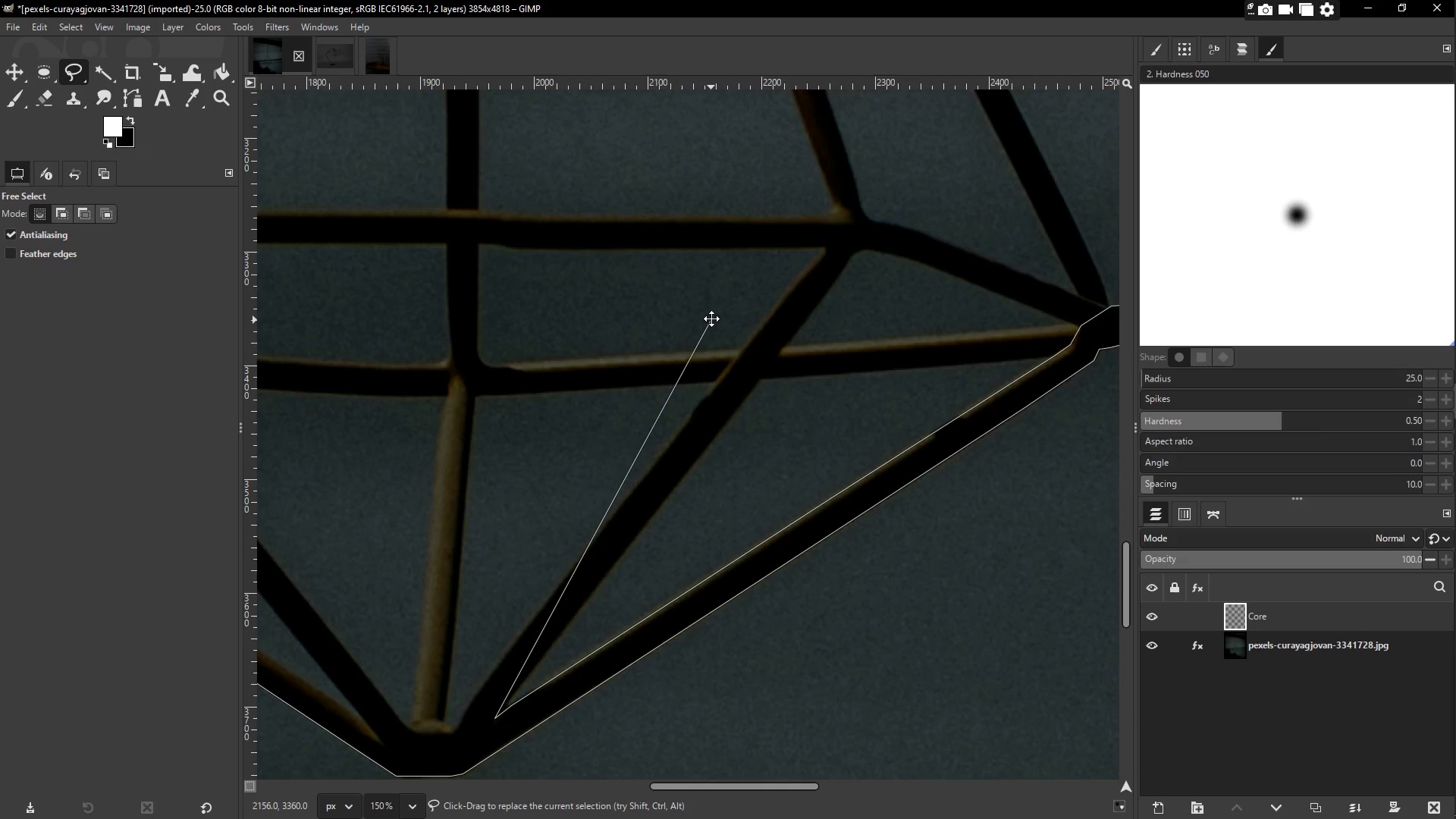 
key(Space)
 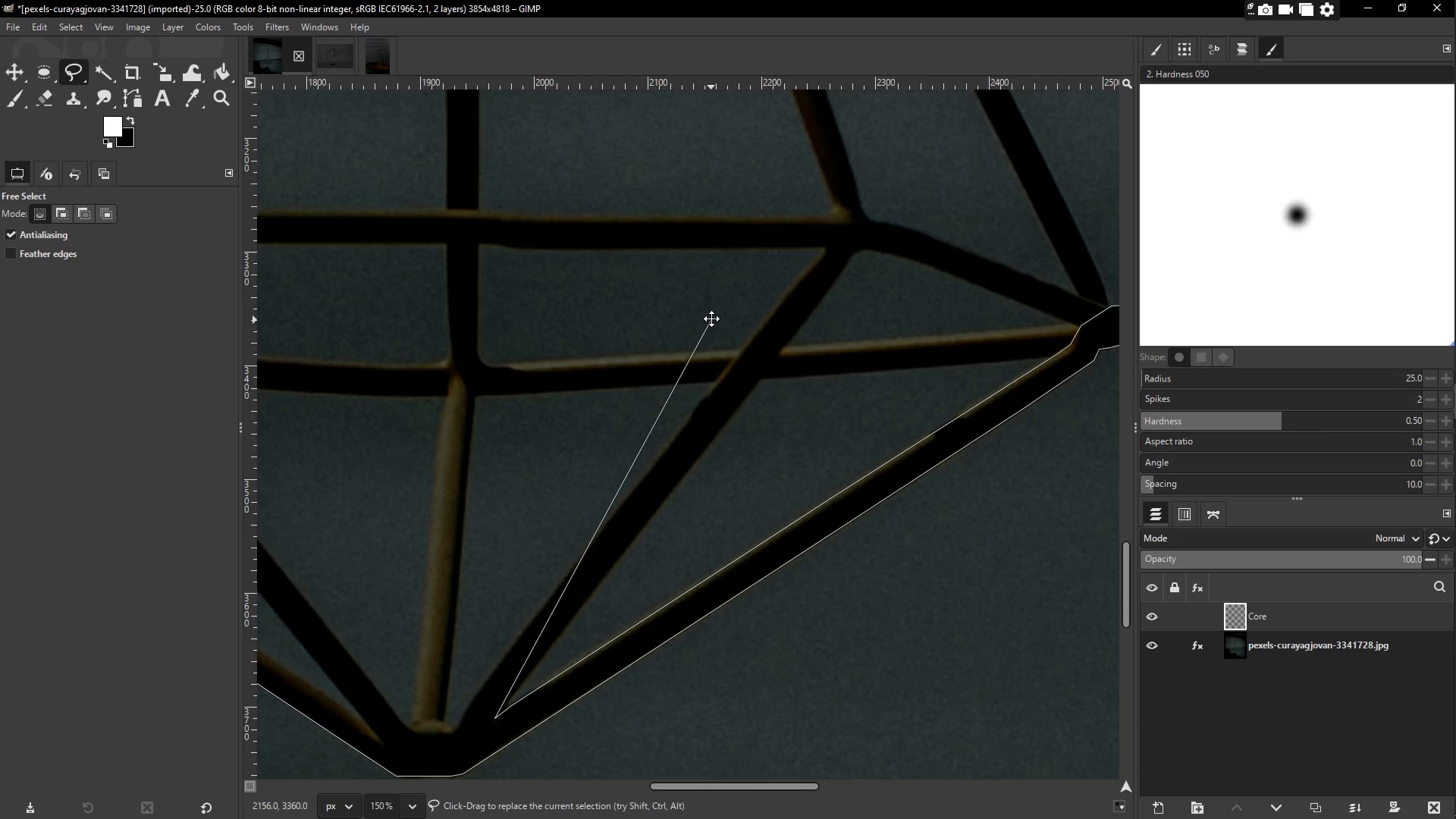 
key(Space)
 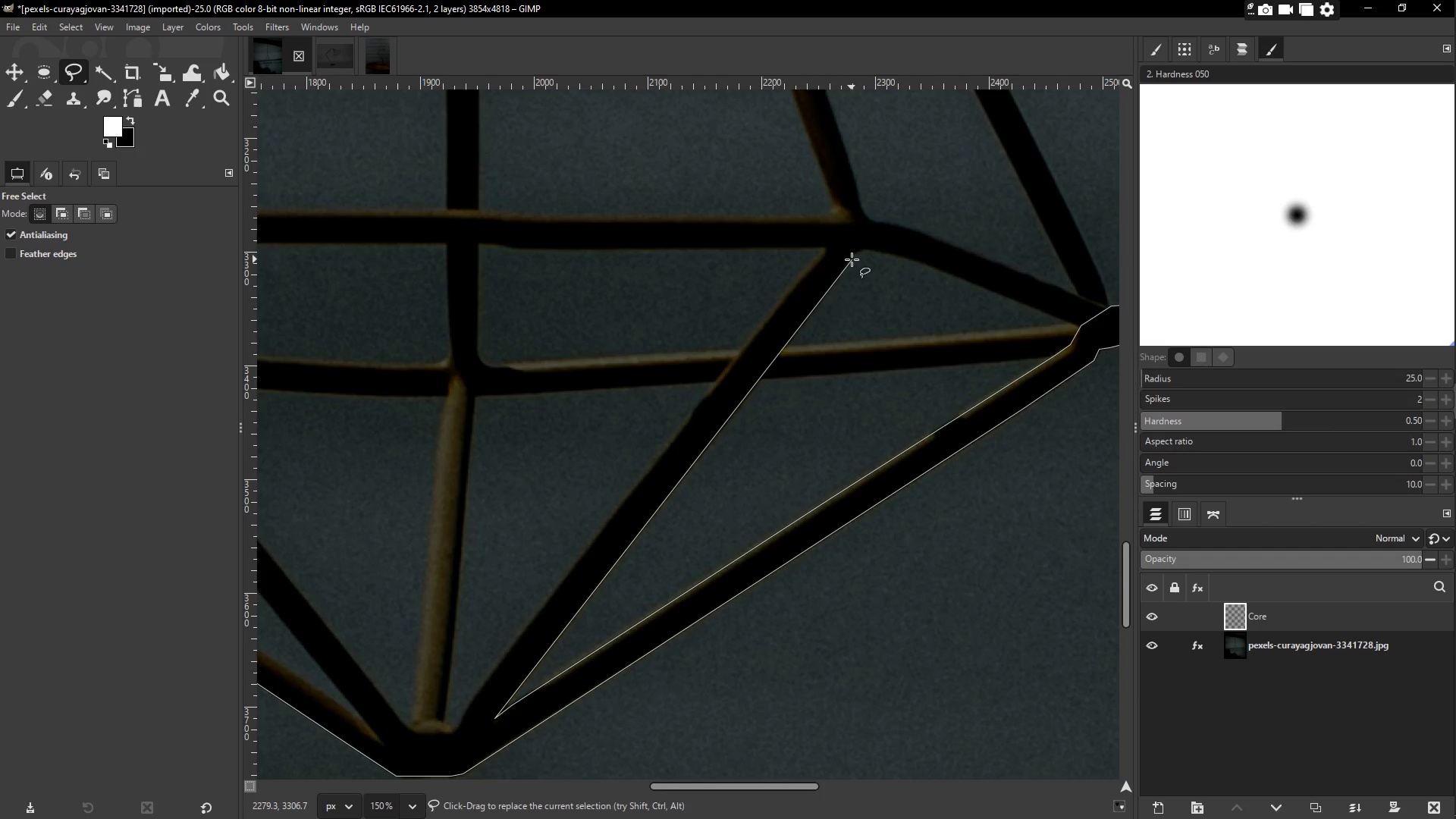 
left_click([852, 259])
 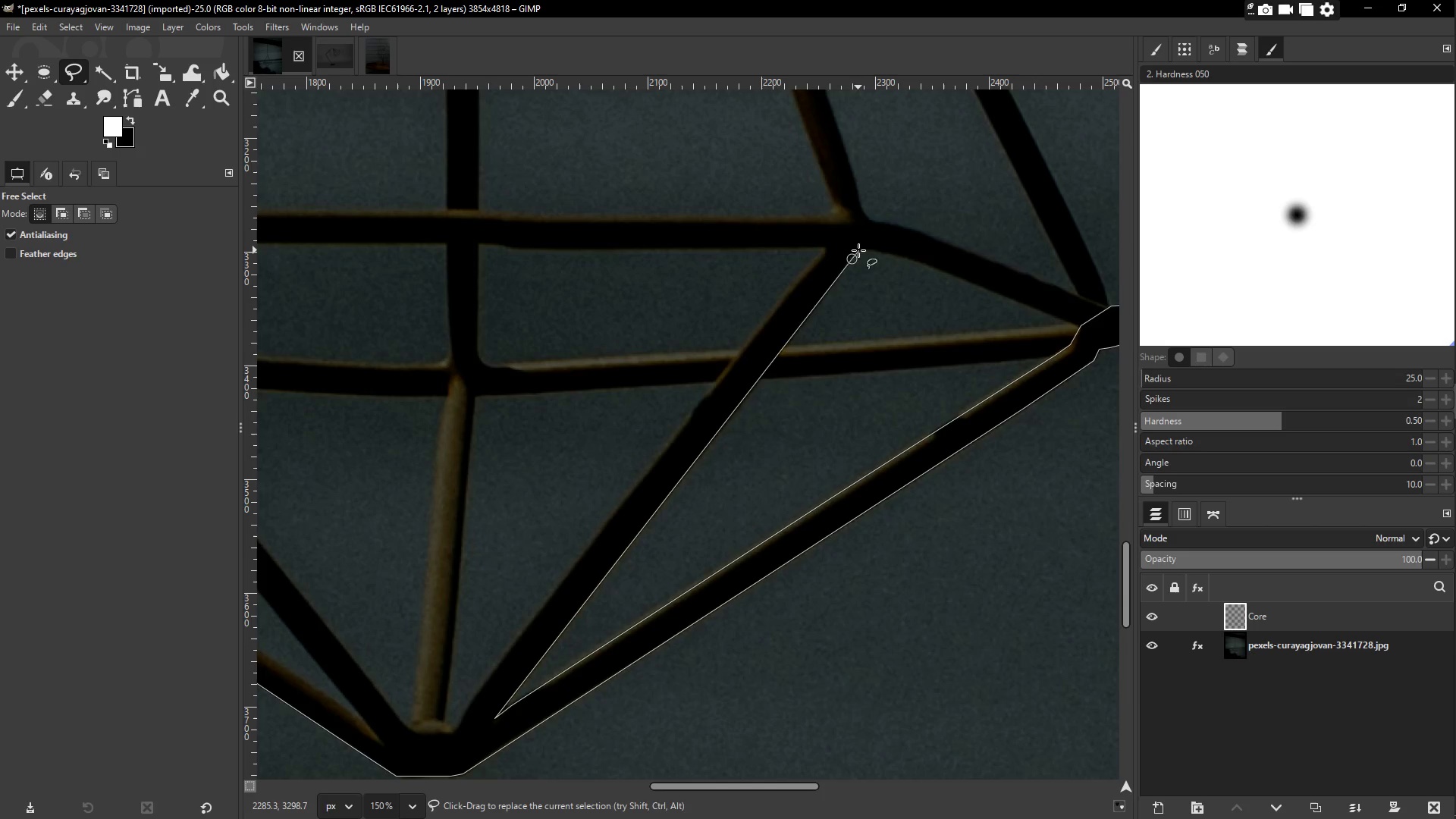 
left_click([858, 250])
 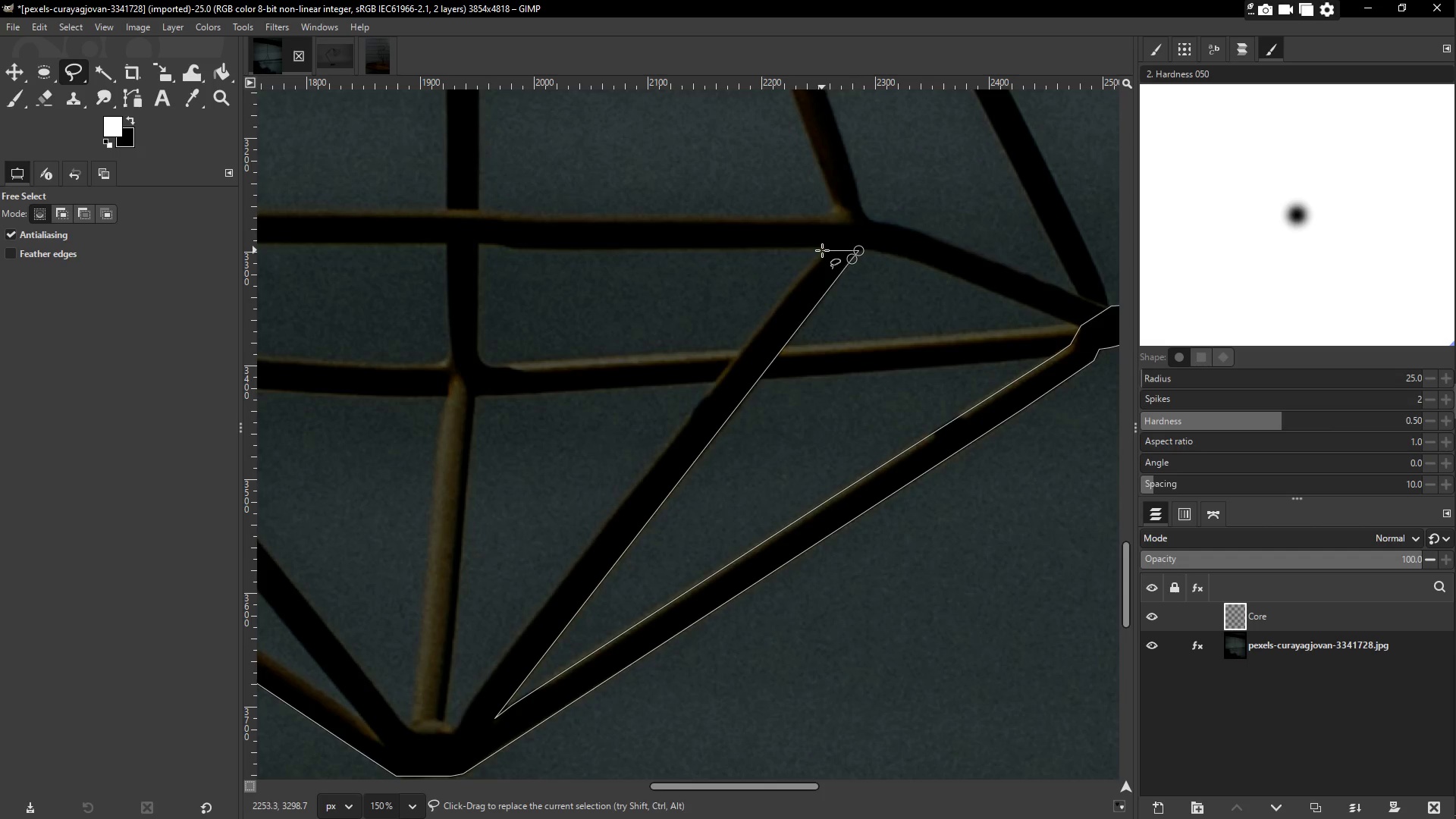 
left_click([822, 250])
 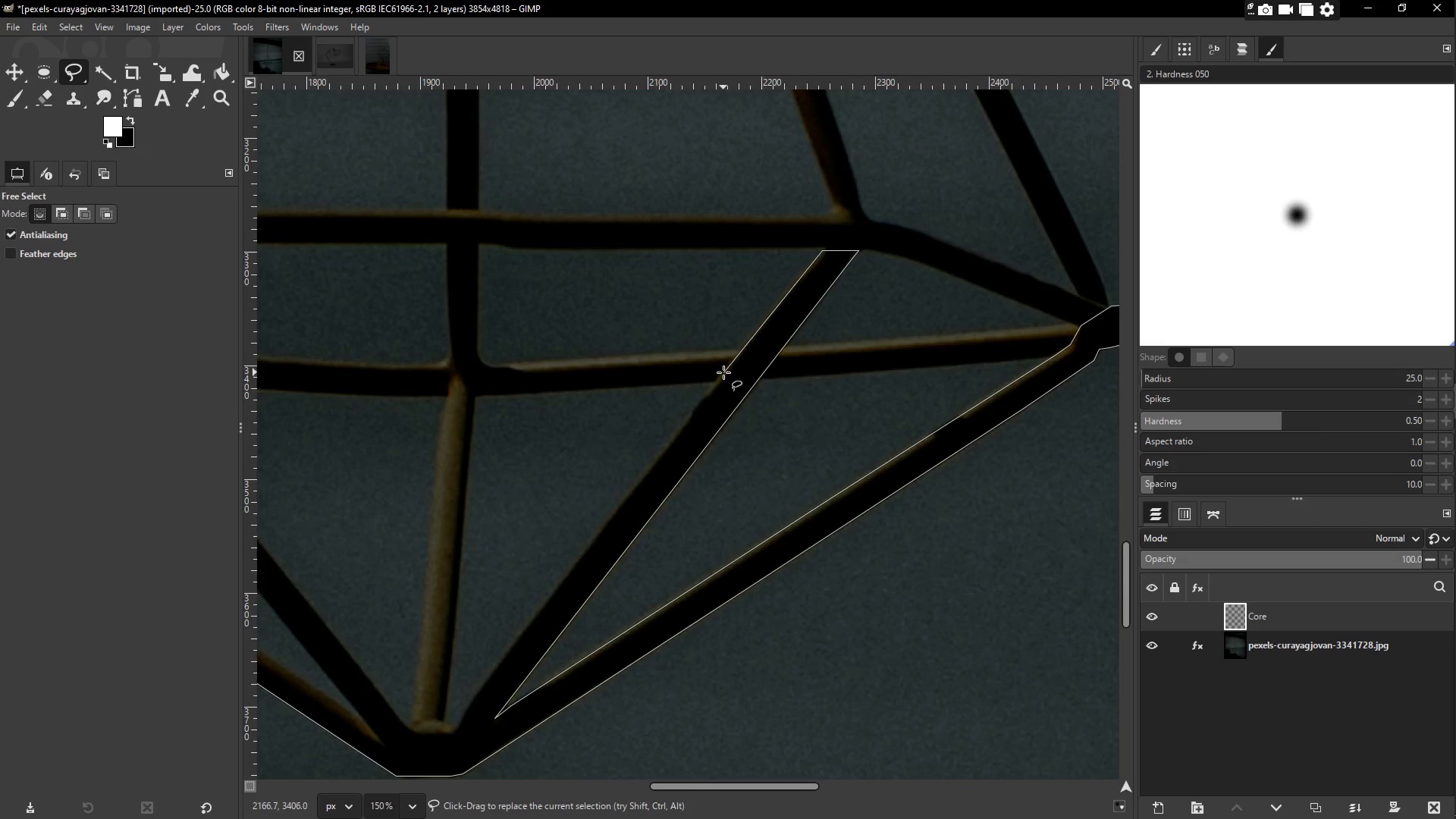 
left_click([723, 372])
 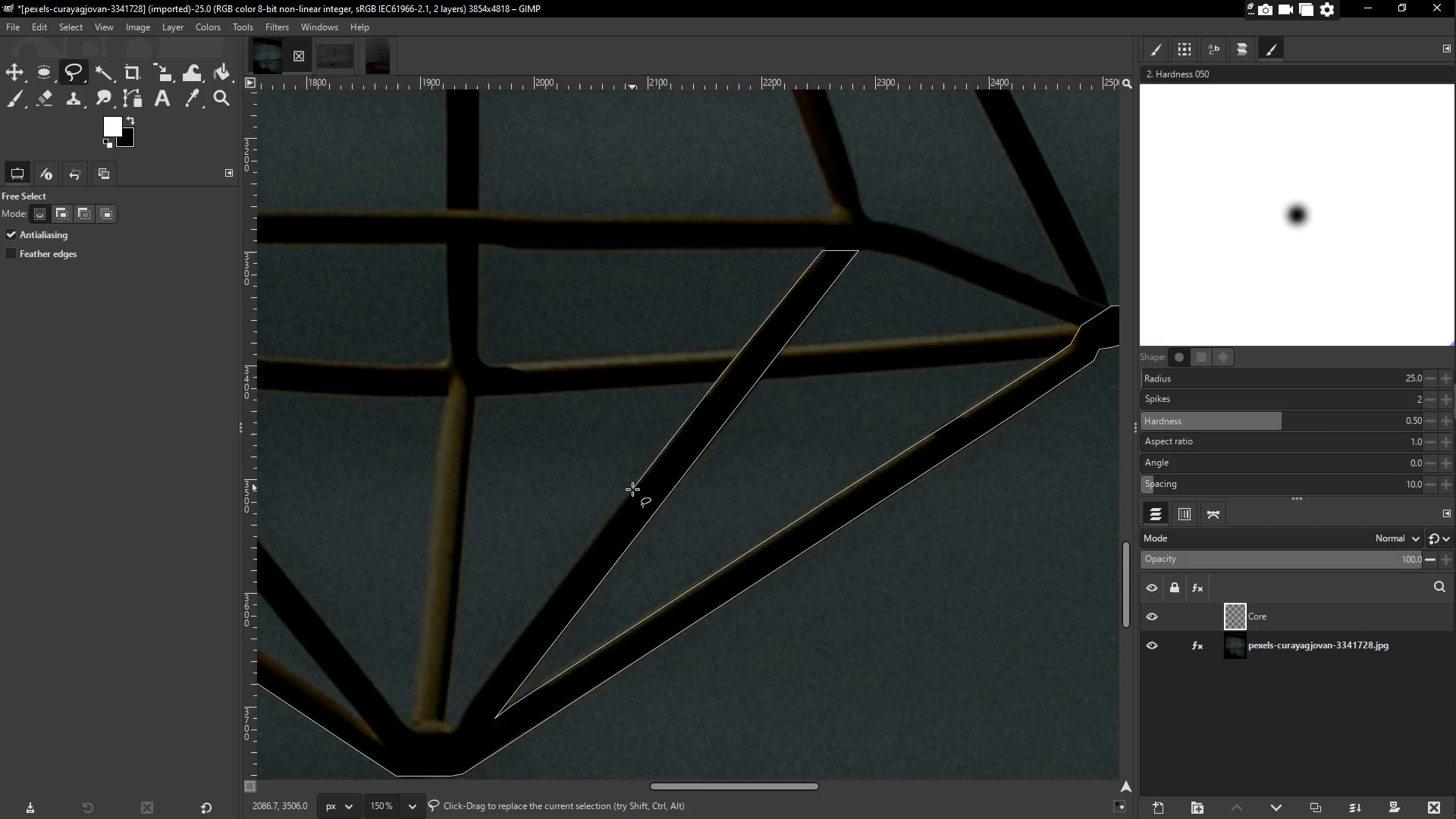 
left_click([632, 489])
 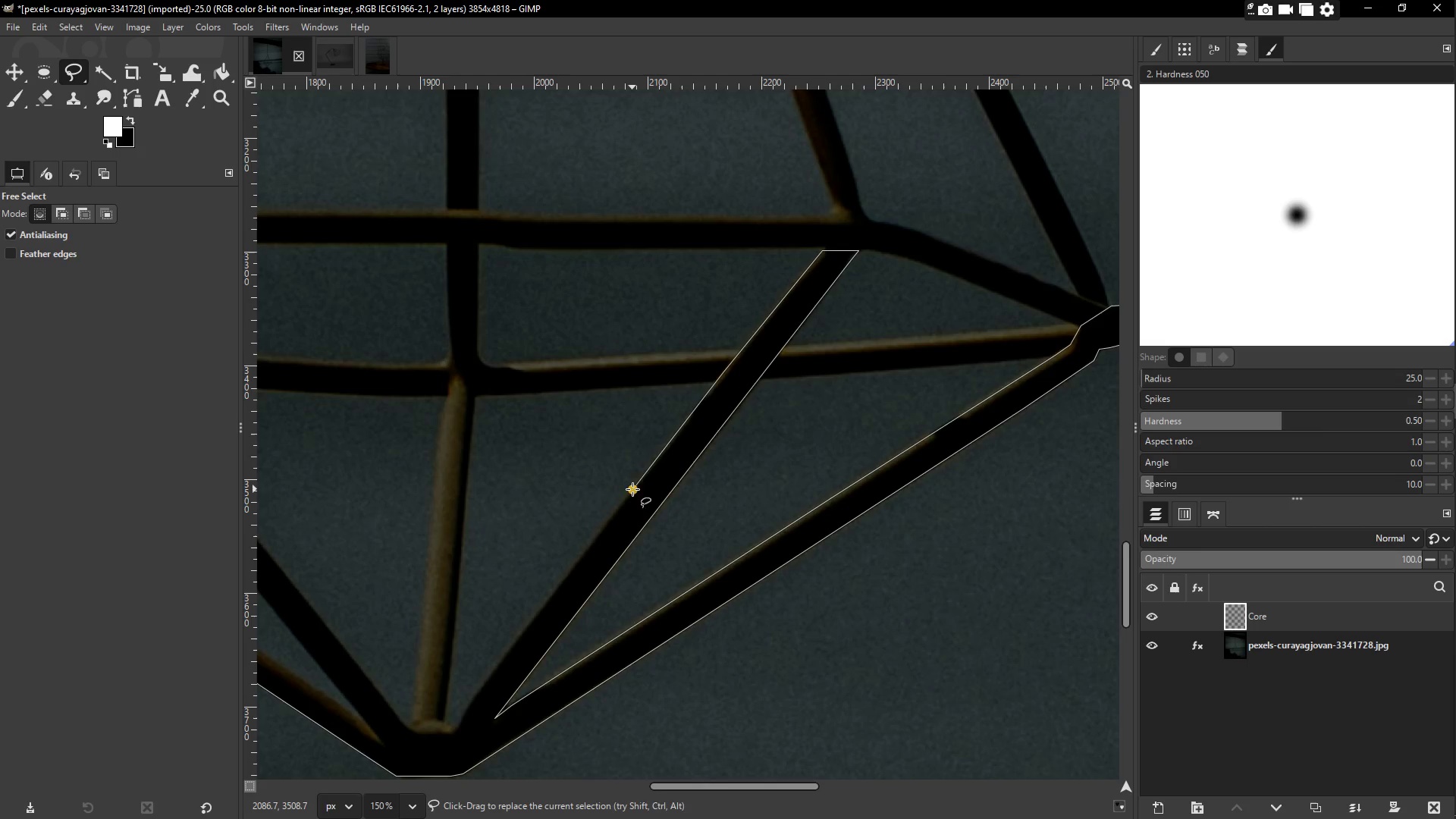 
hold_key(key=Space, duration=0.31)
 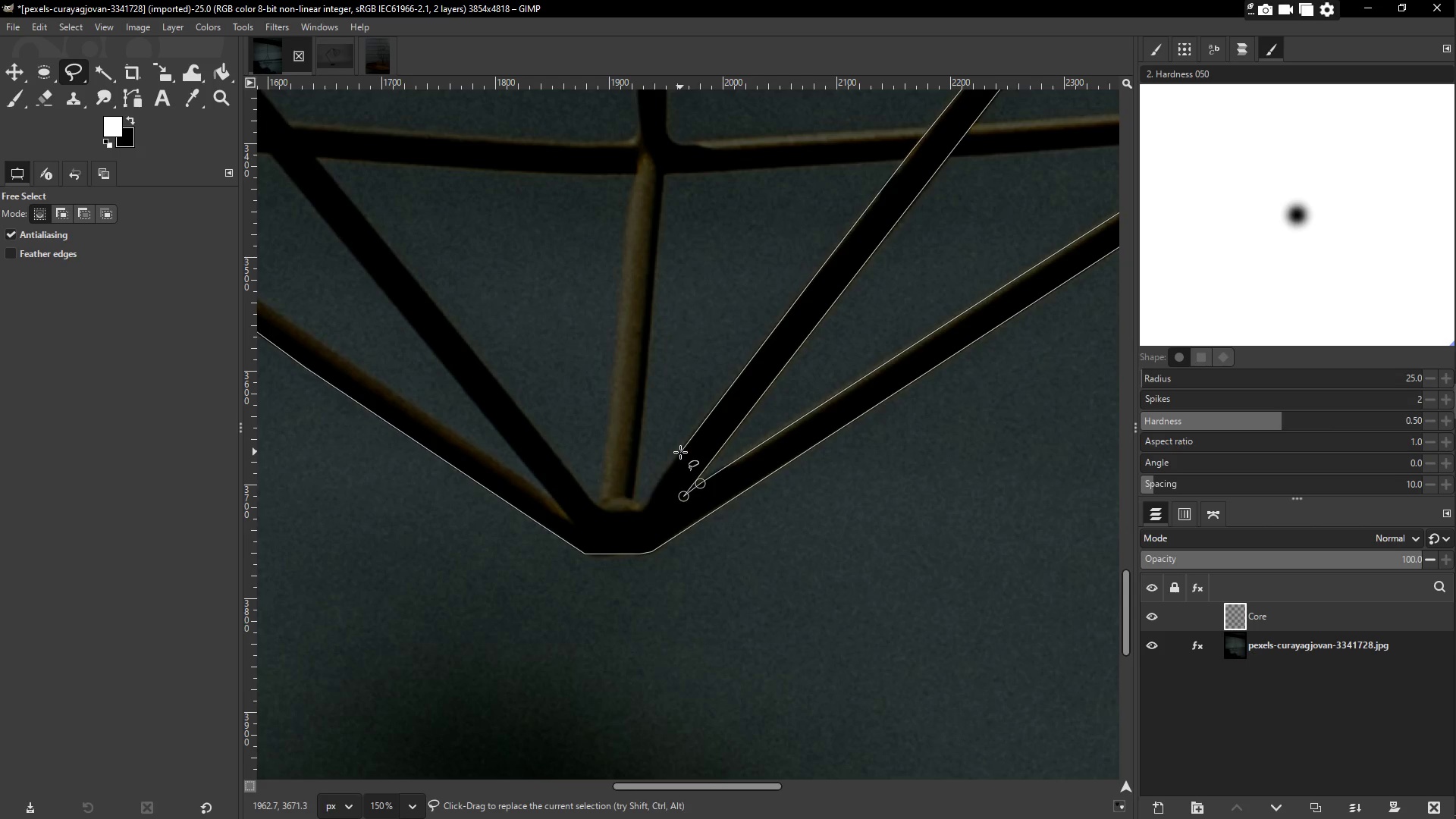 
left_click([679, 452])
 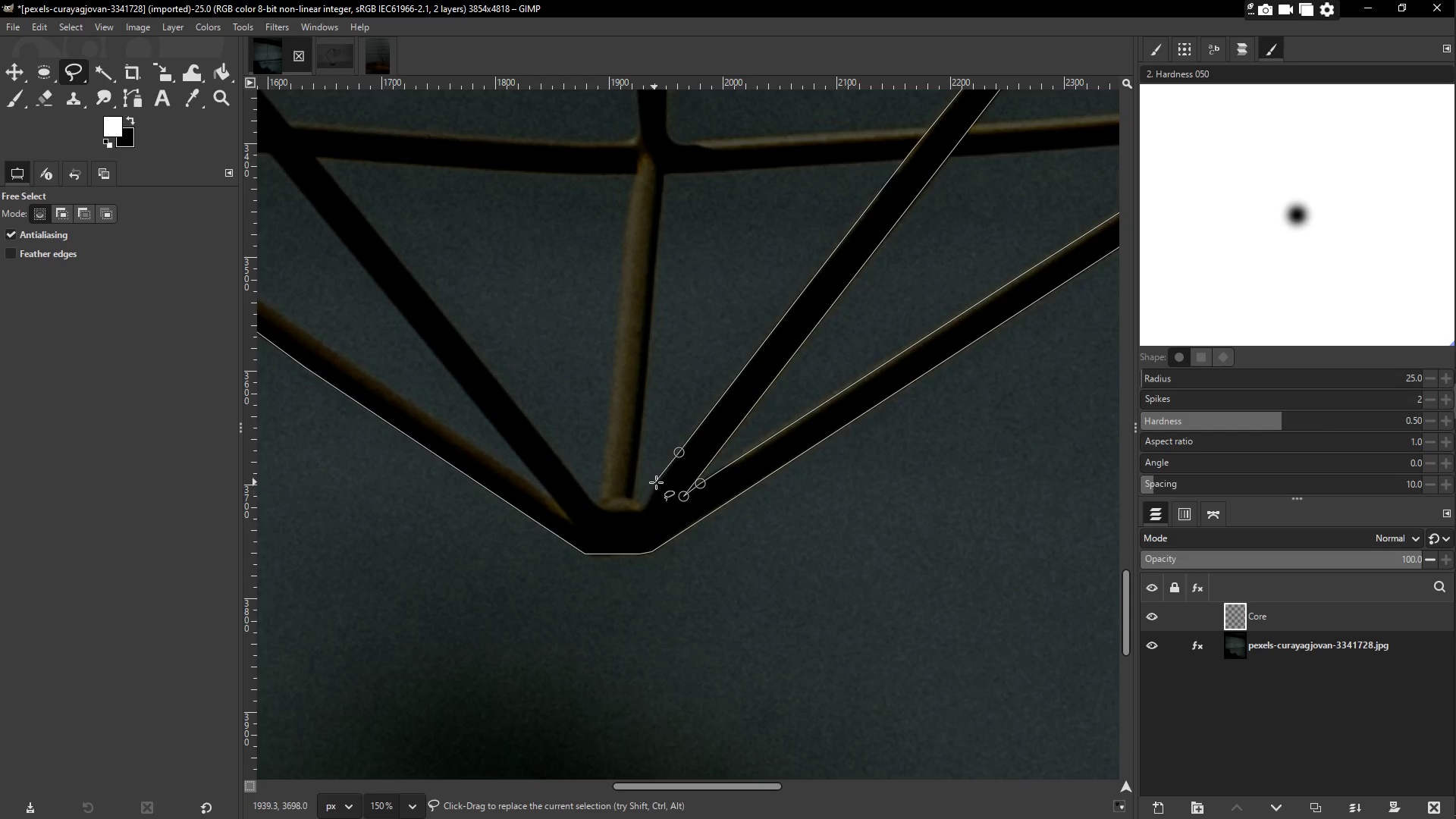 
left_click([656, 482])
 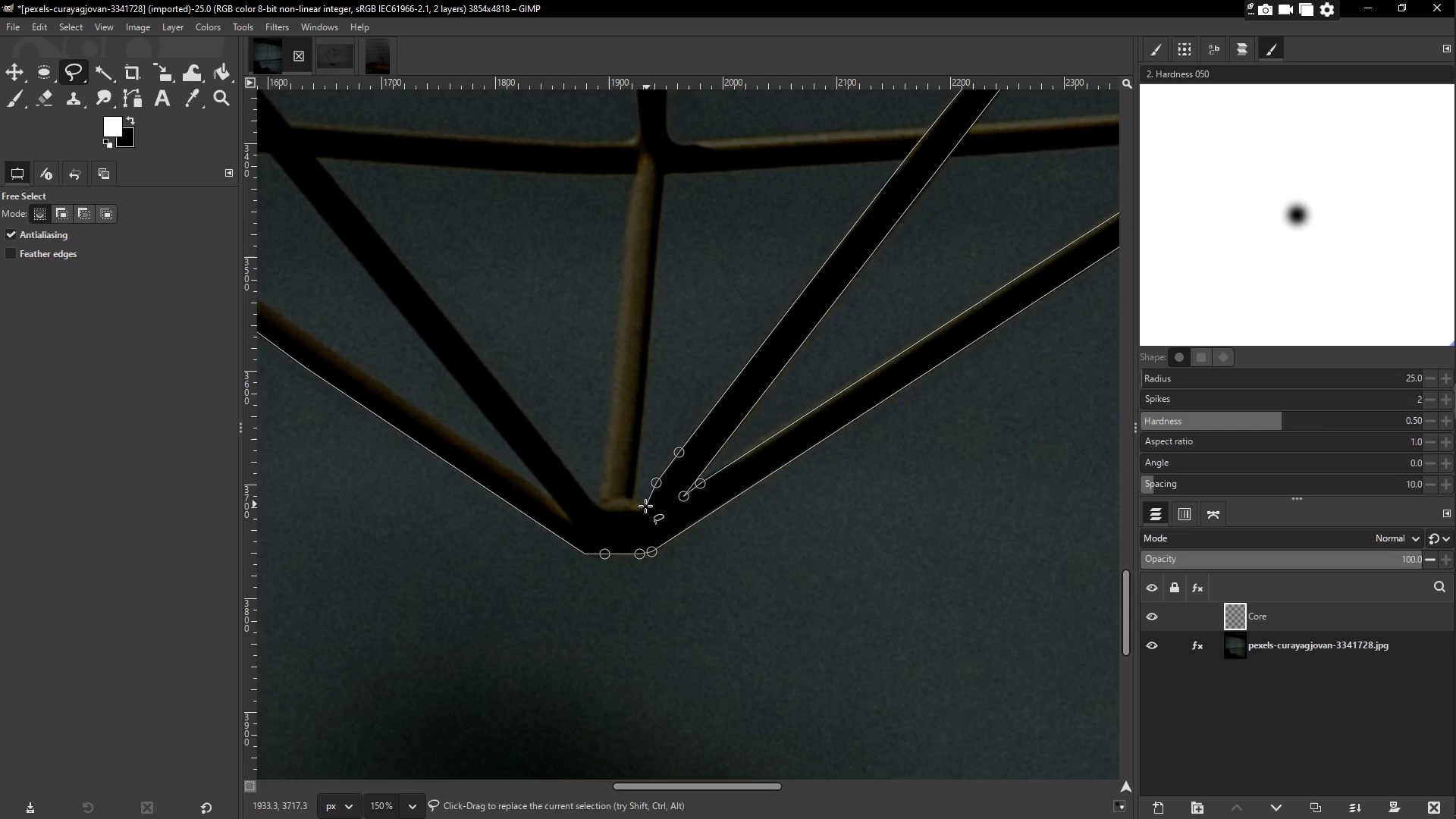 
left_click([645, 506])
 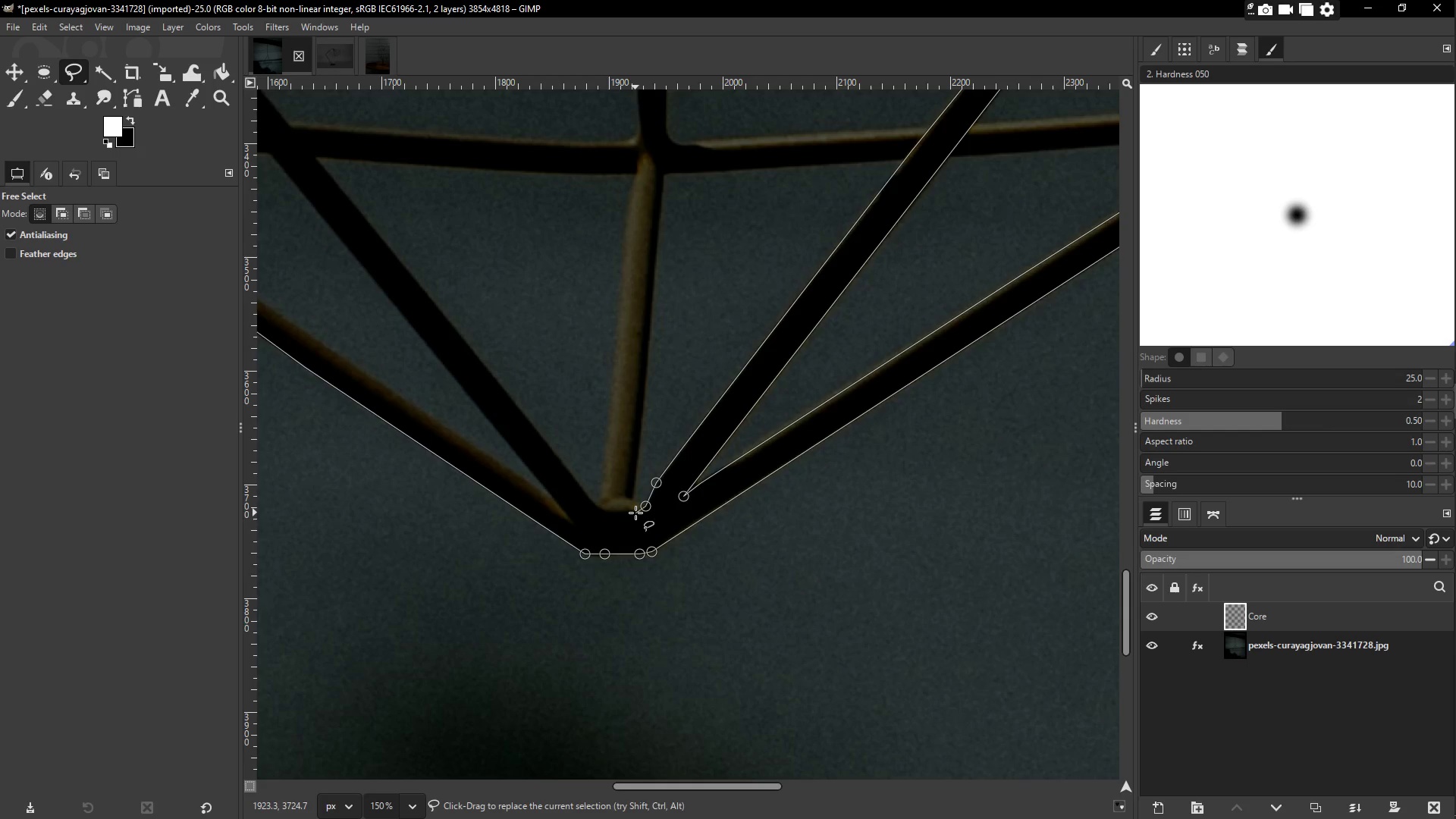 
left_click([635, 513])
 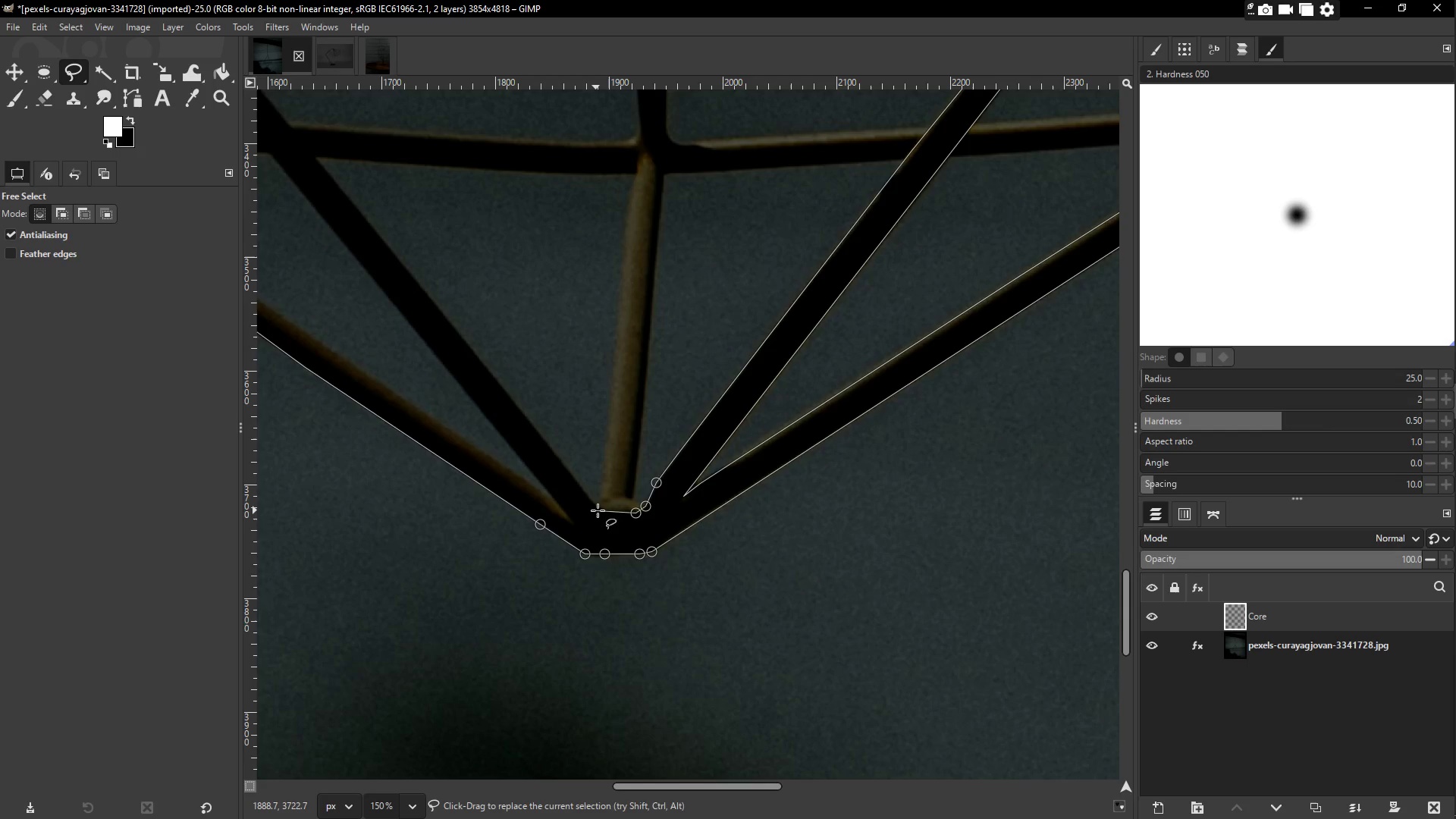 
left_click([598, 510])
 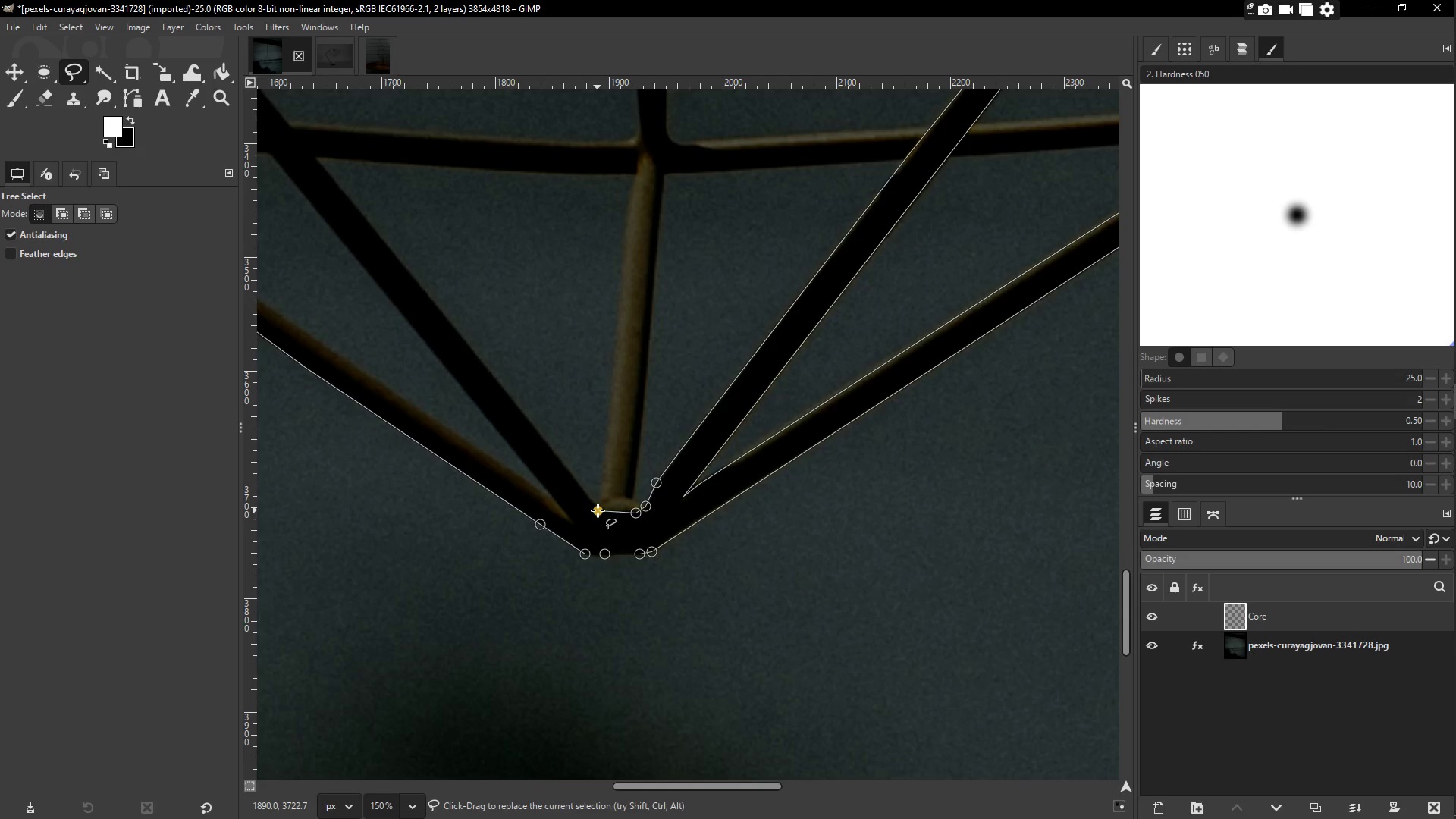 
hold_key(key=Space, duration=0.36)
 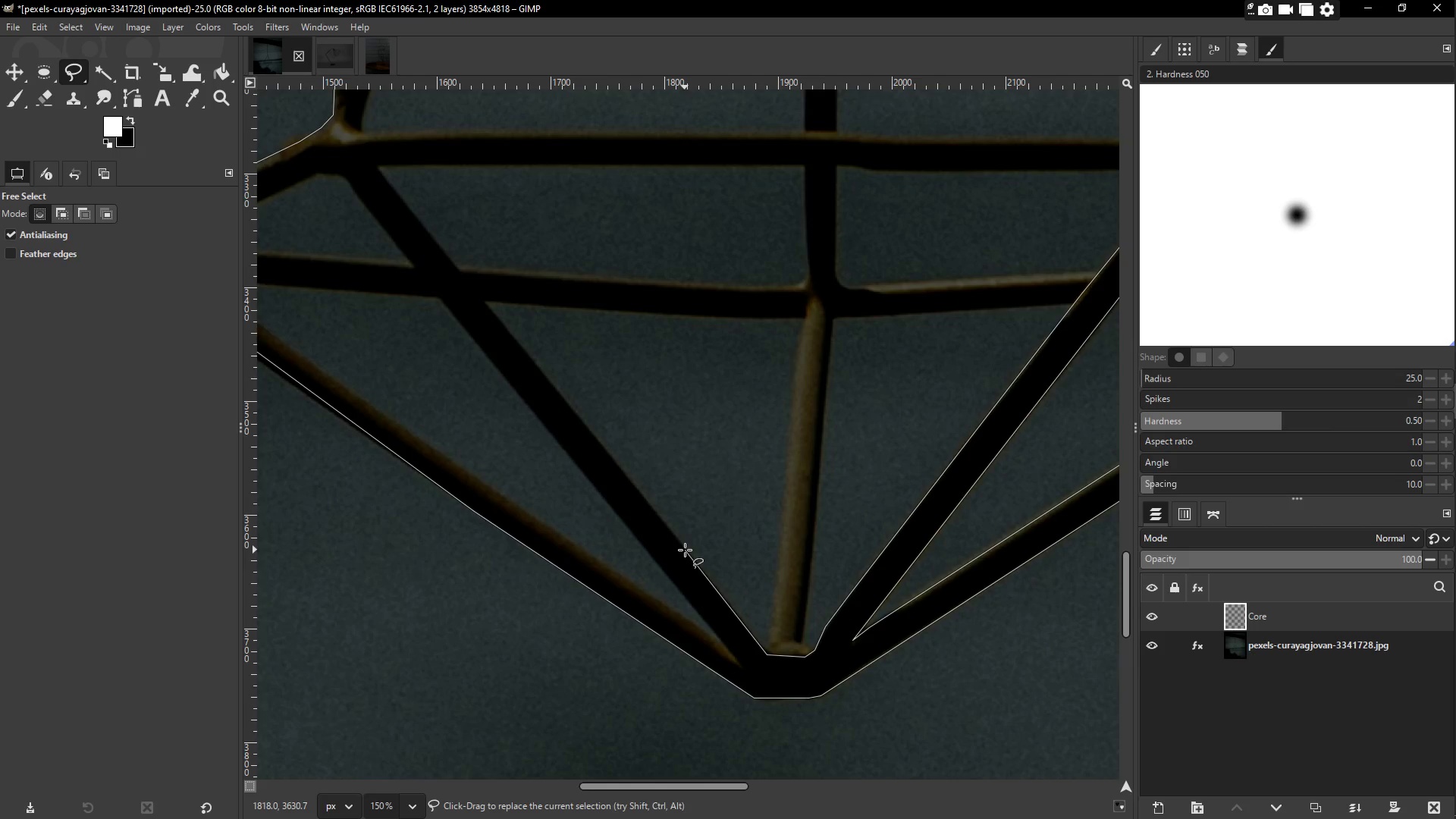 
left_click([685, 550])
 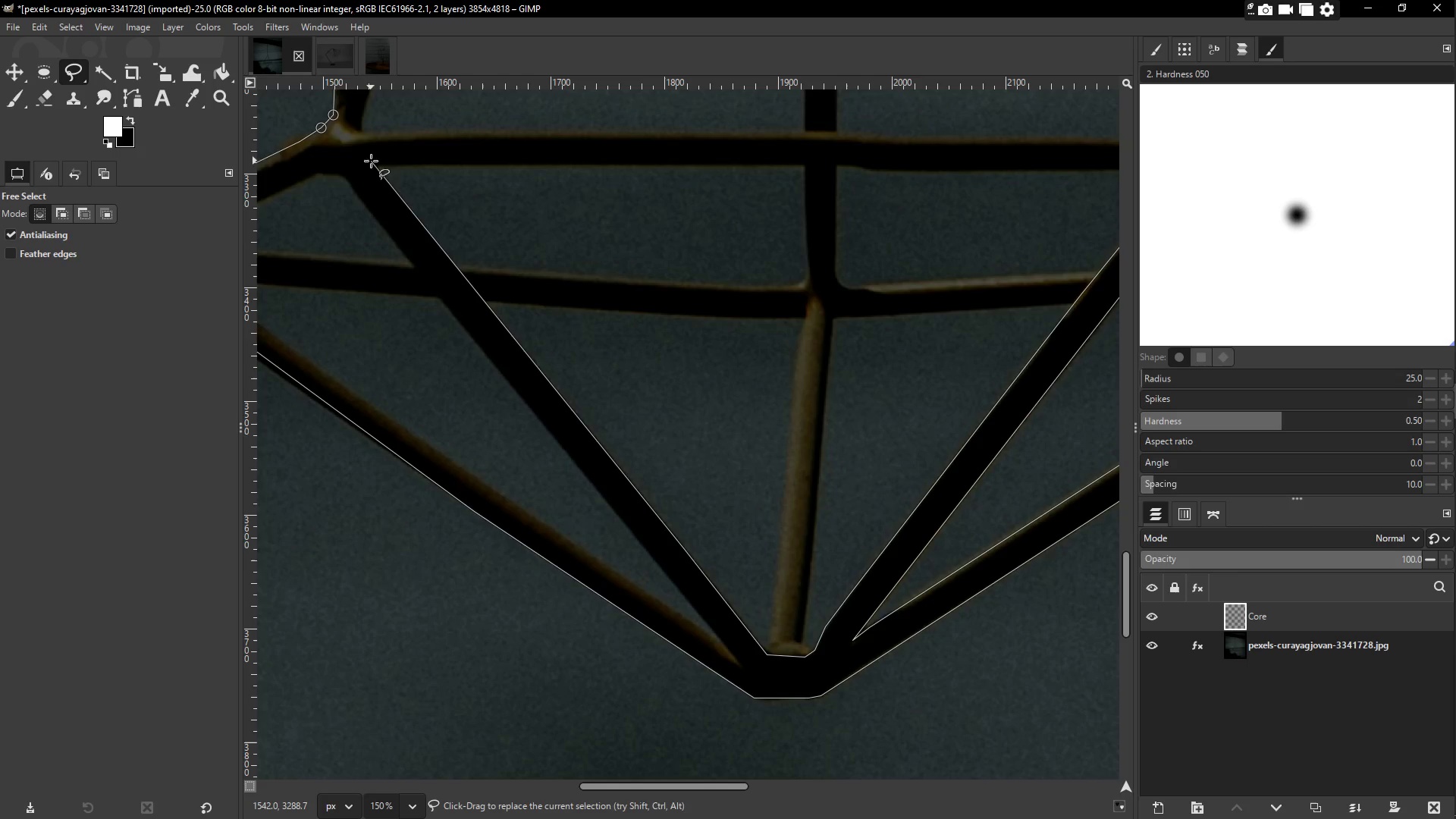 
left_click([375, 165])
 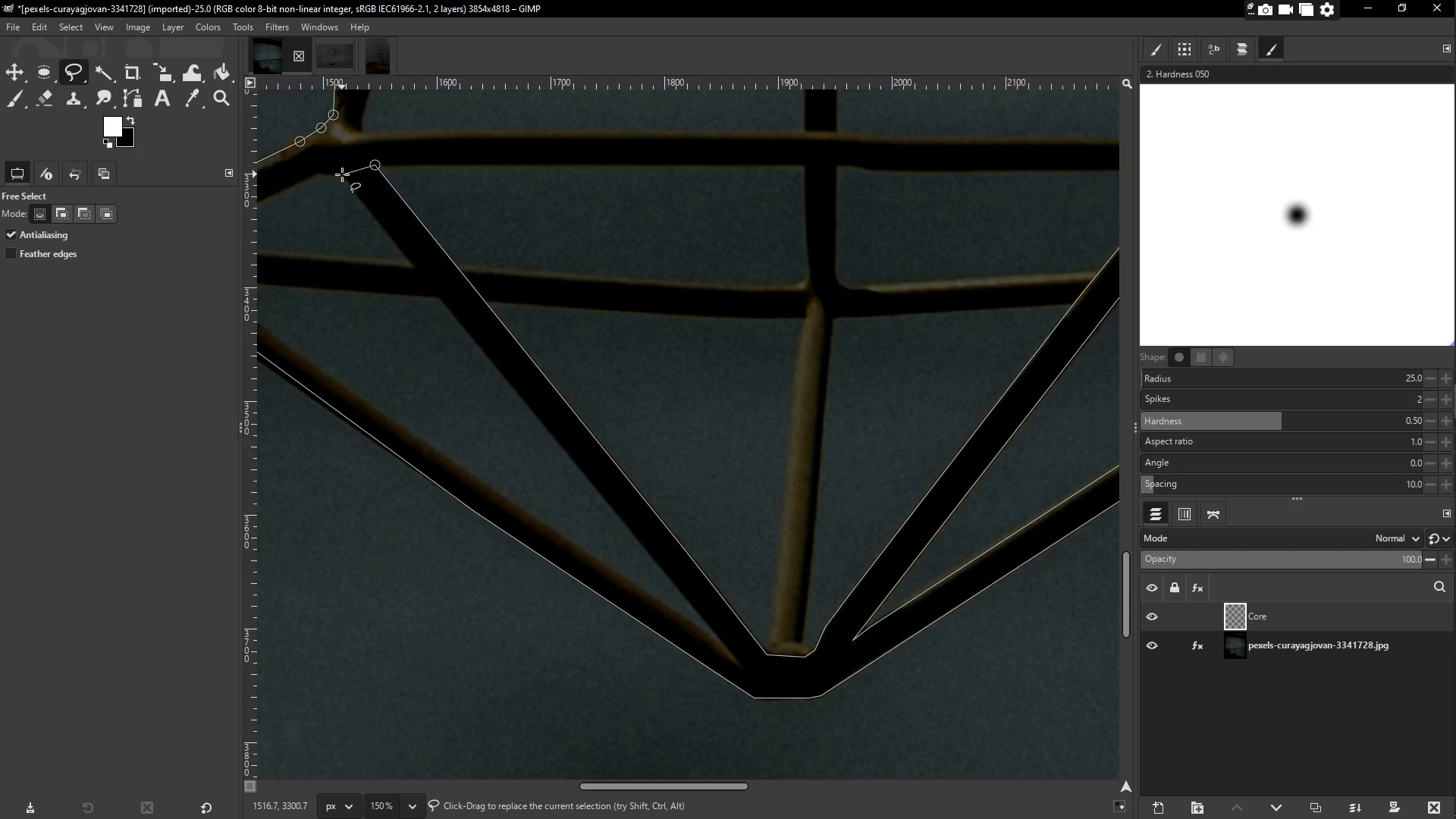 
left_click([341, 178])
 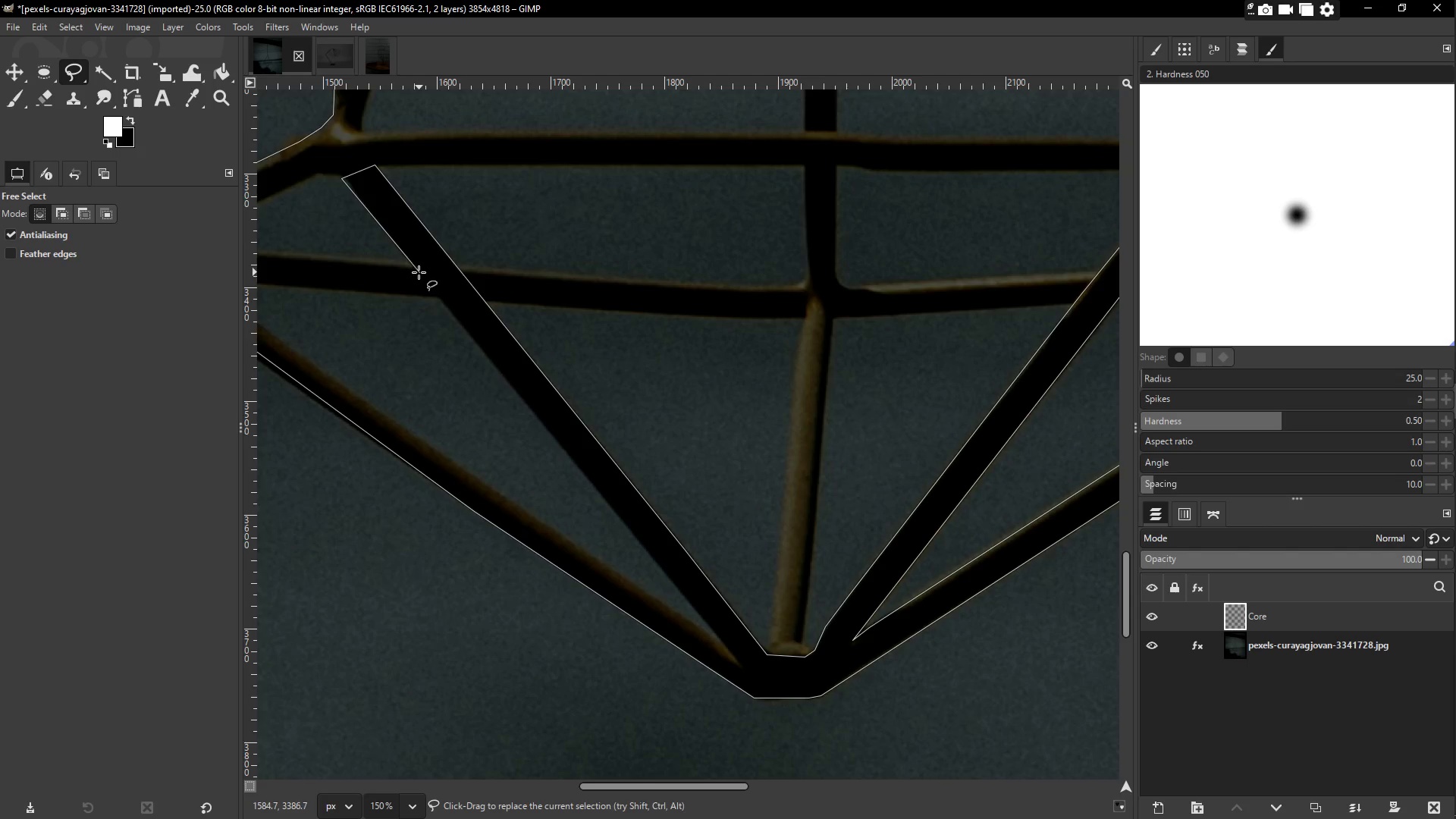 
left_click([419, 271])
 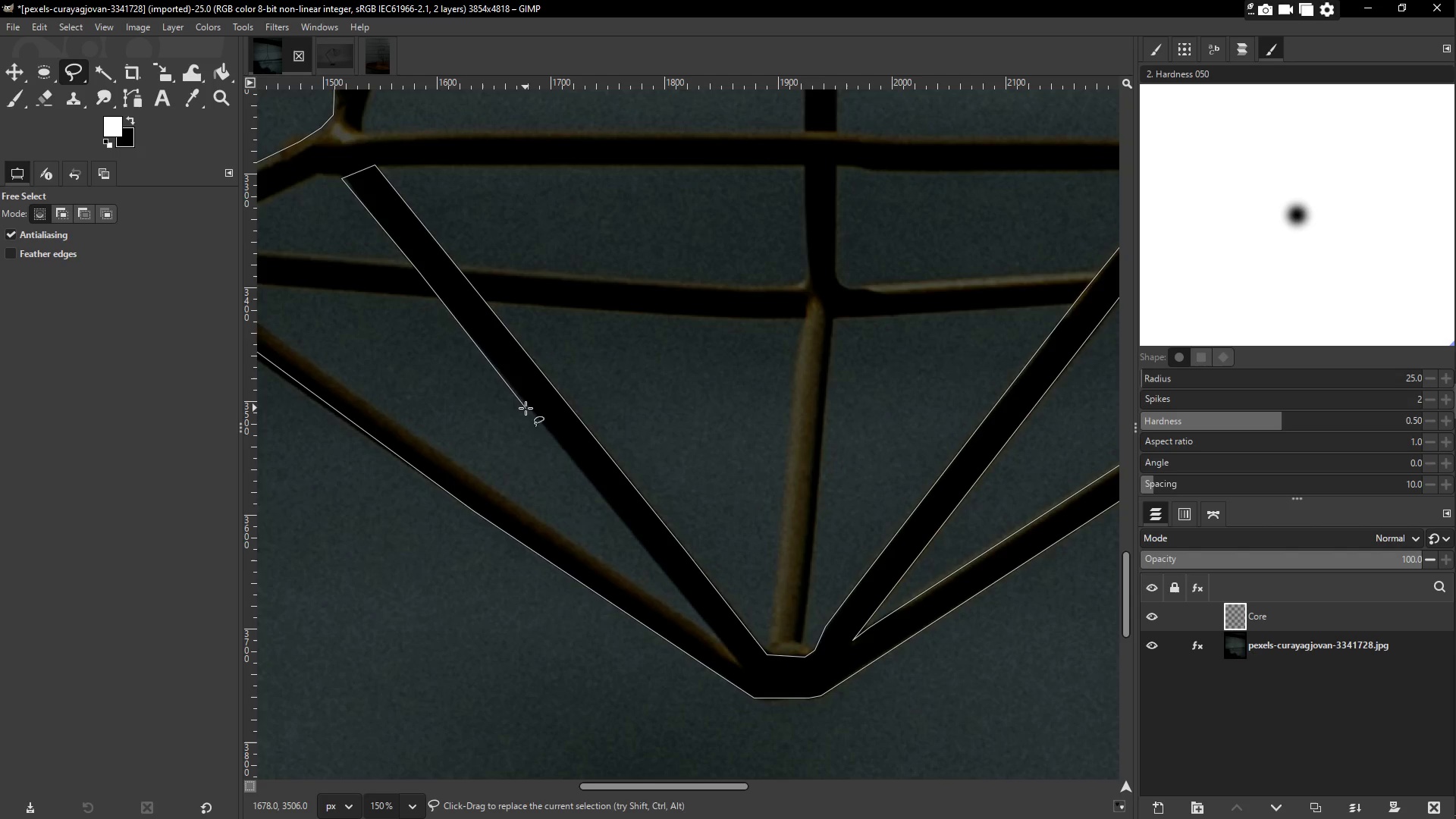 
left_click([531, 407])
 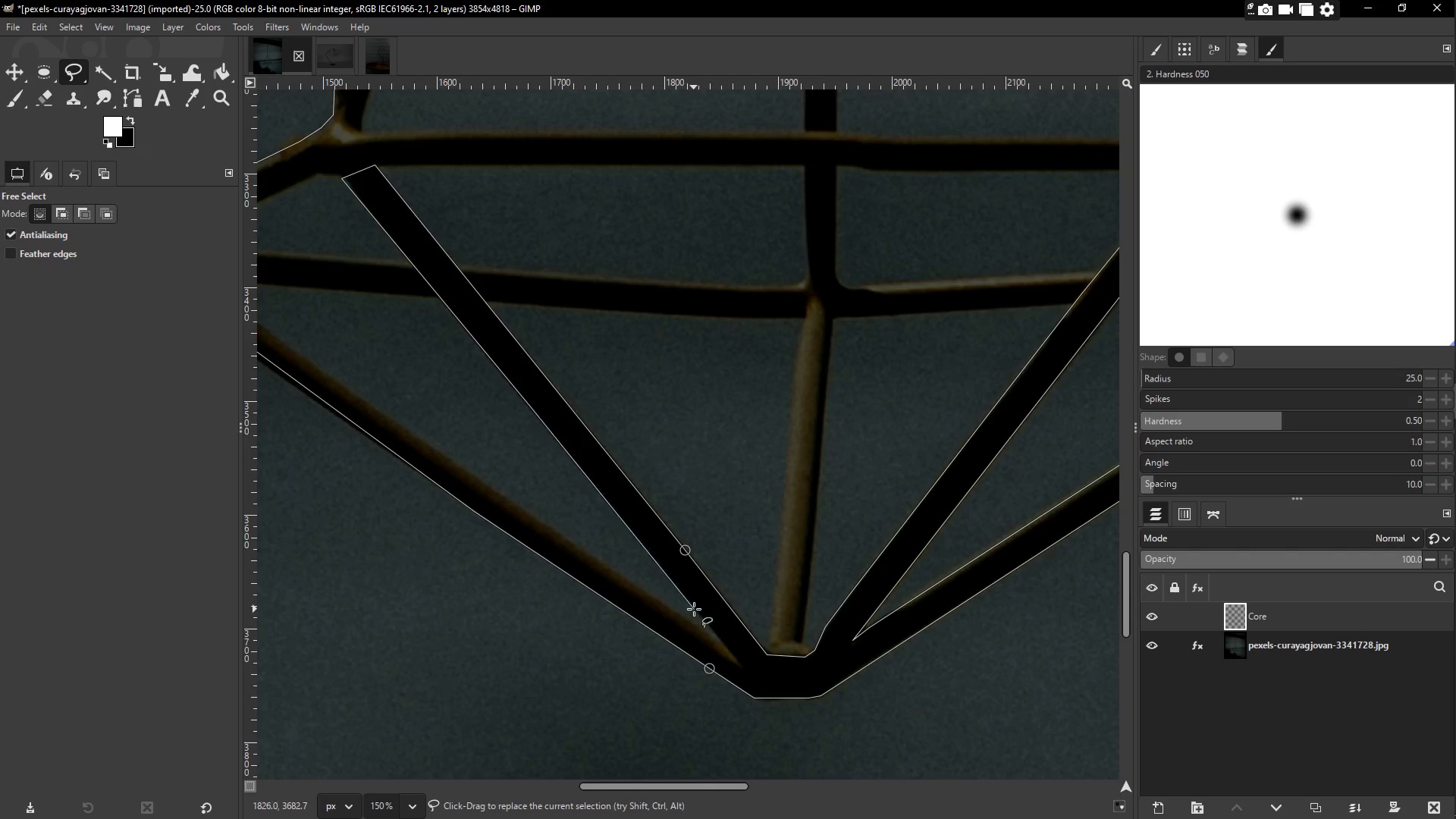 
left_click([696, 609])
 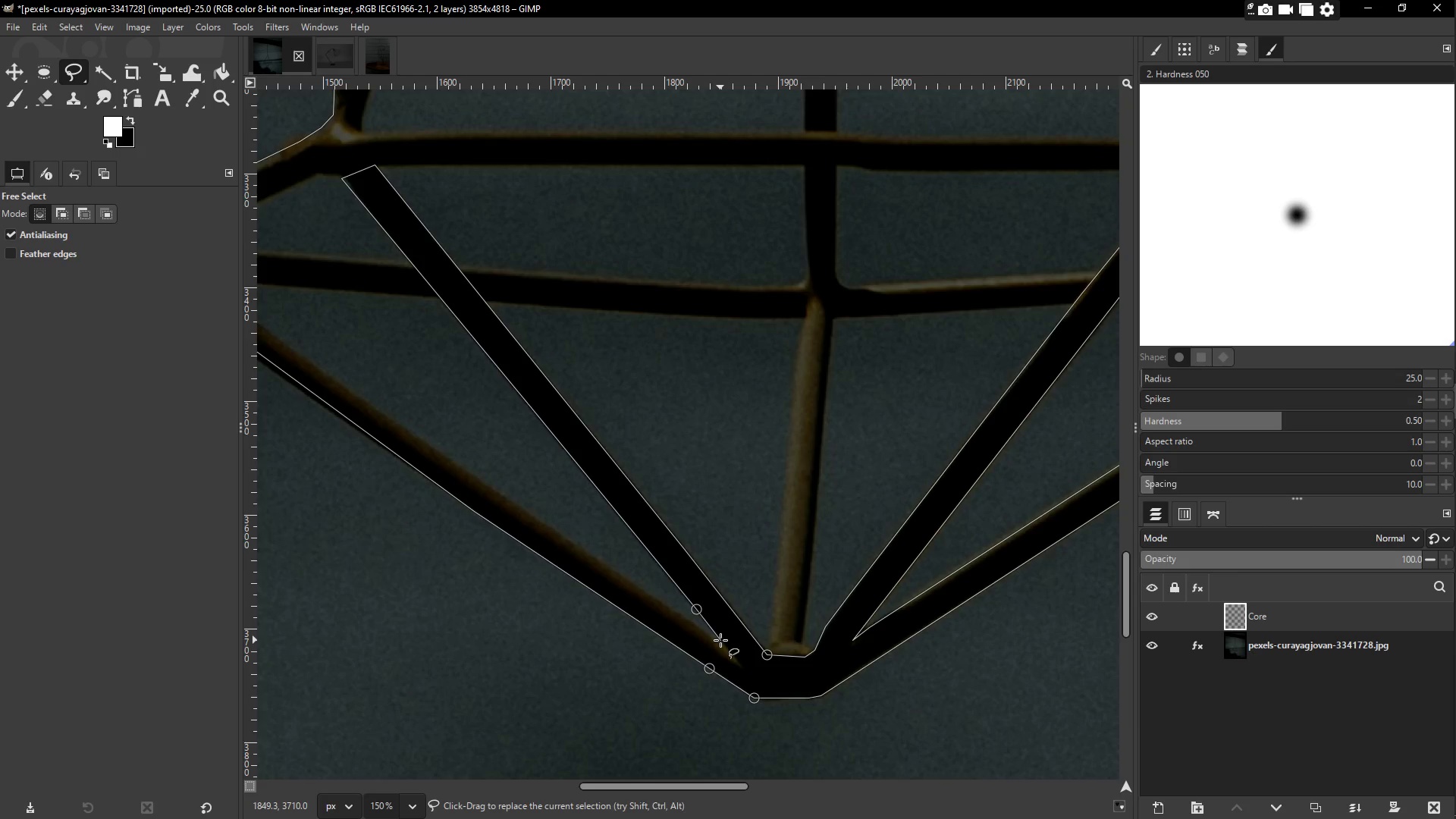 
left_click([720, 639])
 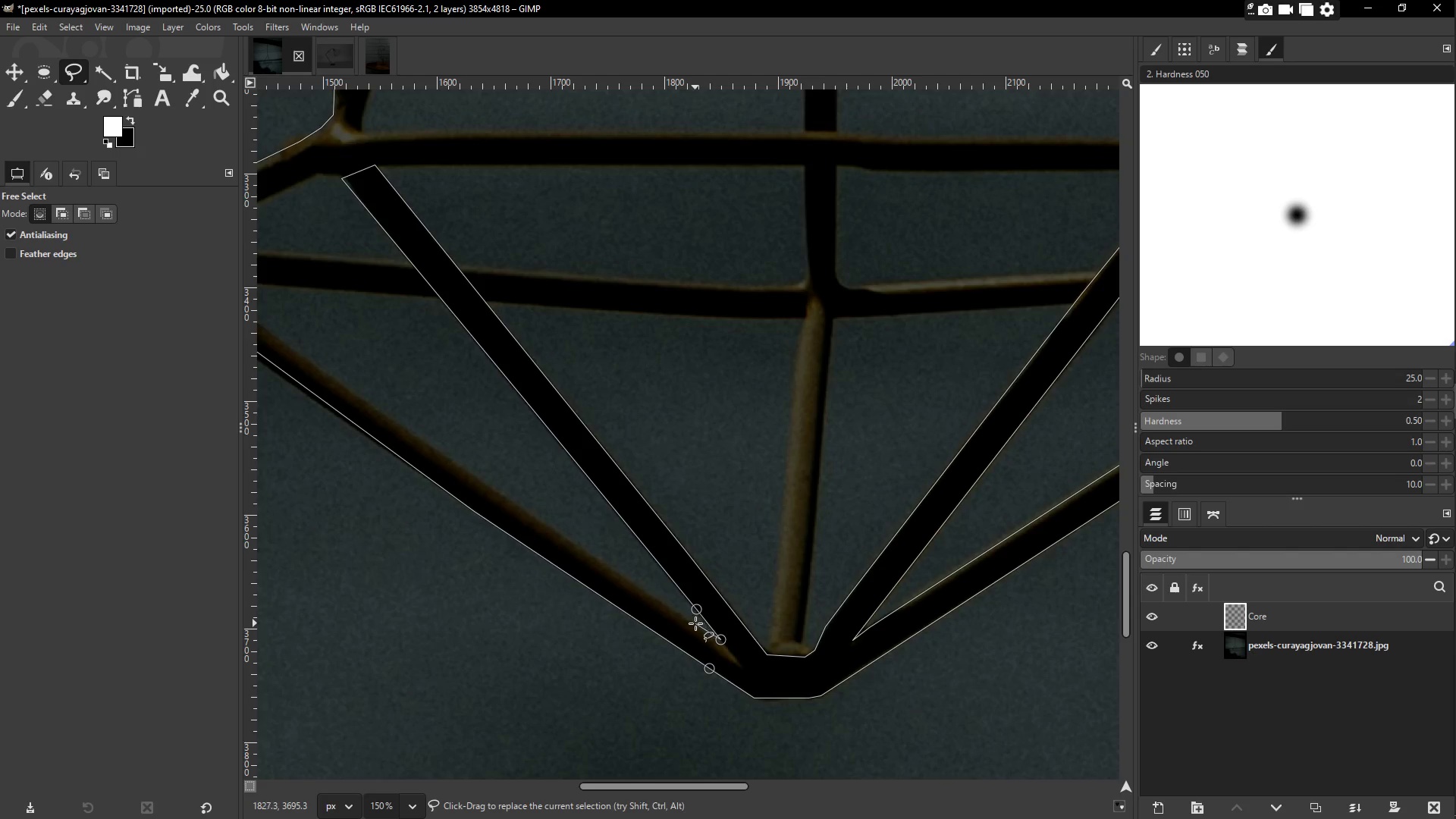 
left_click([695, 623])
 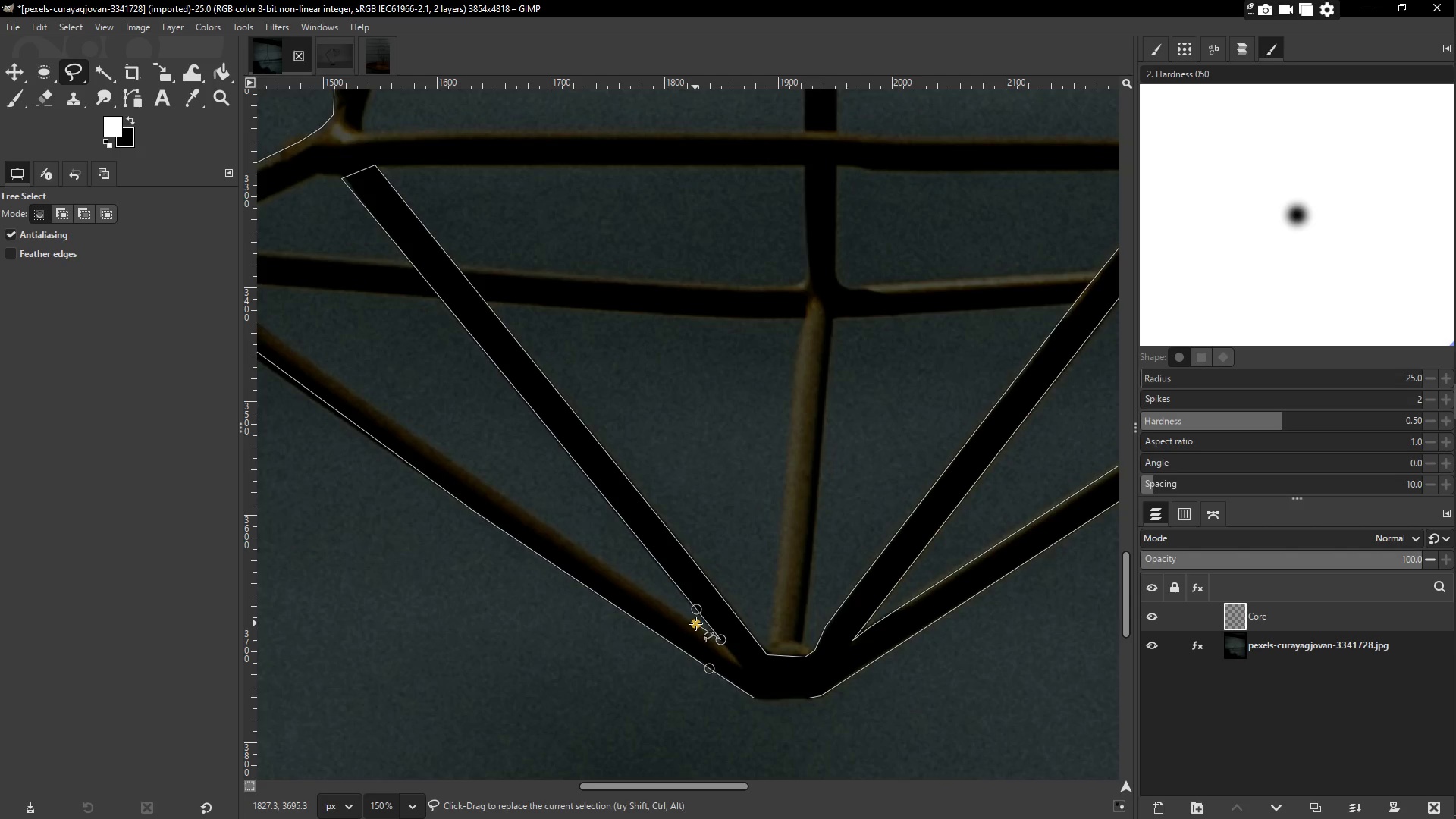 
hold_key(key=Space, duration=0.39)
 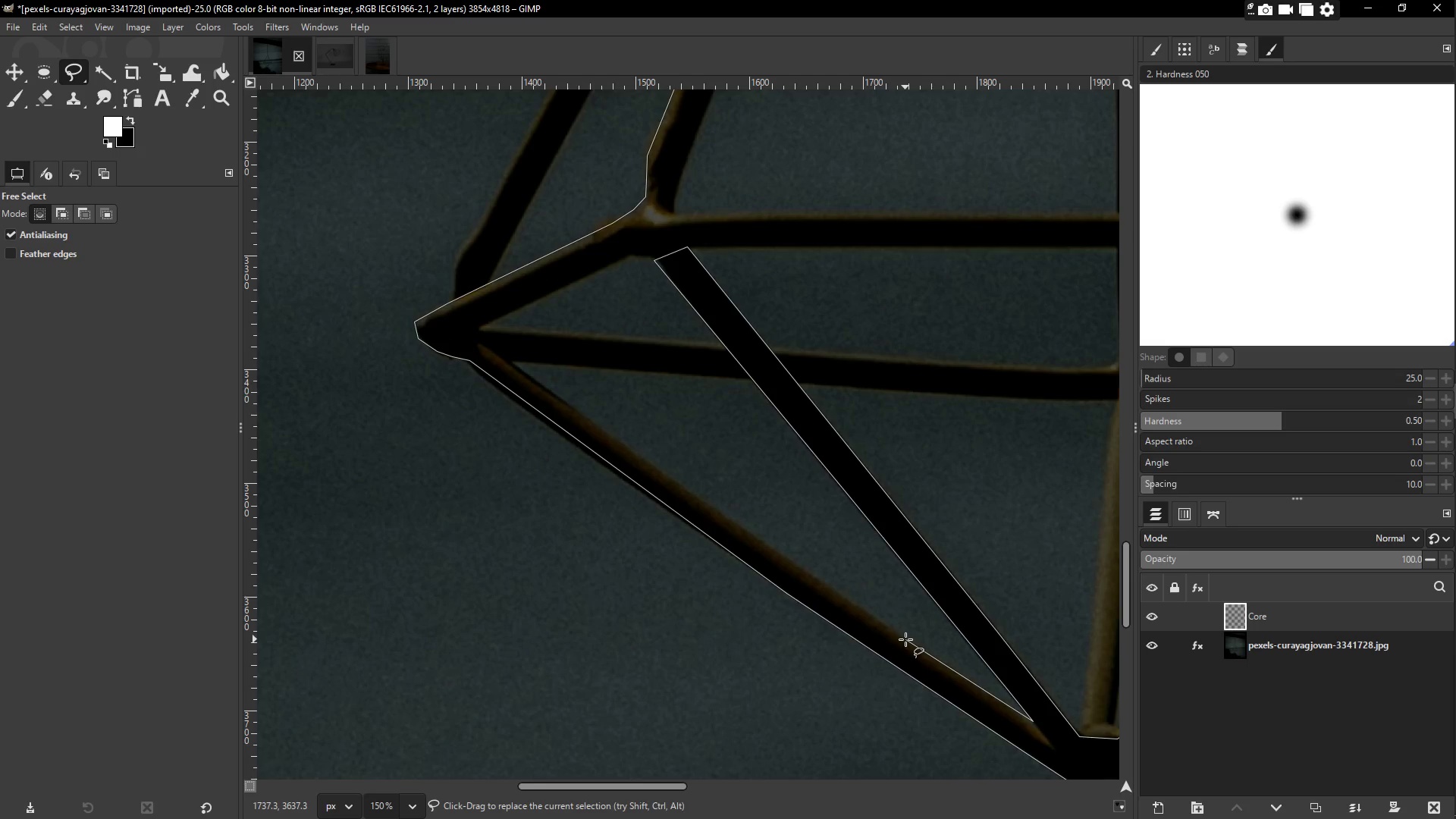 
left_click([905, 639])
 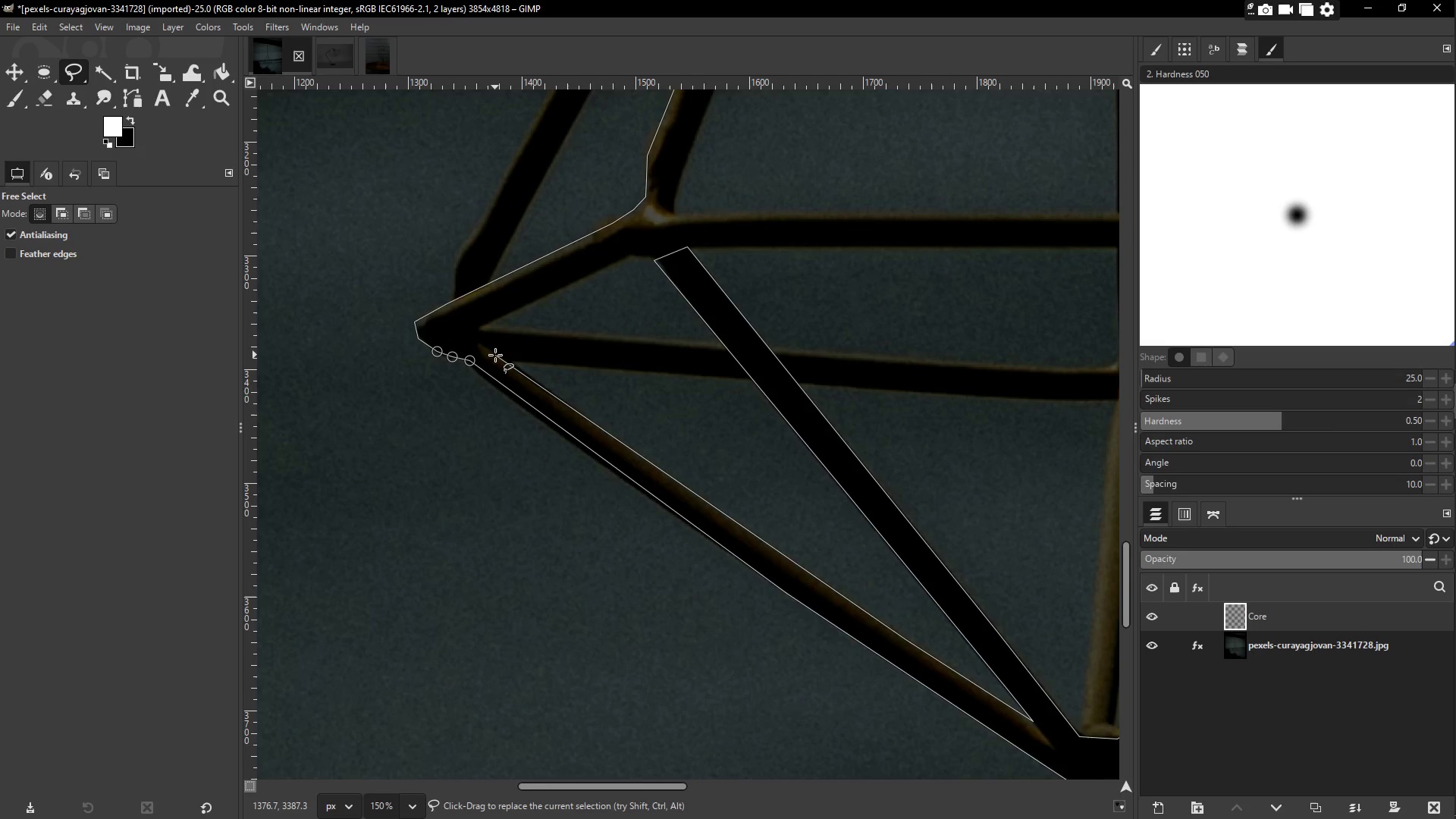 
left_click([495, 355])
 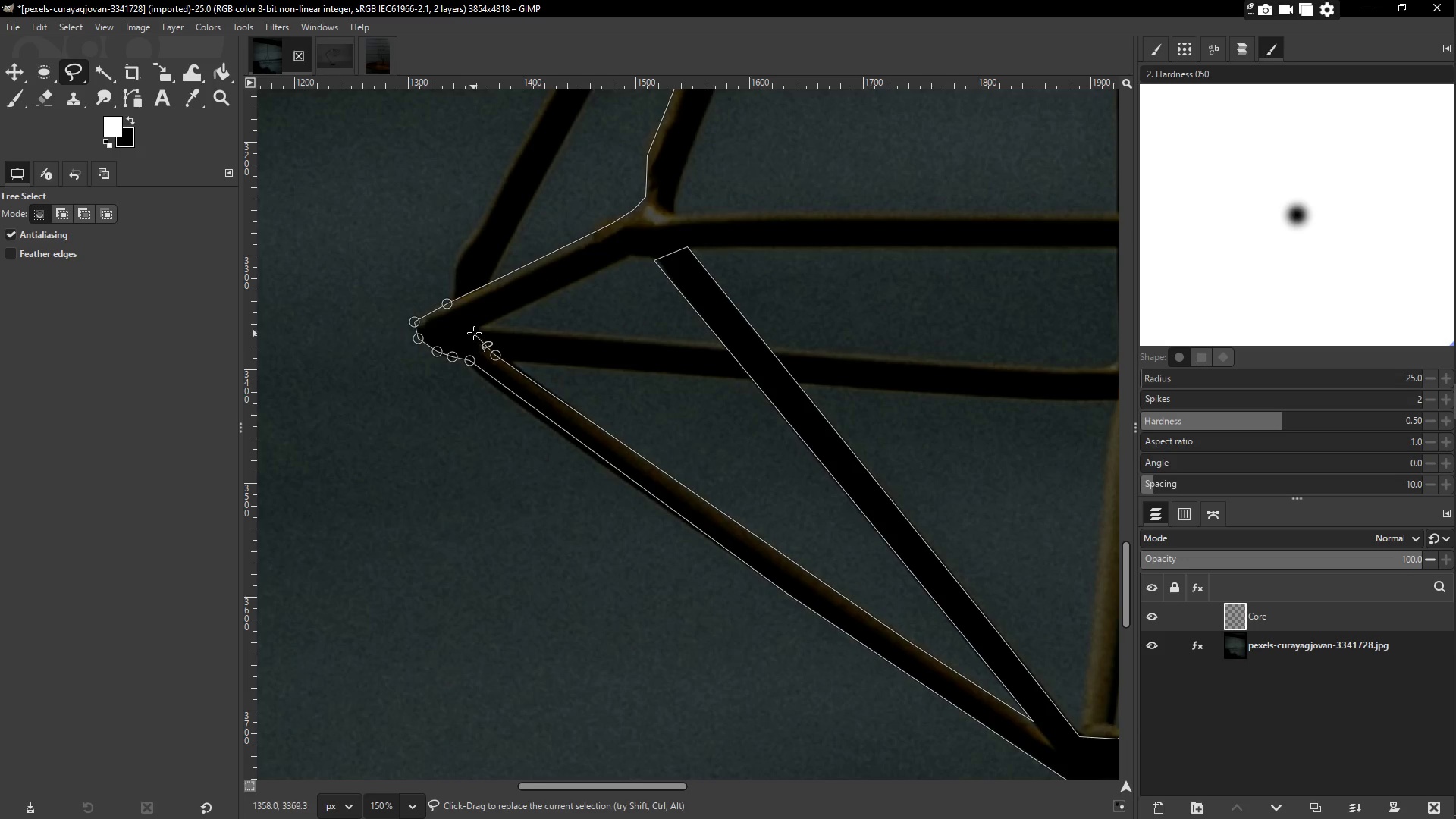 
left_click([475, 328])
 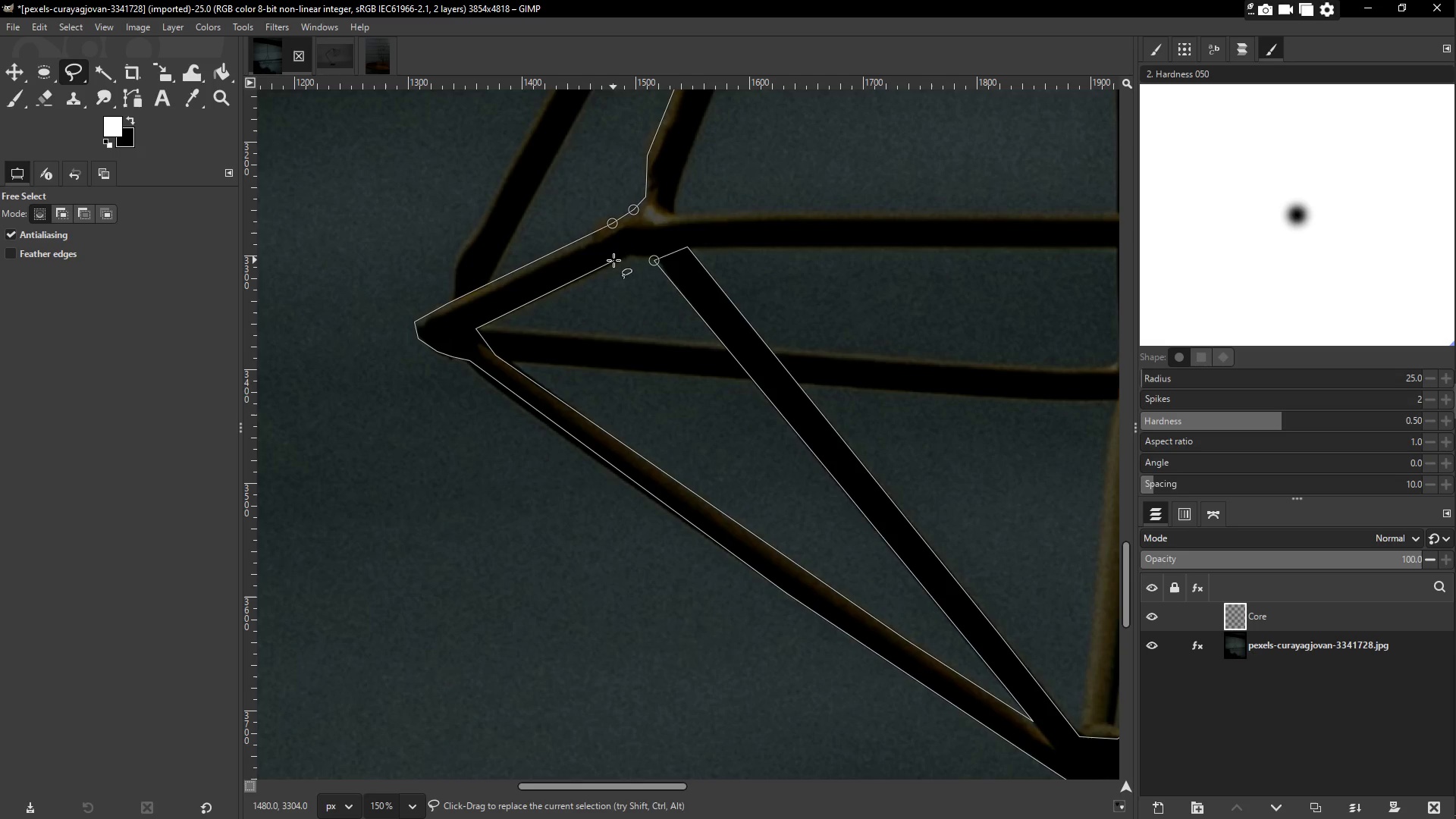 
left_click([613, 260])
 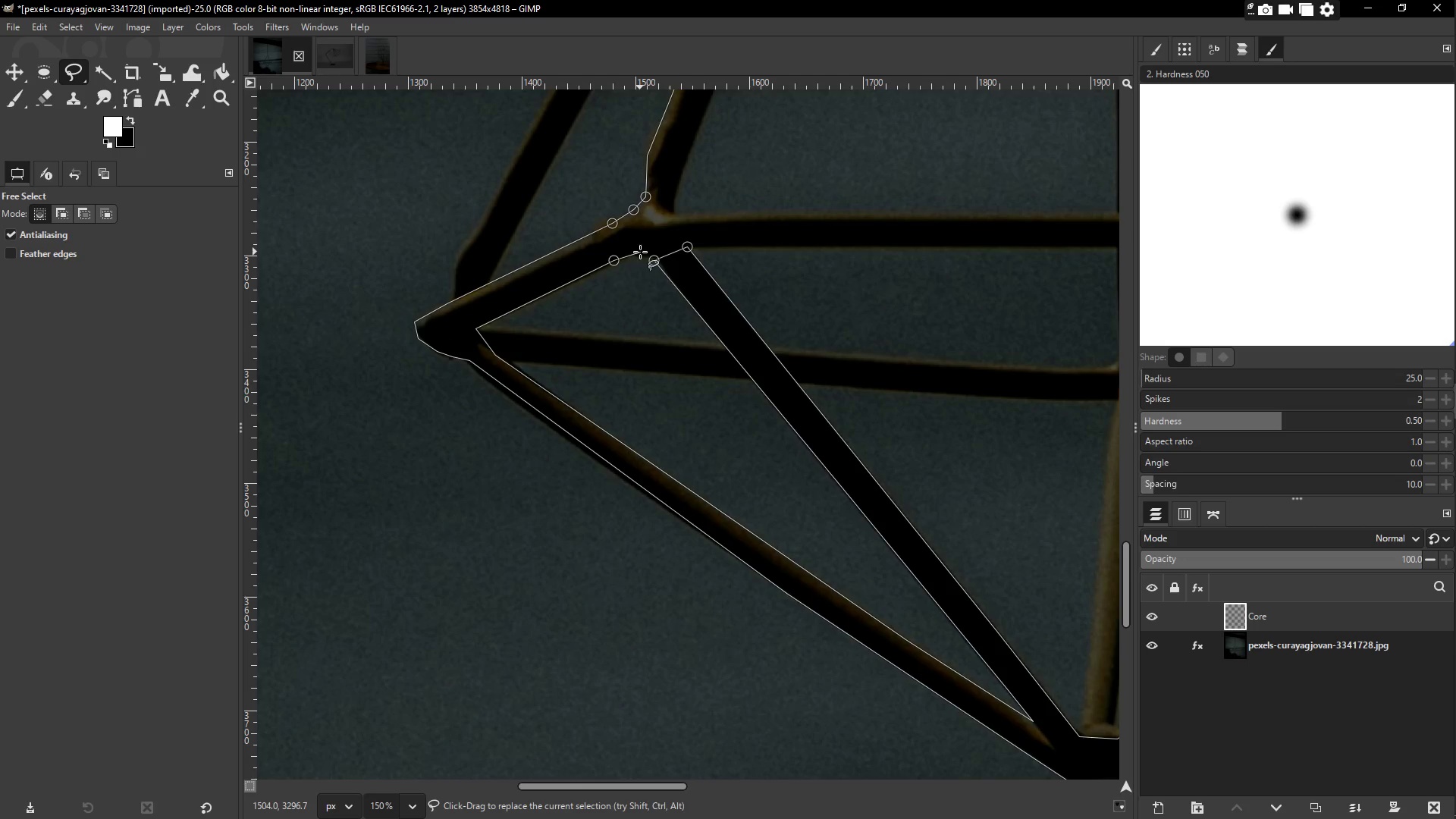 
hold_key(key=Space, duration=1.52)
 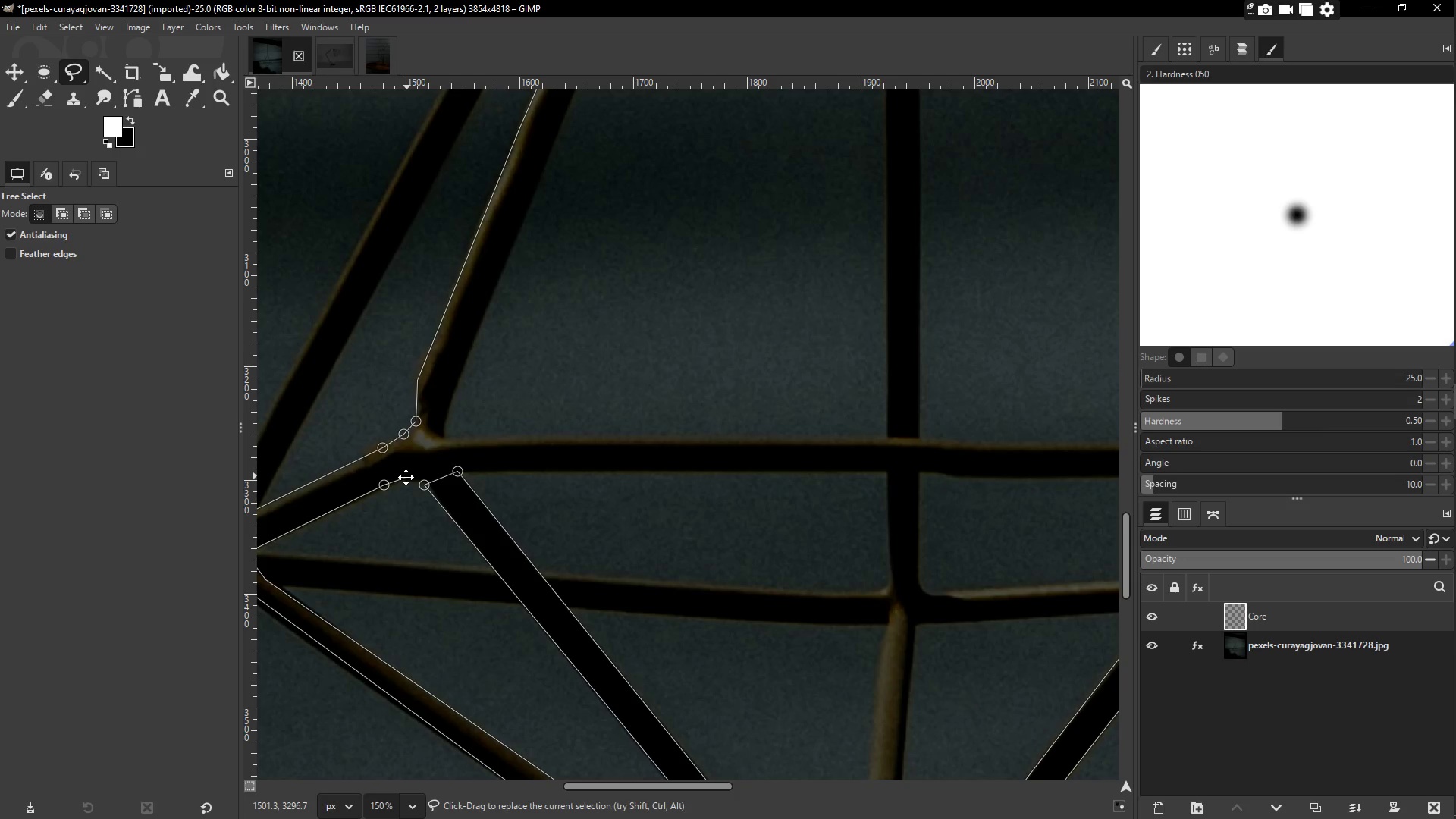 
key(Space)
 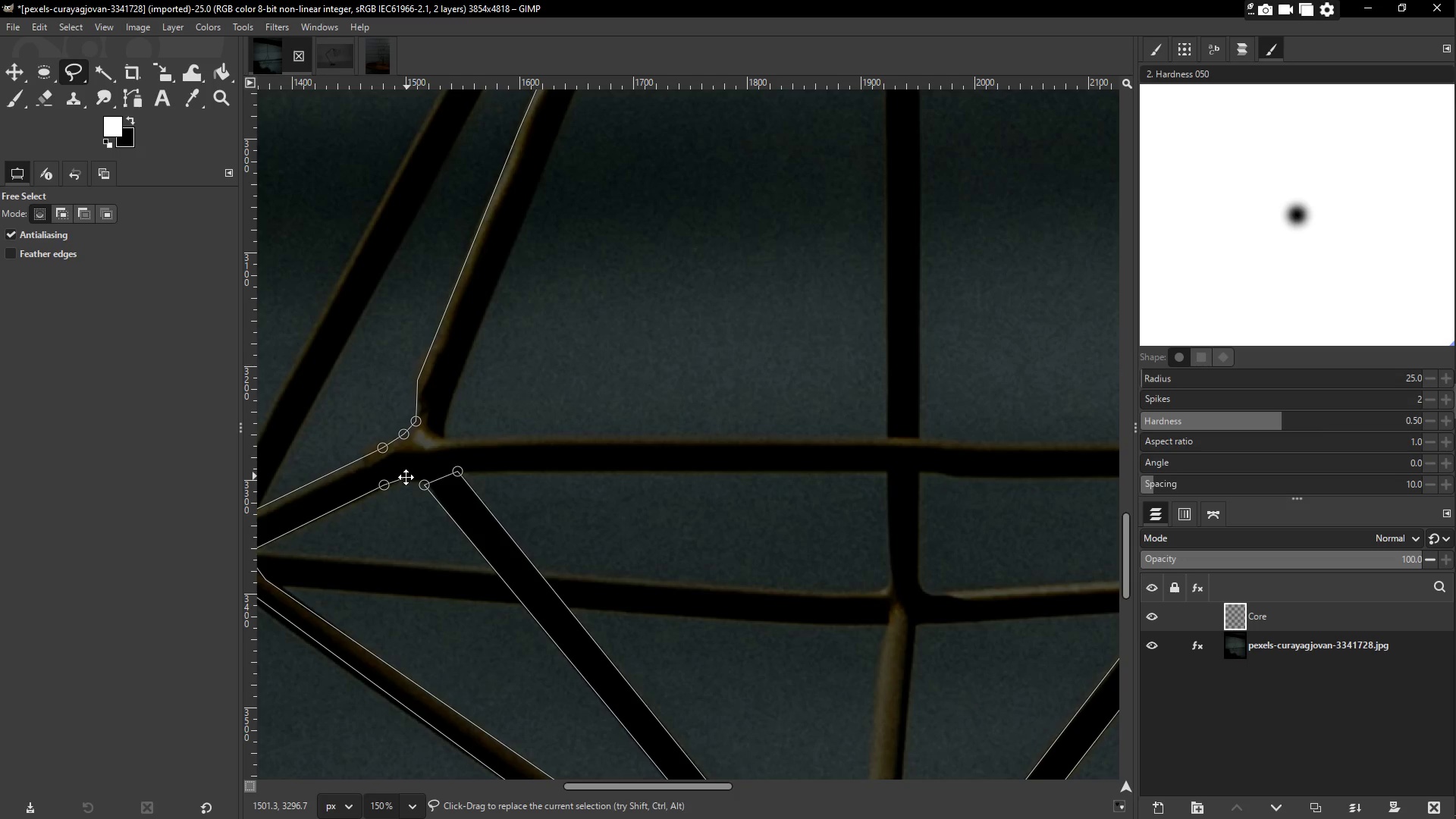 
key(Space)
 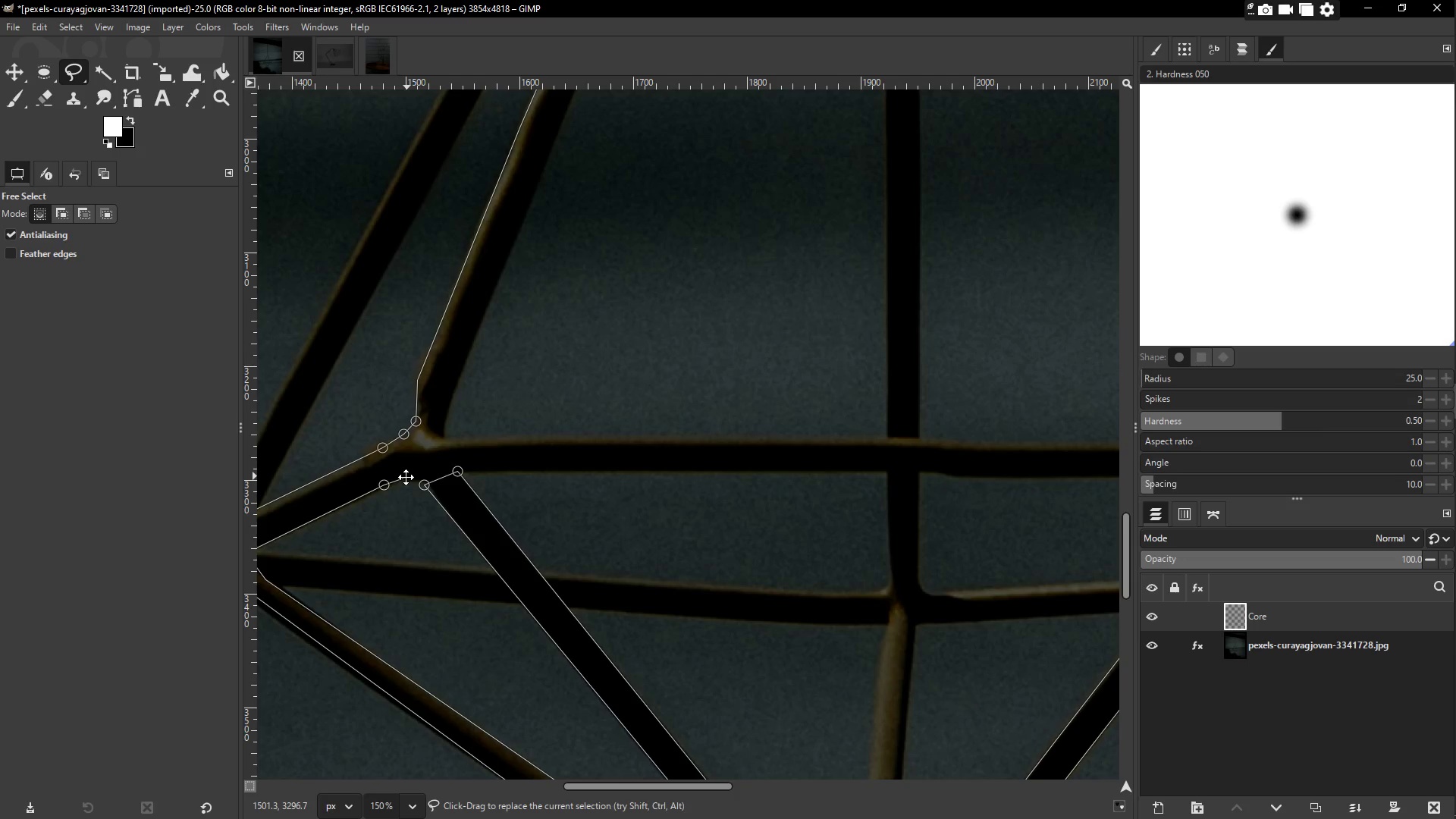 
key(Space)
 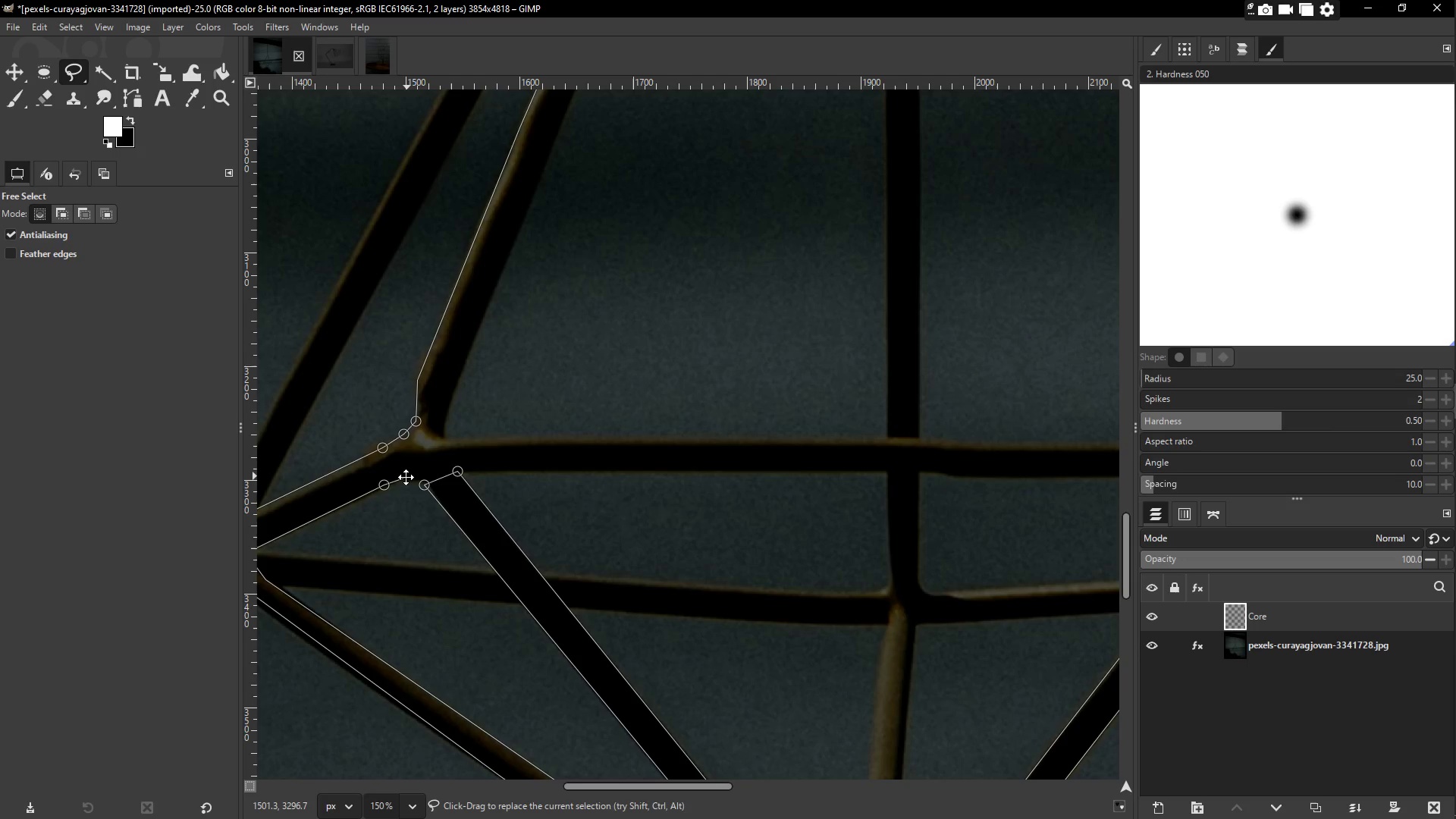 
key(Space)
 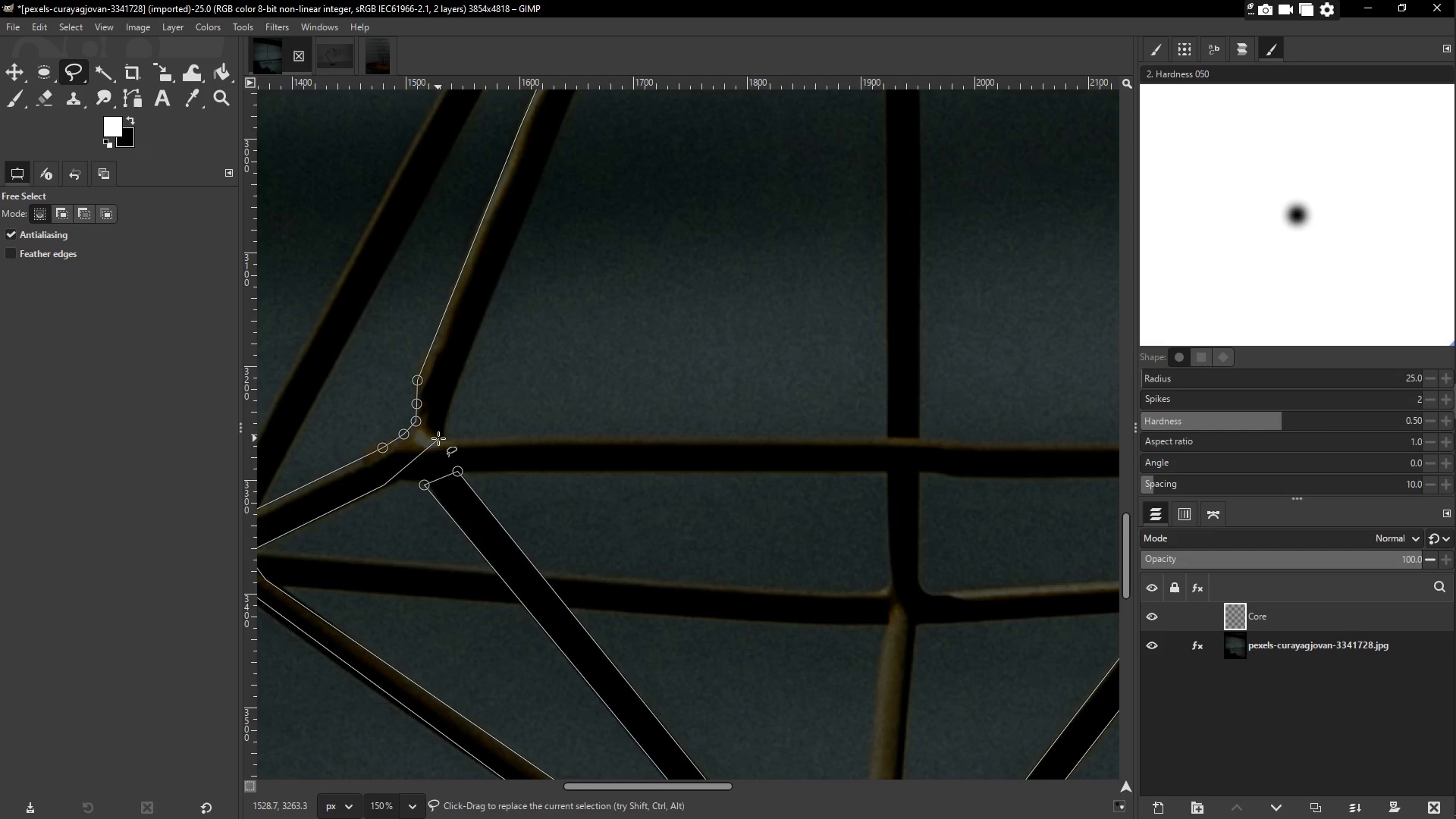 
left_click([444, 438])
 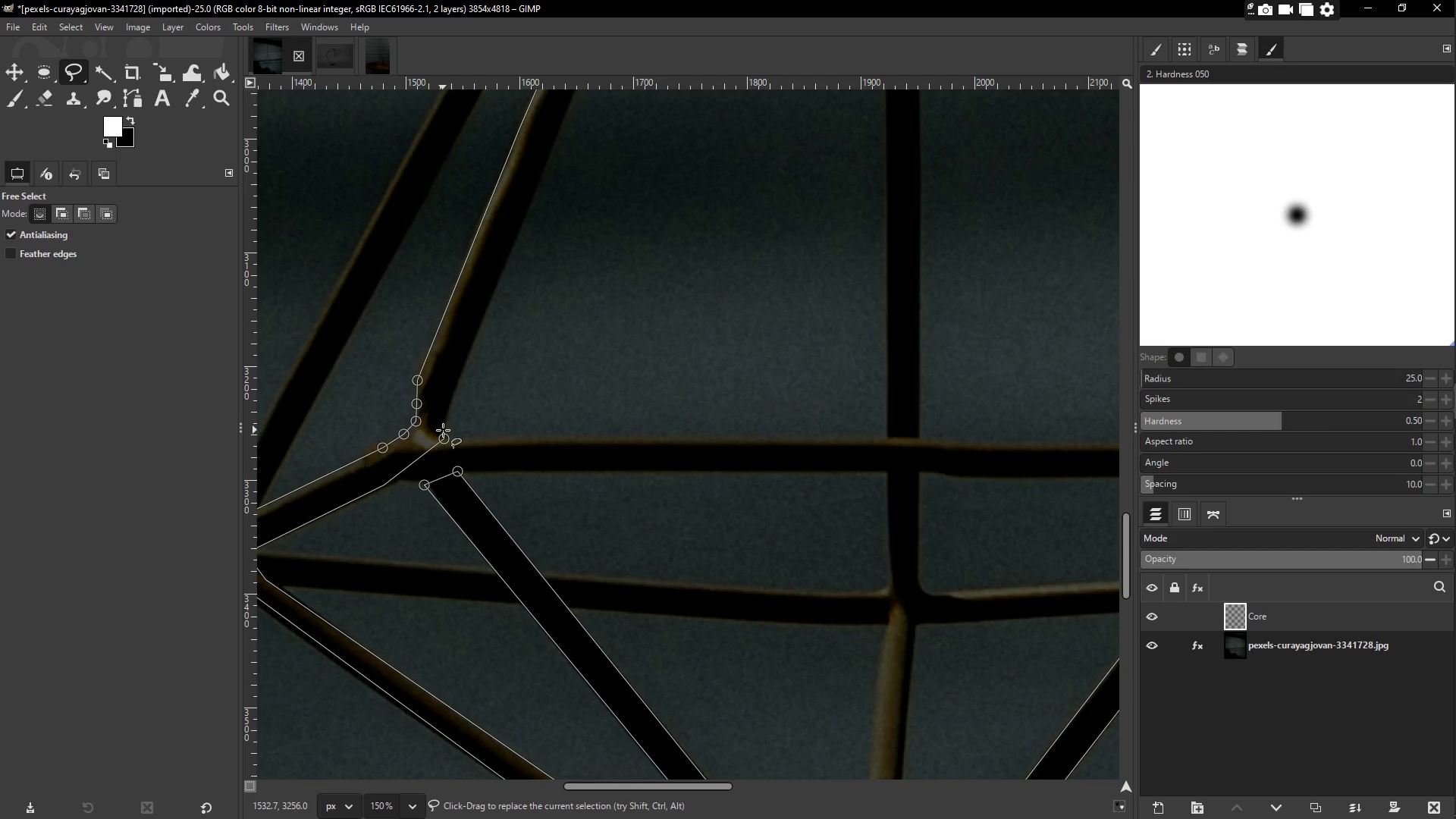 
left_click([442, 429])
 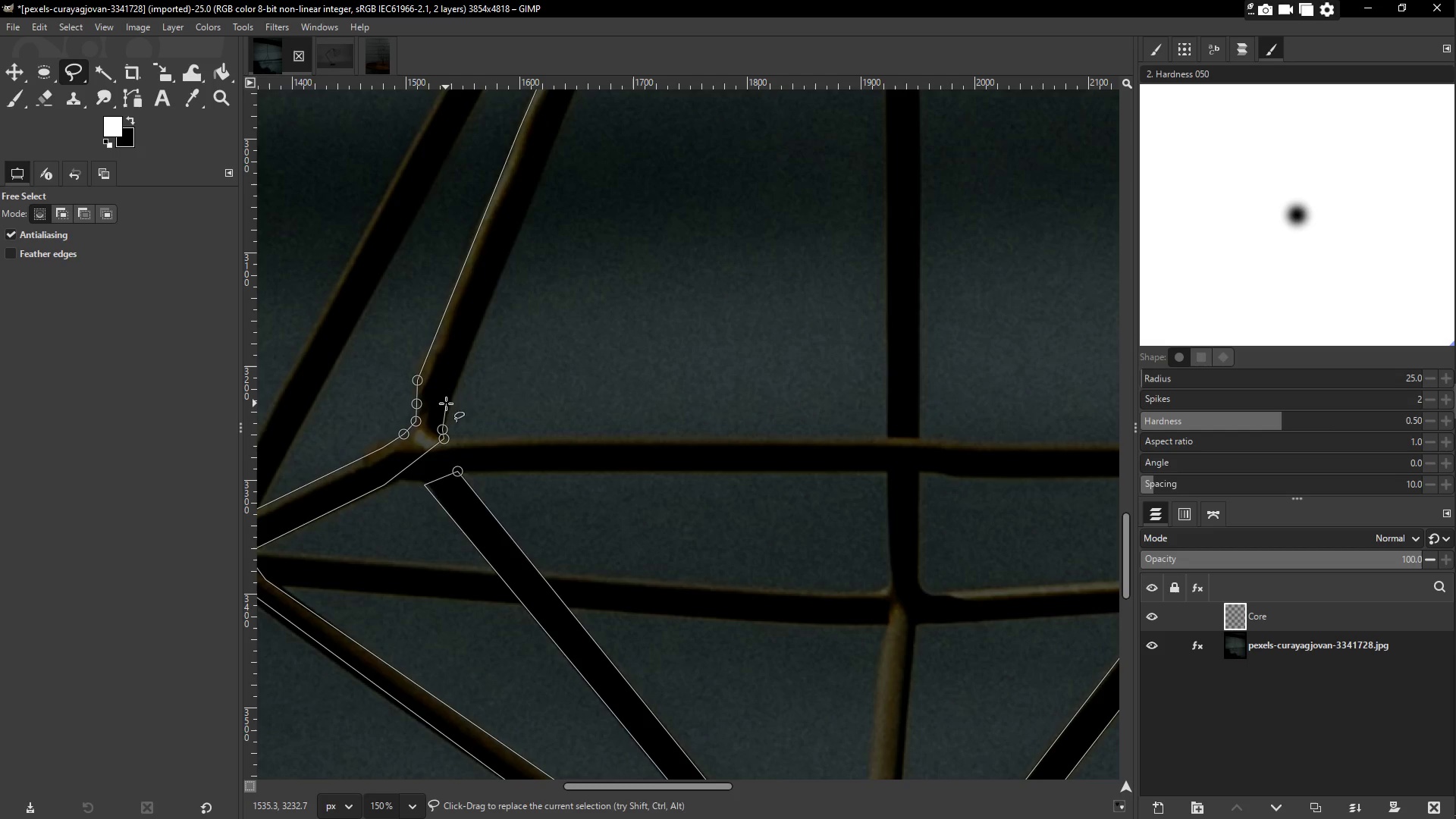 
left_click([448, 406])
 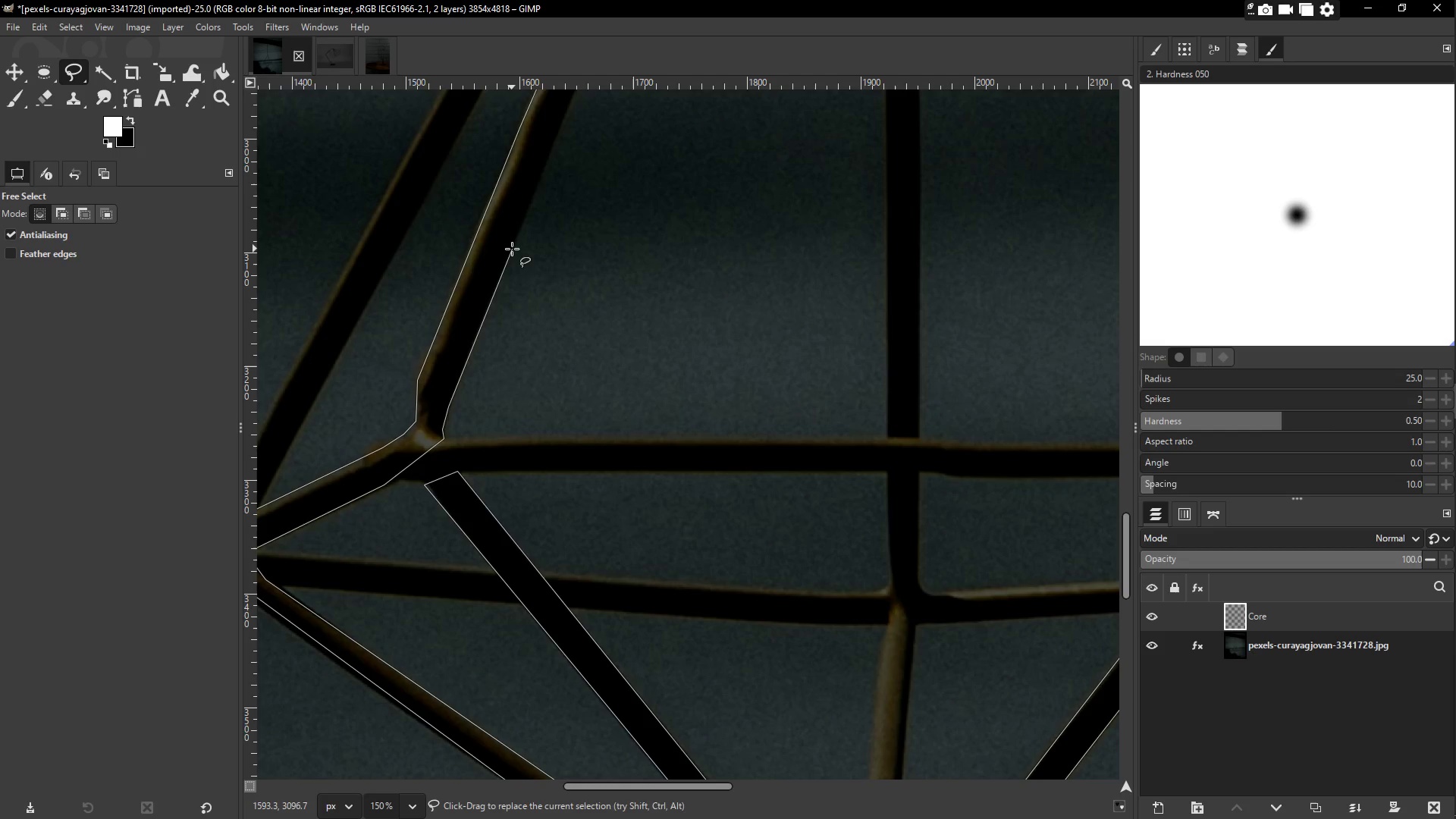 
left_click([512, 249])
 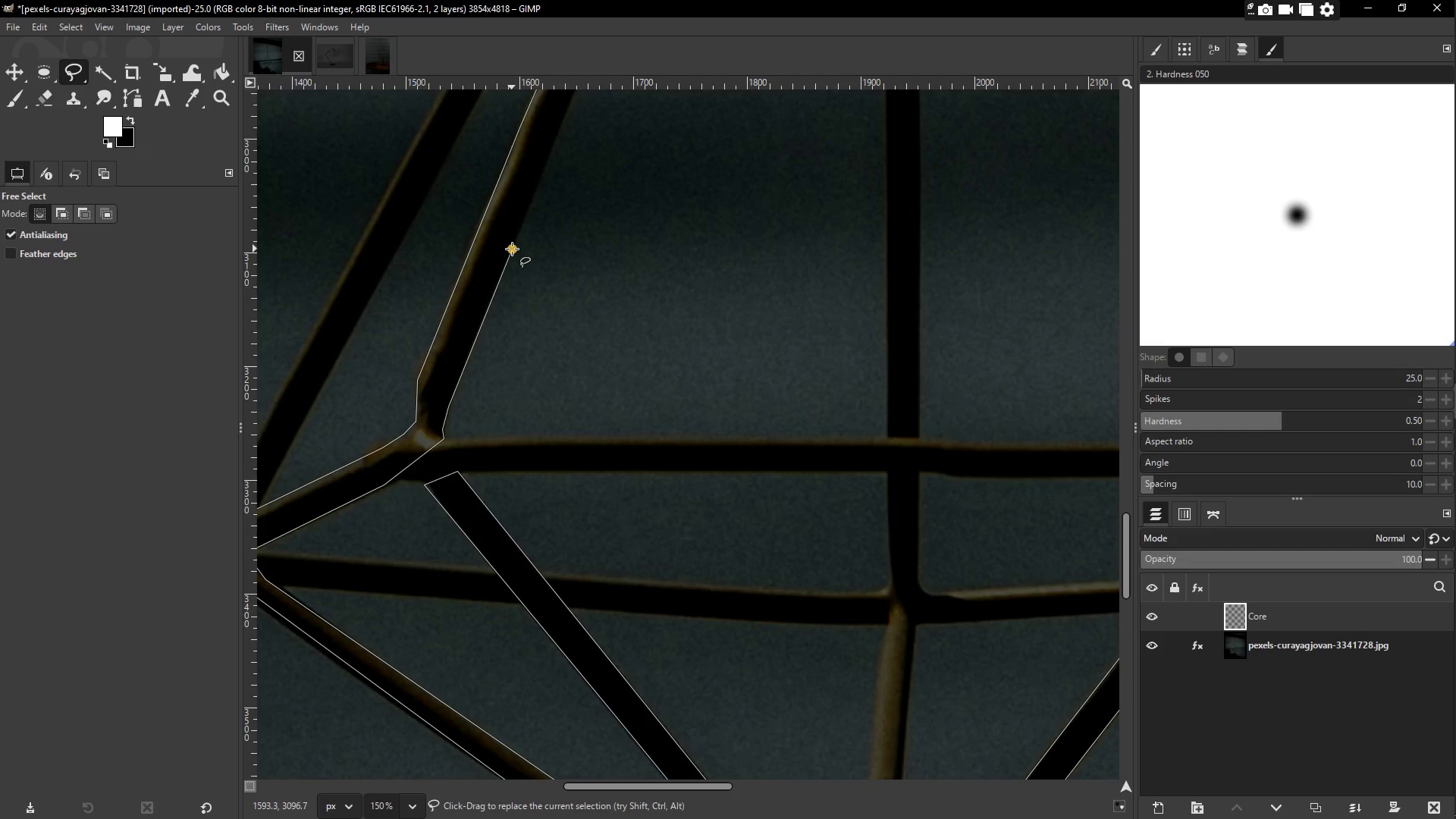 
hold_key(key=Space, duration=0.42)
 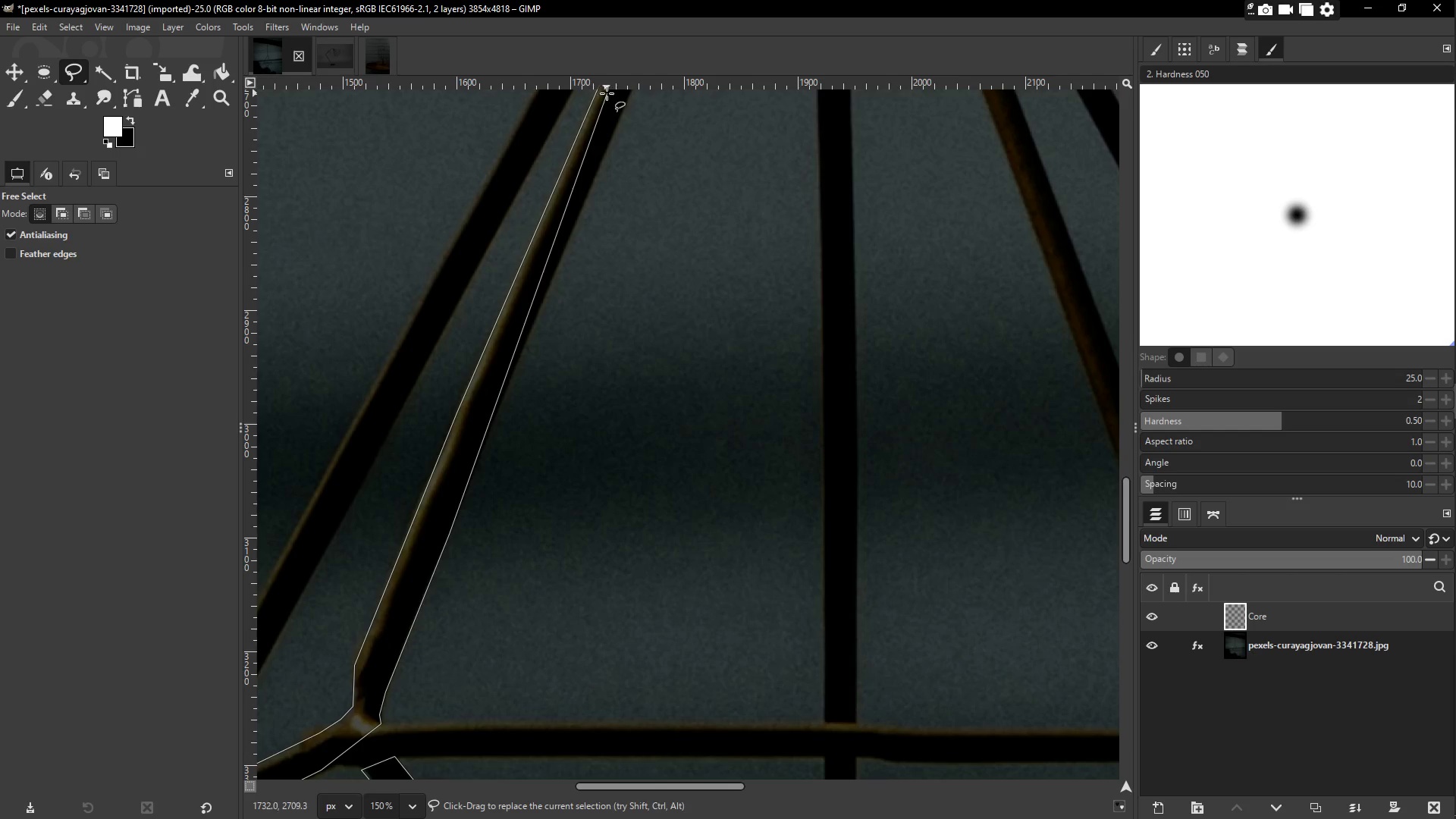 
hold_key(key=Space, duration=0.45)
 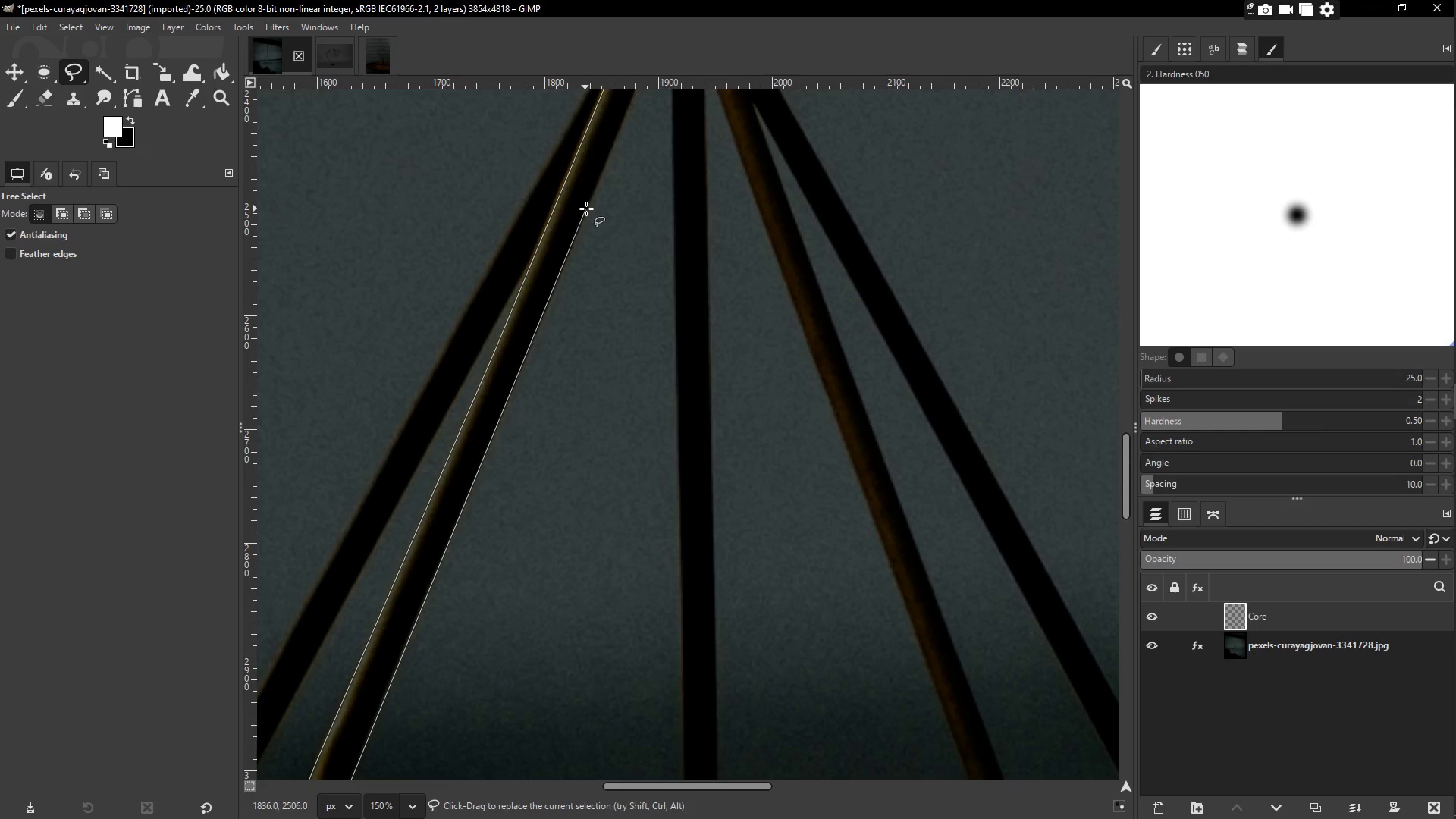 
left_click([586, 209])
 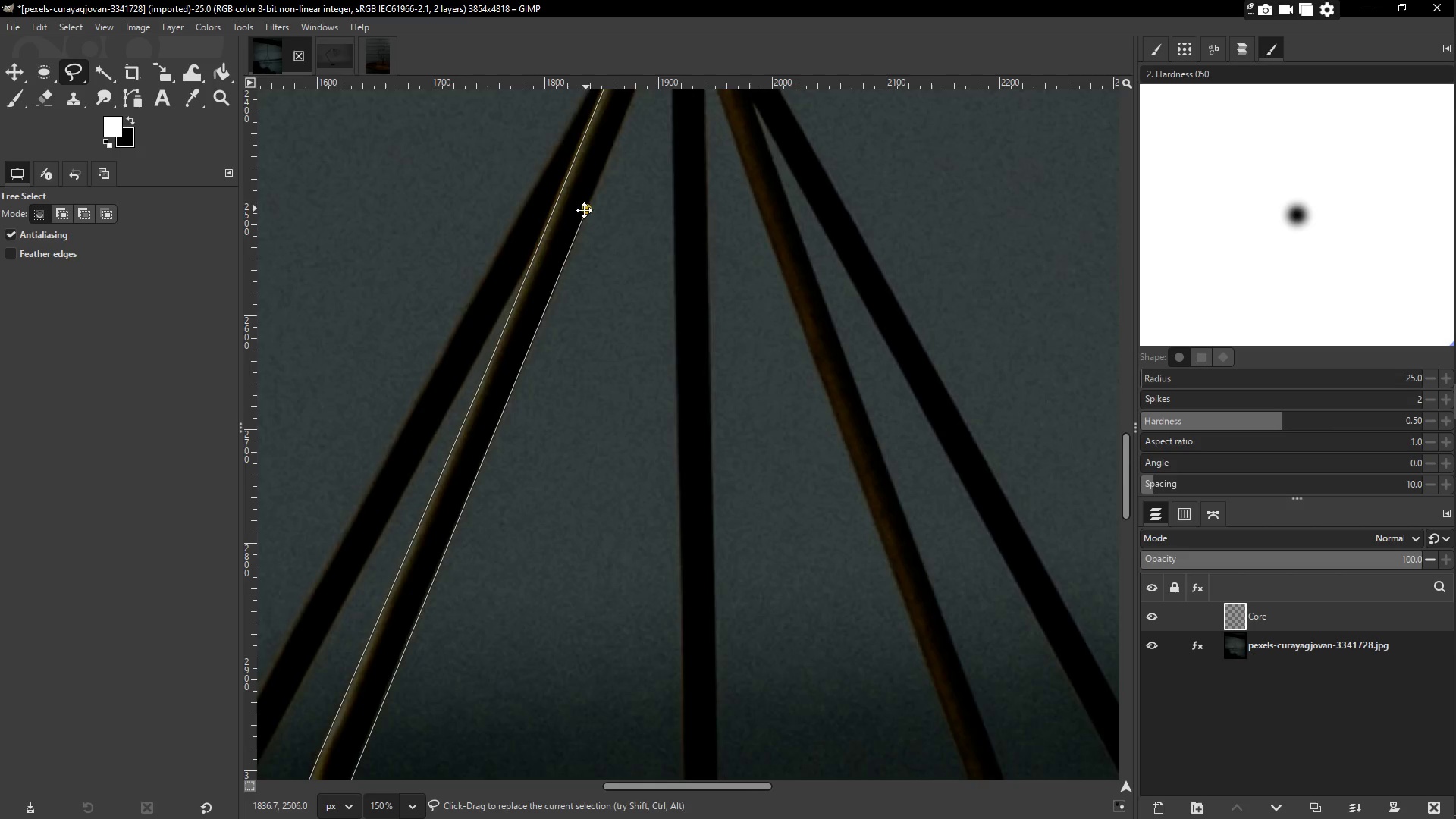 
hold_key(key=Space, duration=0.39)
 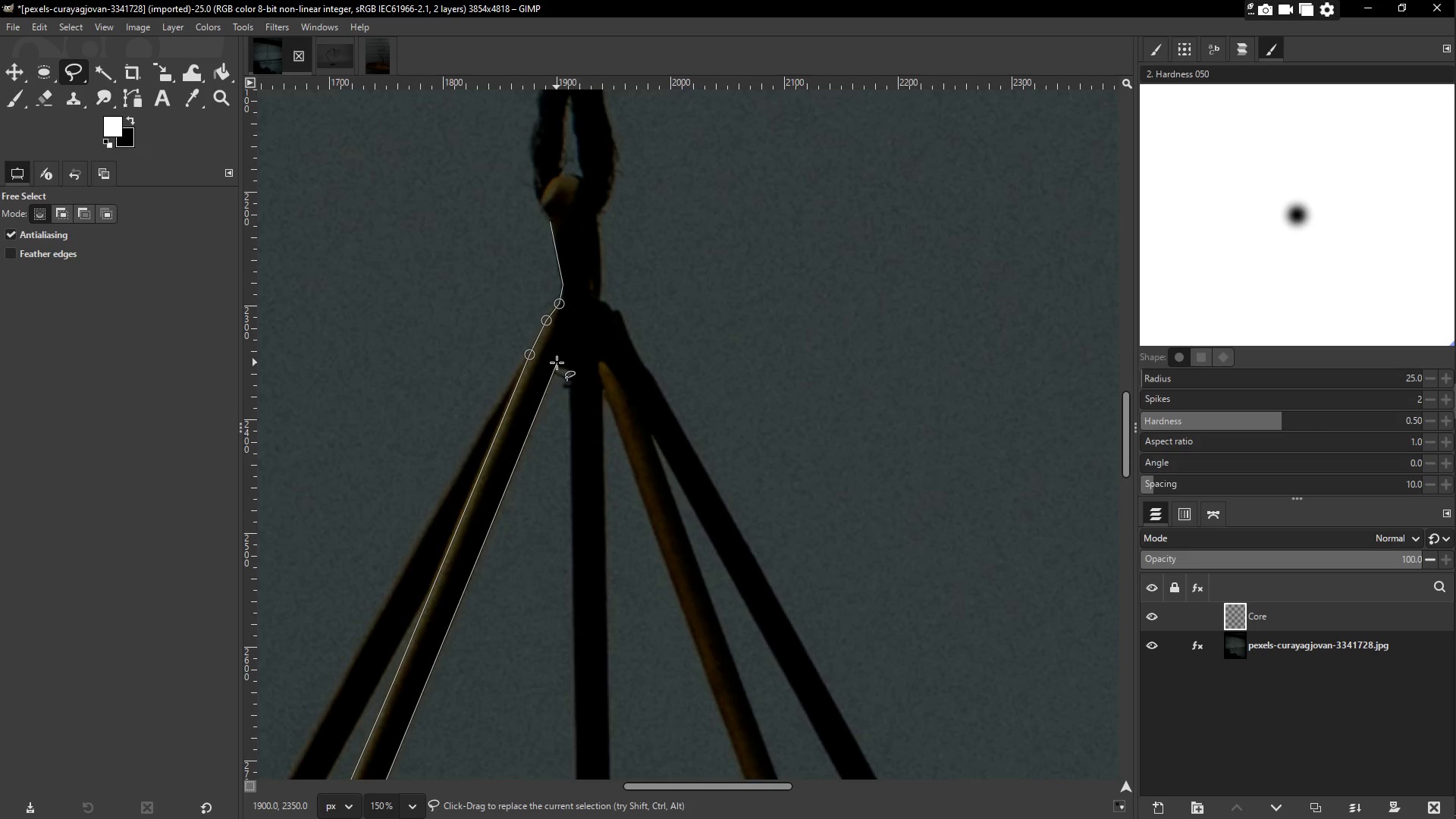 
left_click([557, 362])
 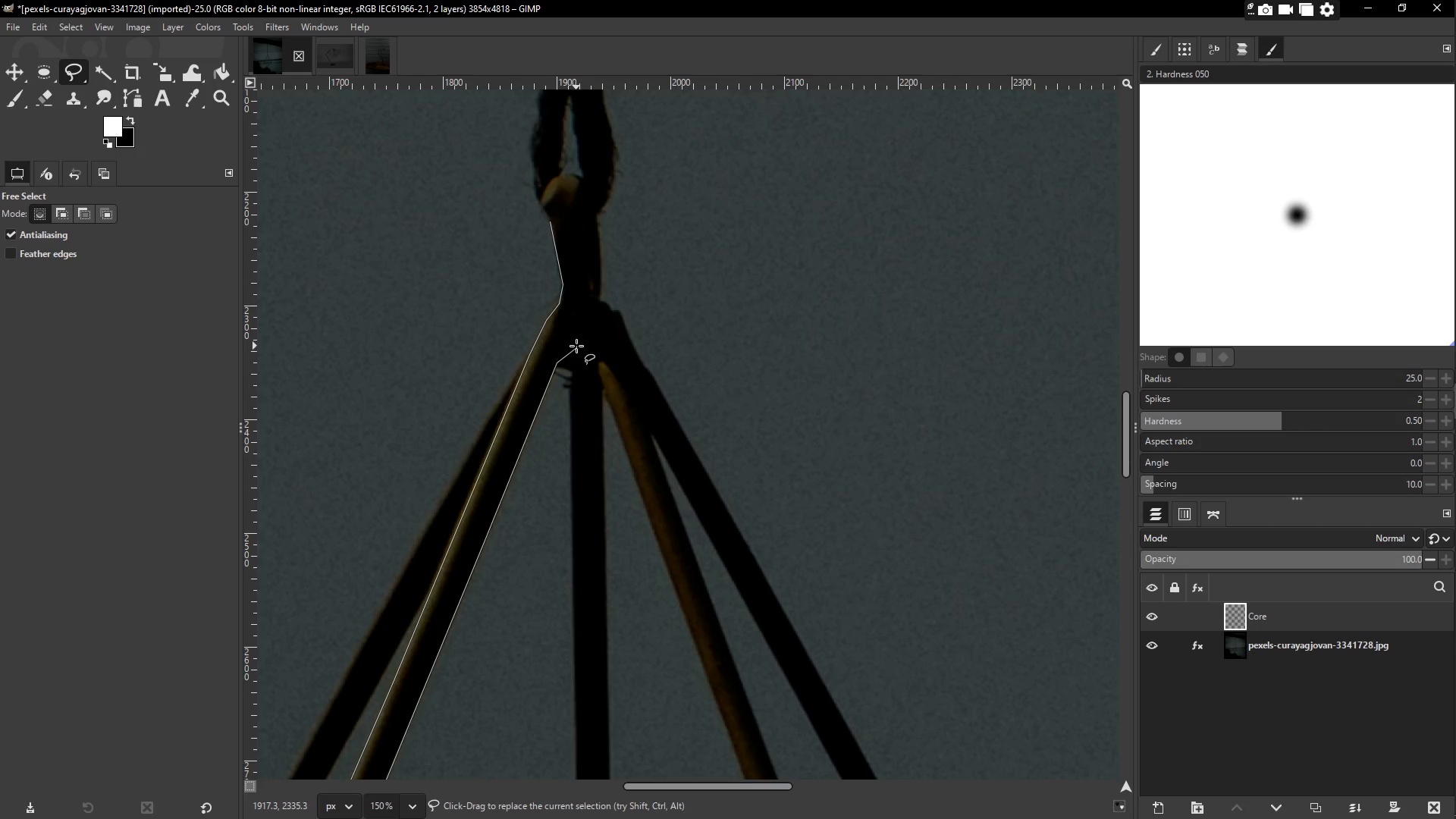 
double_click([591, 325])
 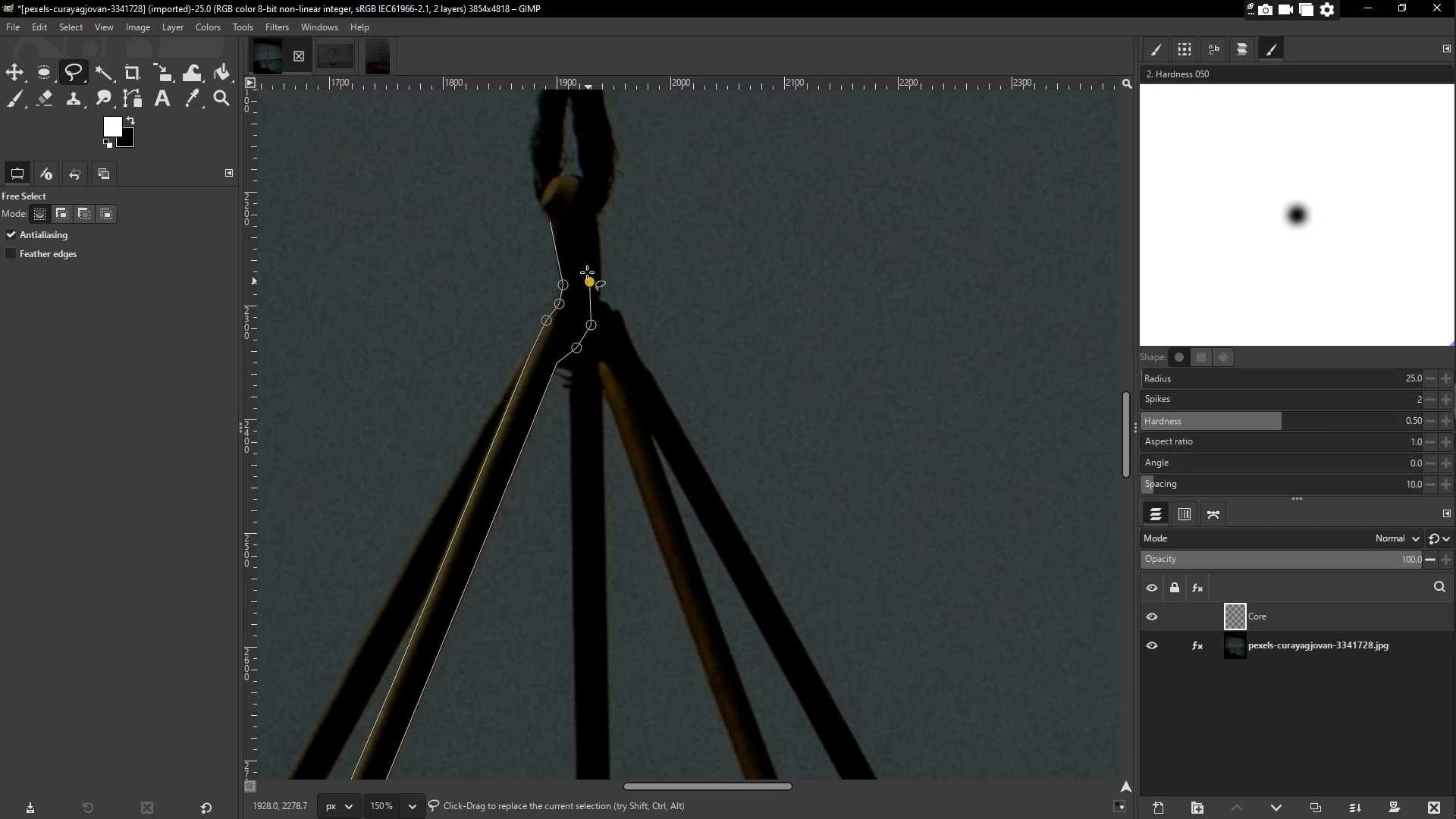 
triple_click([581, 245])
 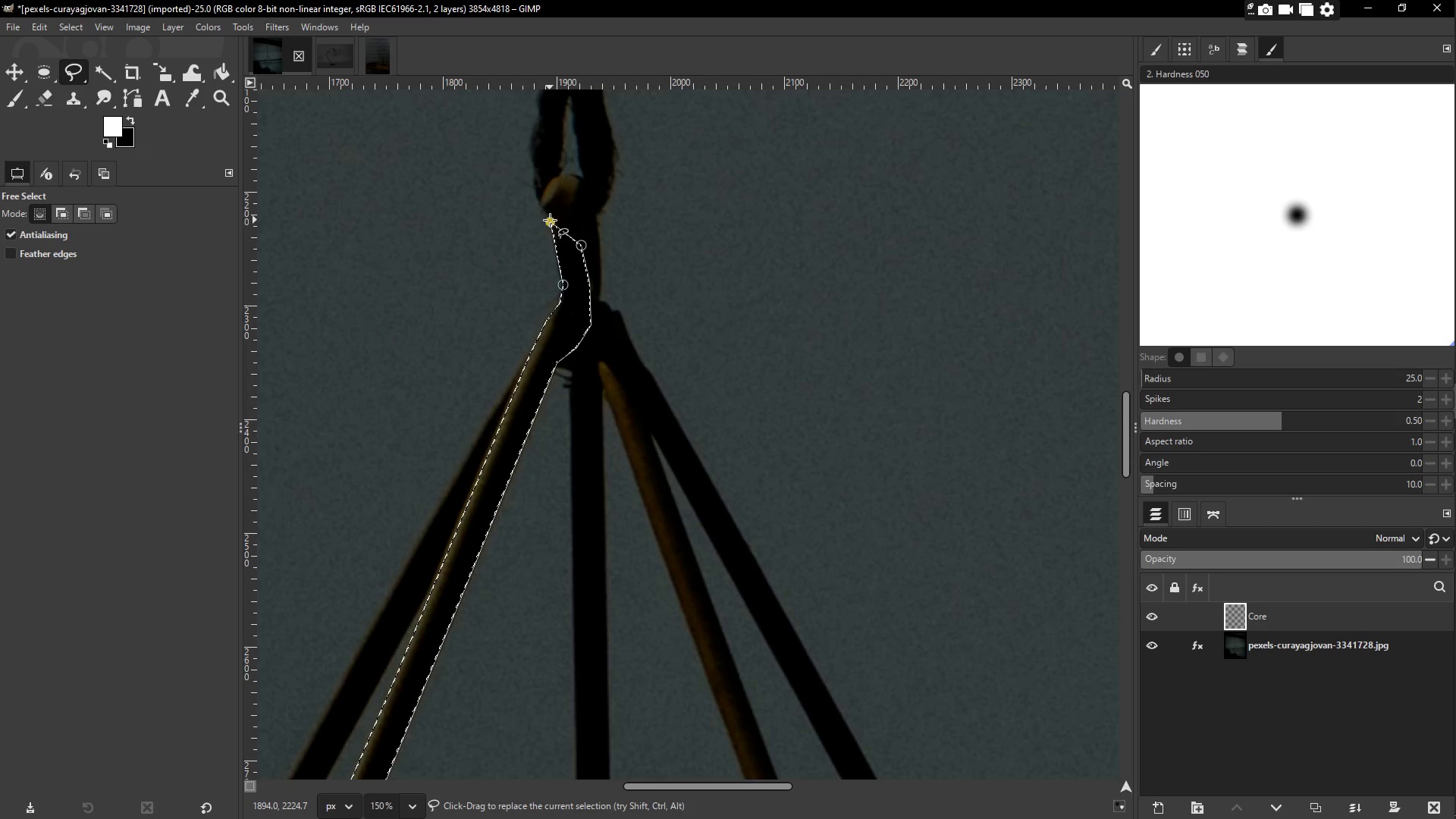 
hold_key(key=Space, duration=0.92)
 